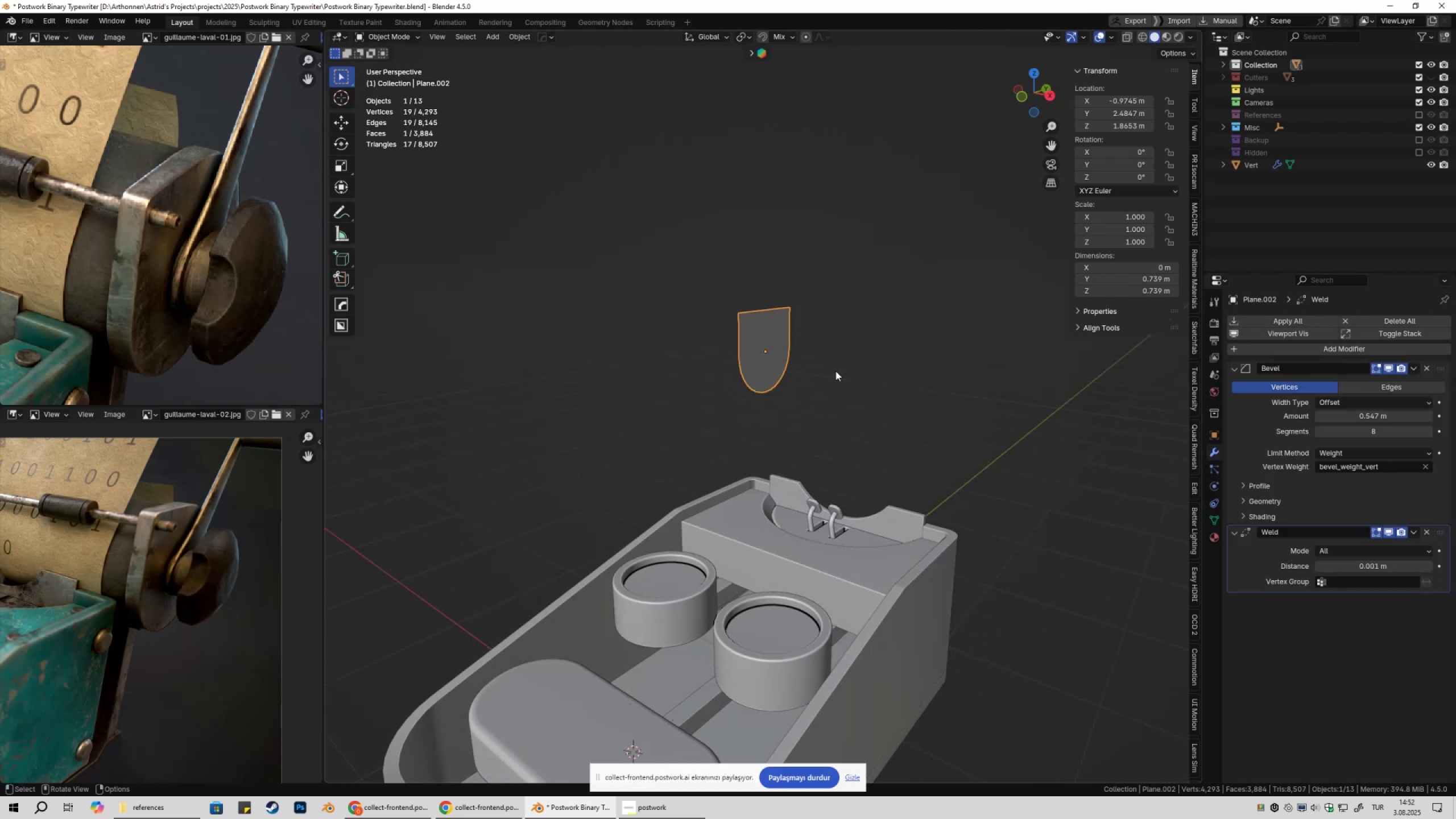 
key(Tab)
 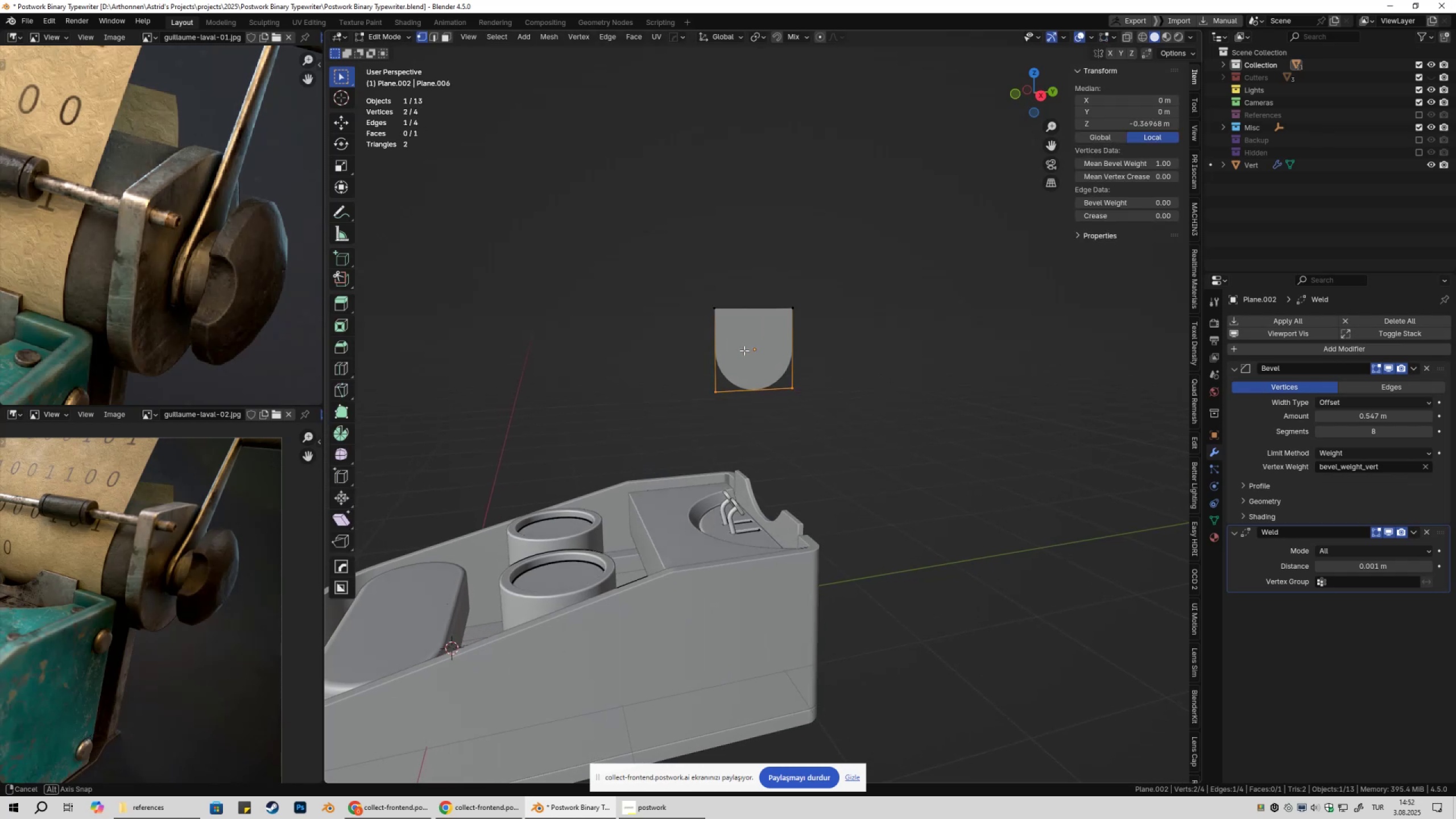 
key(1)
 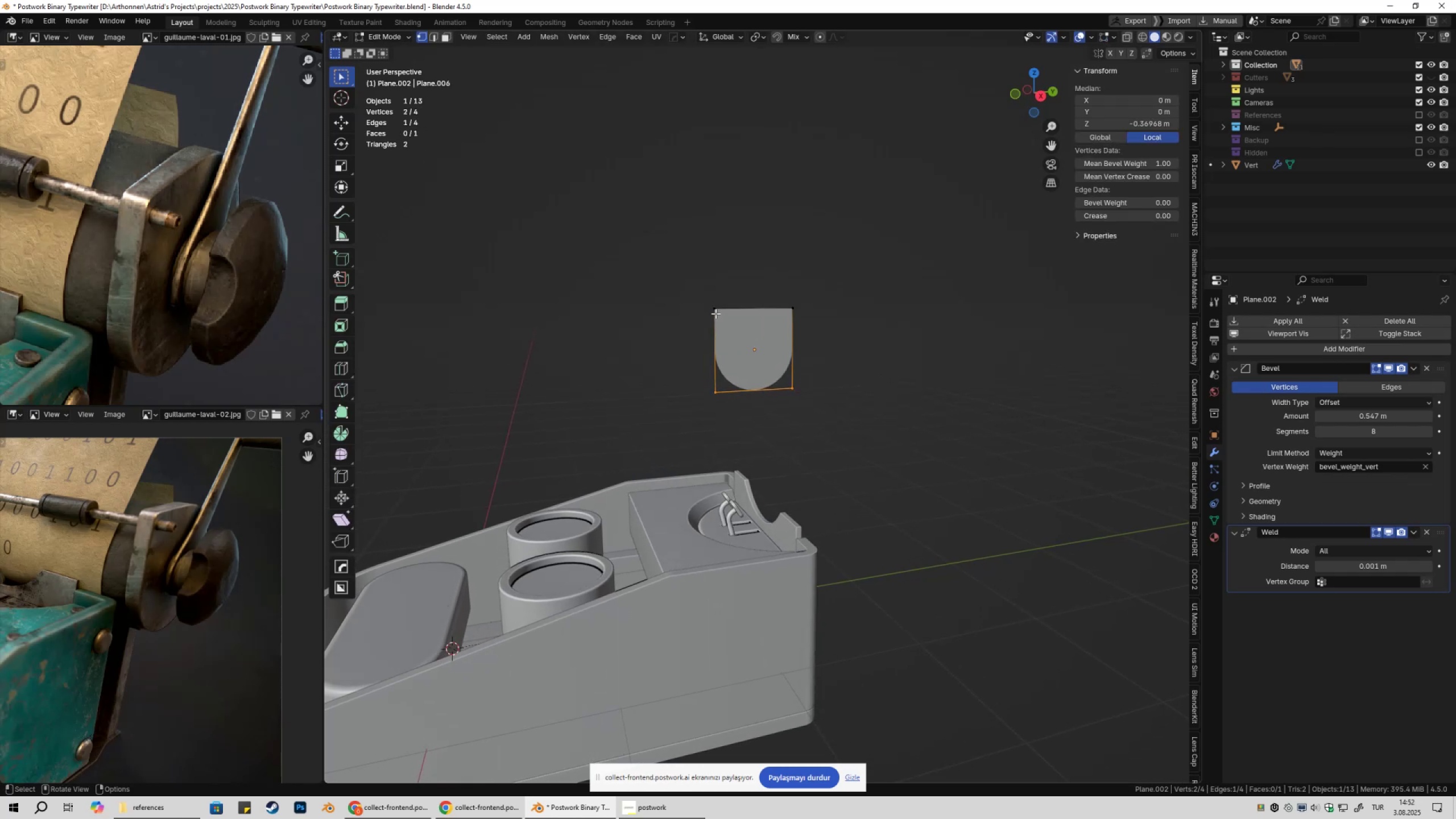 
left_click([715, 313])
 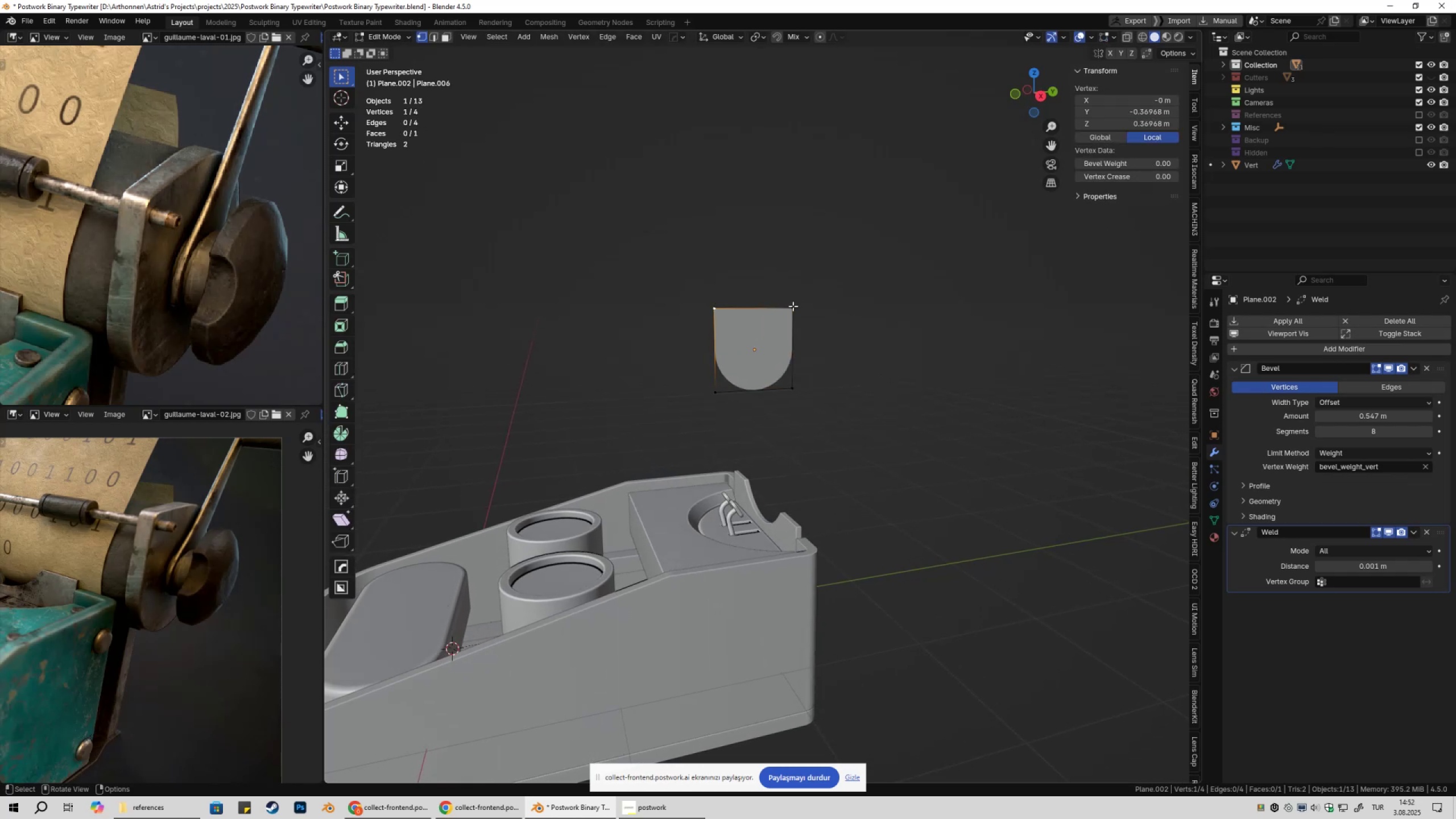 
hold_key(key=ShiftLeft, duration=0.49)
double_click([793, 307])
 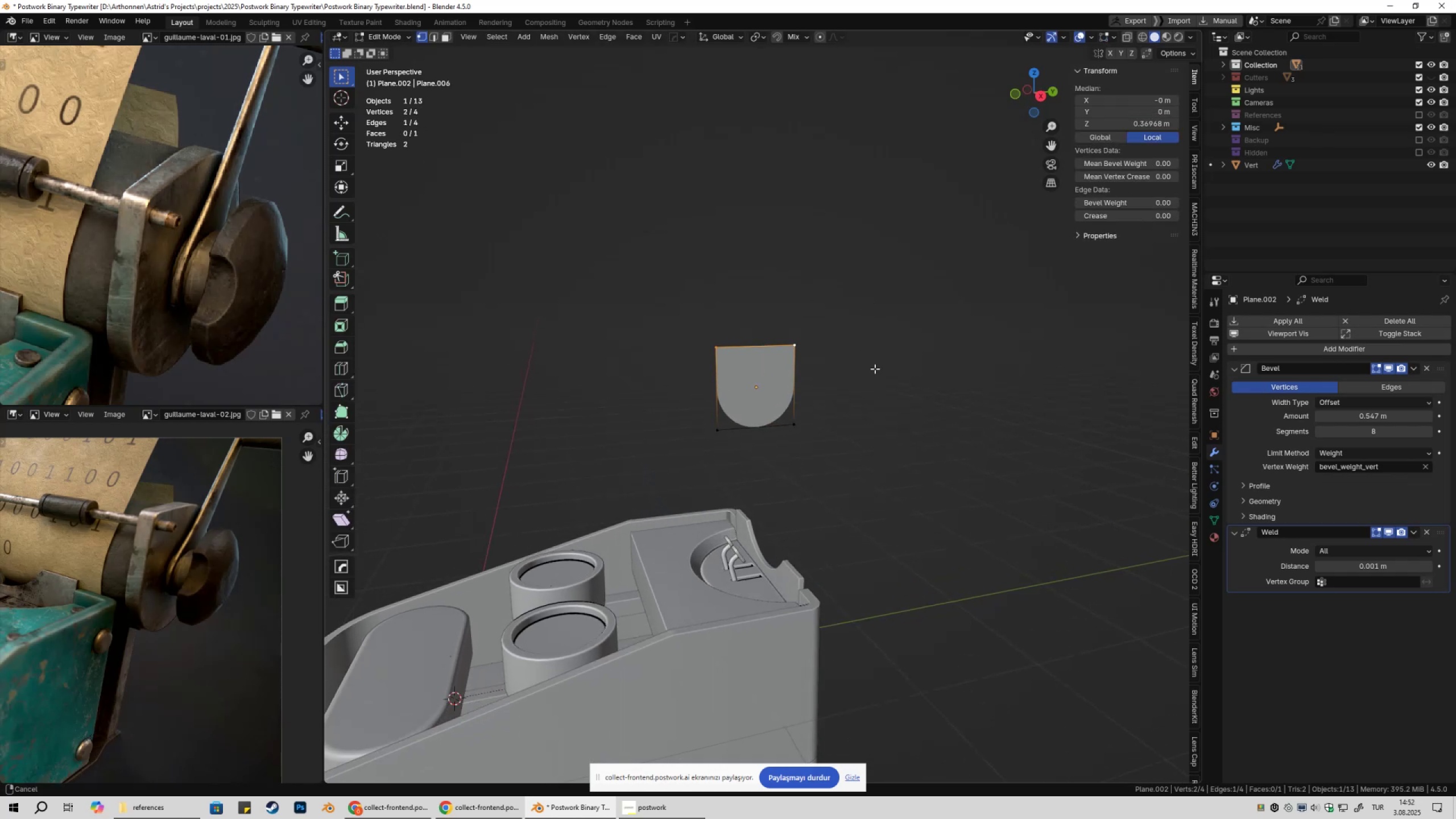 
scroll: coordinate [882, 371], scroll_direction: up, amount: 1.0
 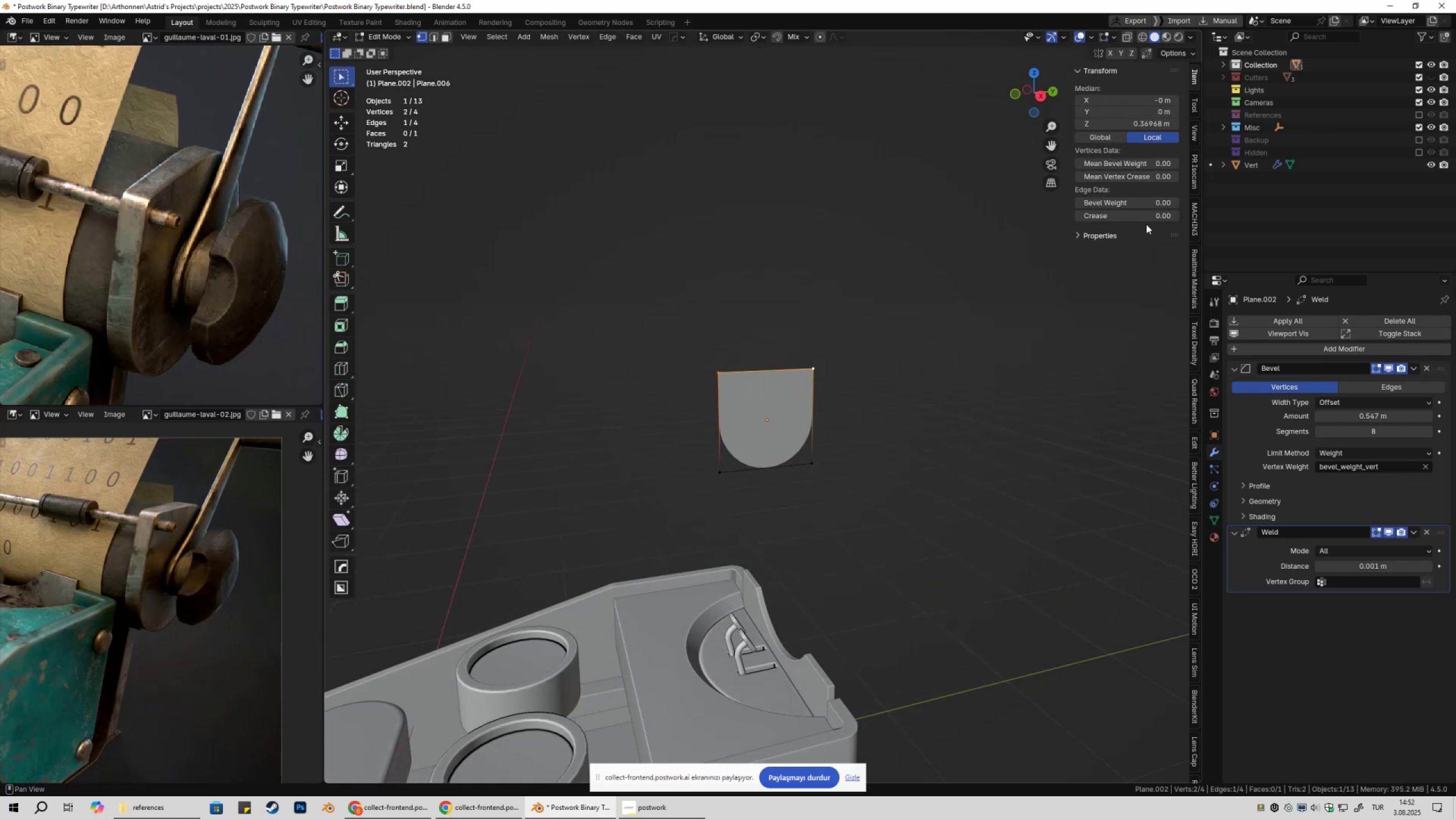 
hold_key(key=ShiftLeft, duration=0.47)
 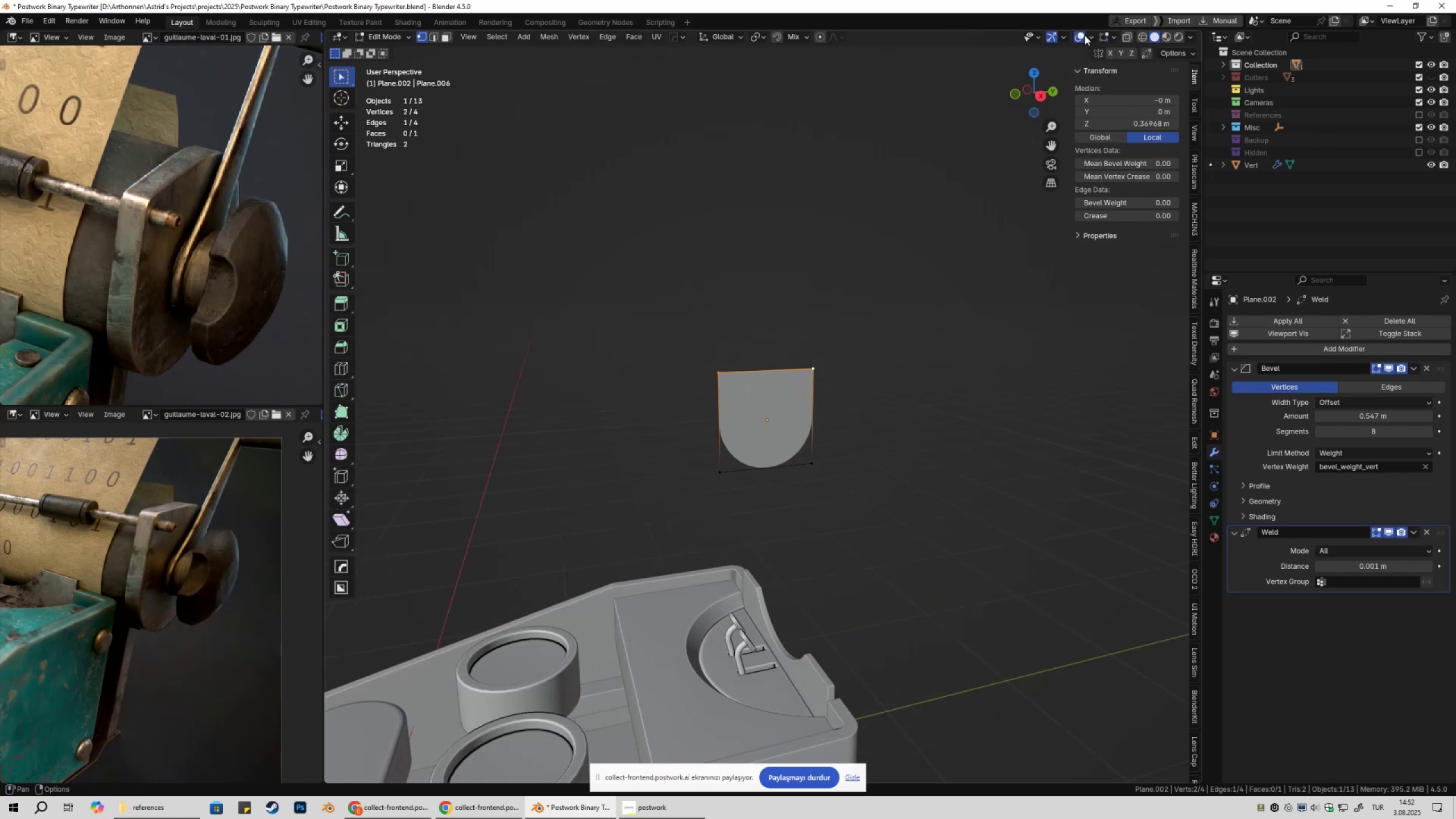 
left_click([1082, 37])
 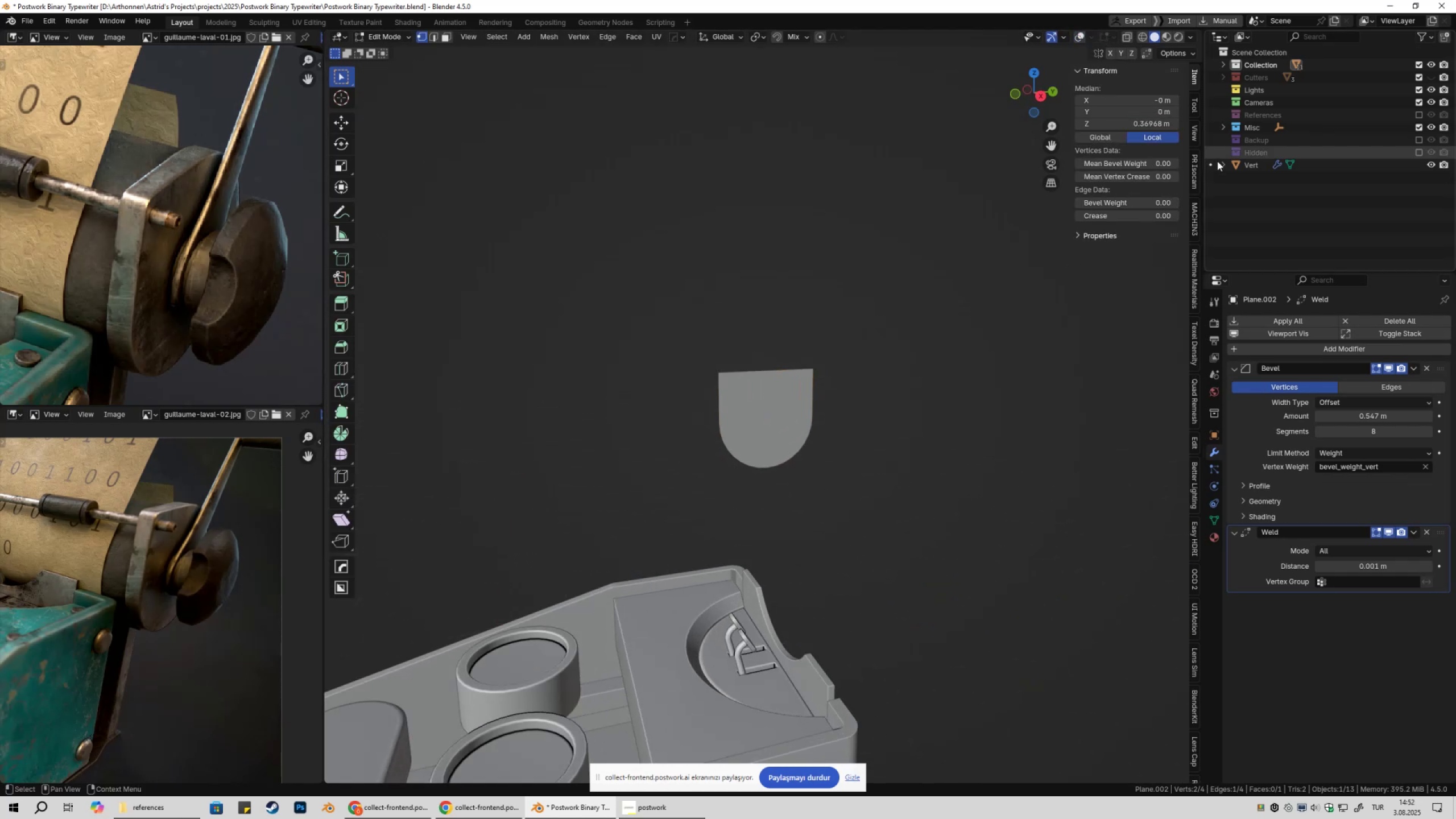 
hold_key(key=ShiftLeft, duration=1.53)
left_click_drag(start_coordinate=[1140, 160], to_coordinate=[1210, 160])
 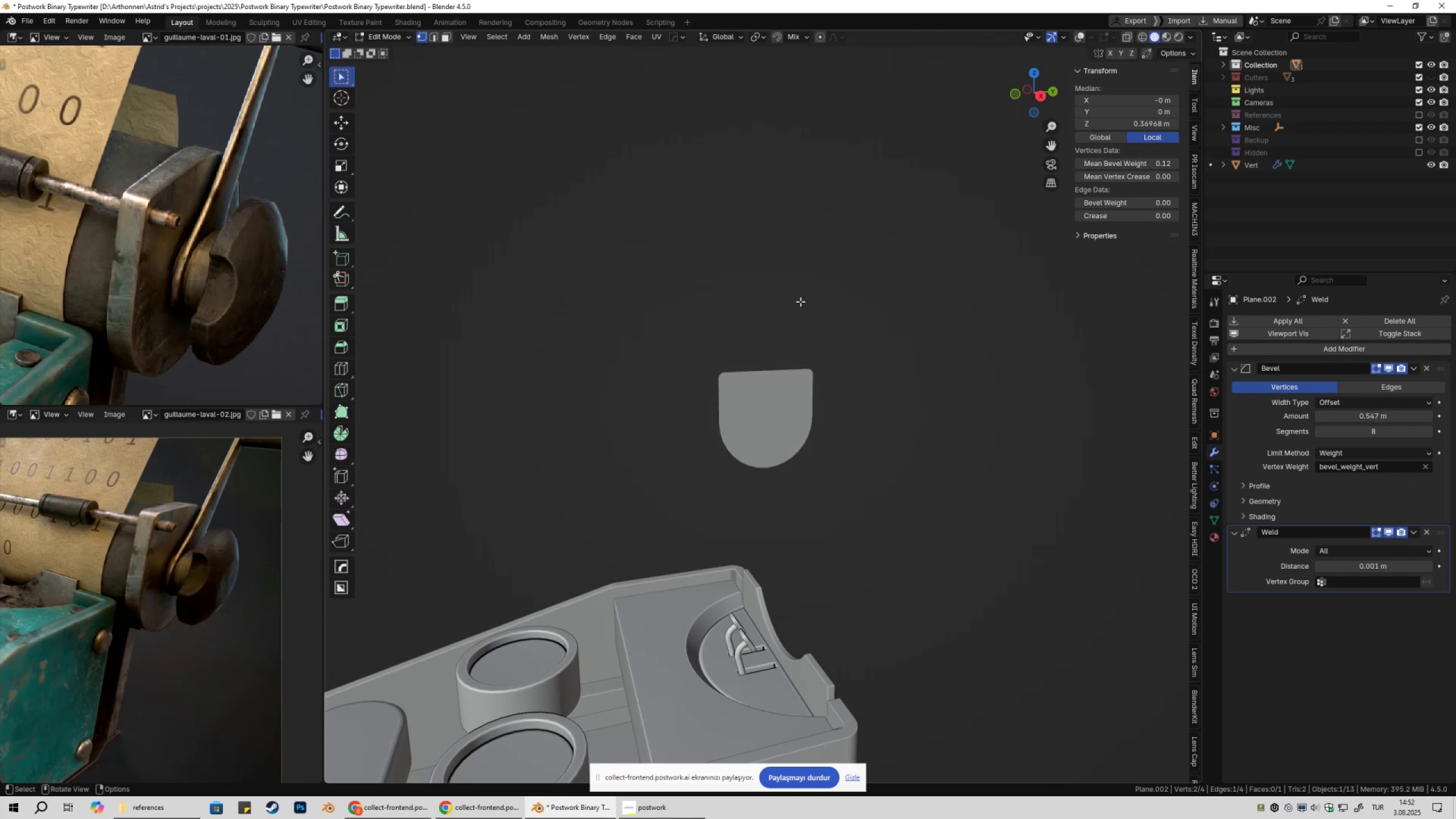 
hold_key(key=ShiftLeft, duration=1.52)
 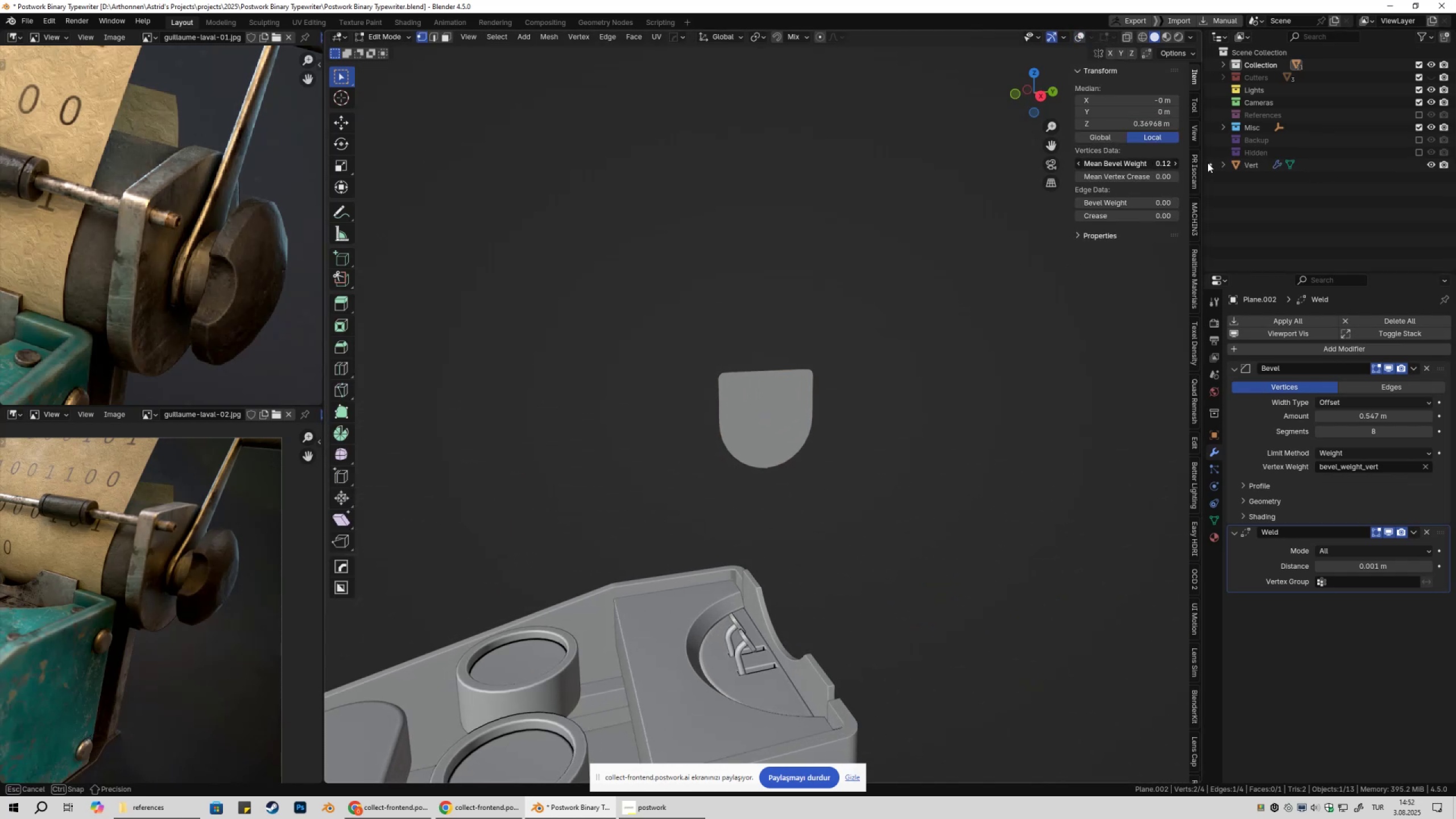 
hold_key(key=ShiftLeft, duration=1.52)
 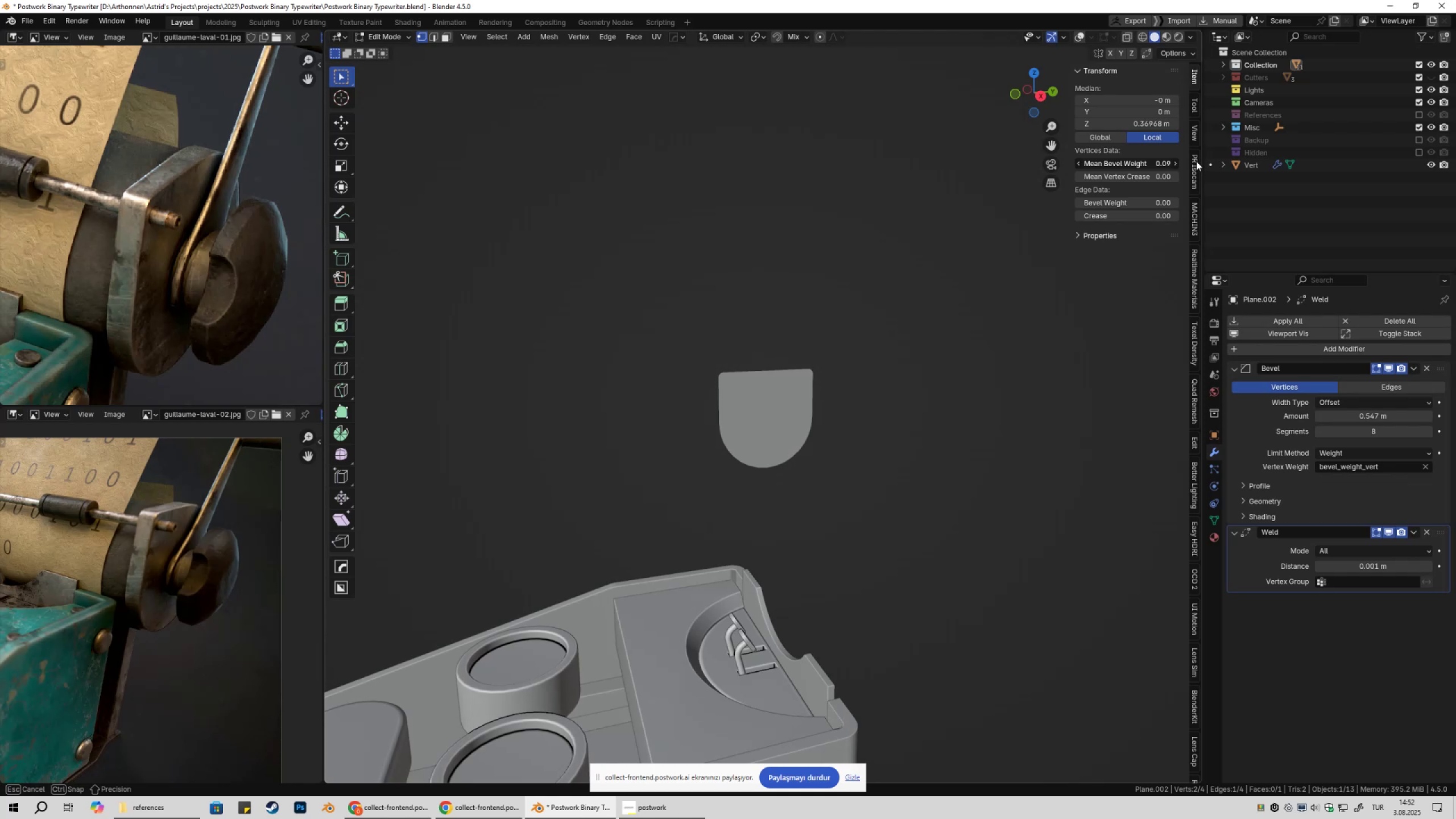 
hold_key(key=ShiftLeft, duration=1.51)
 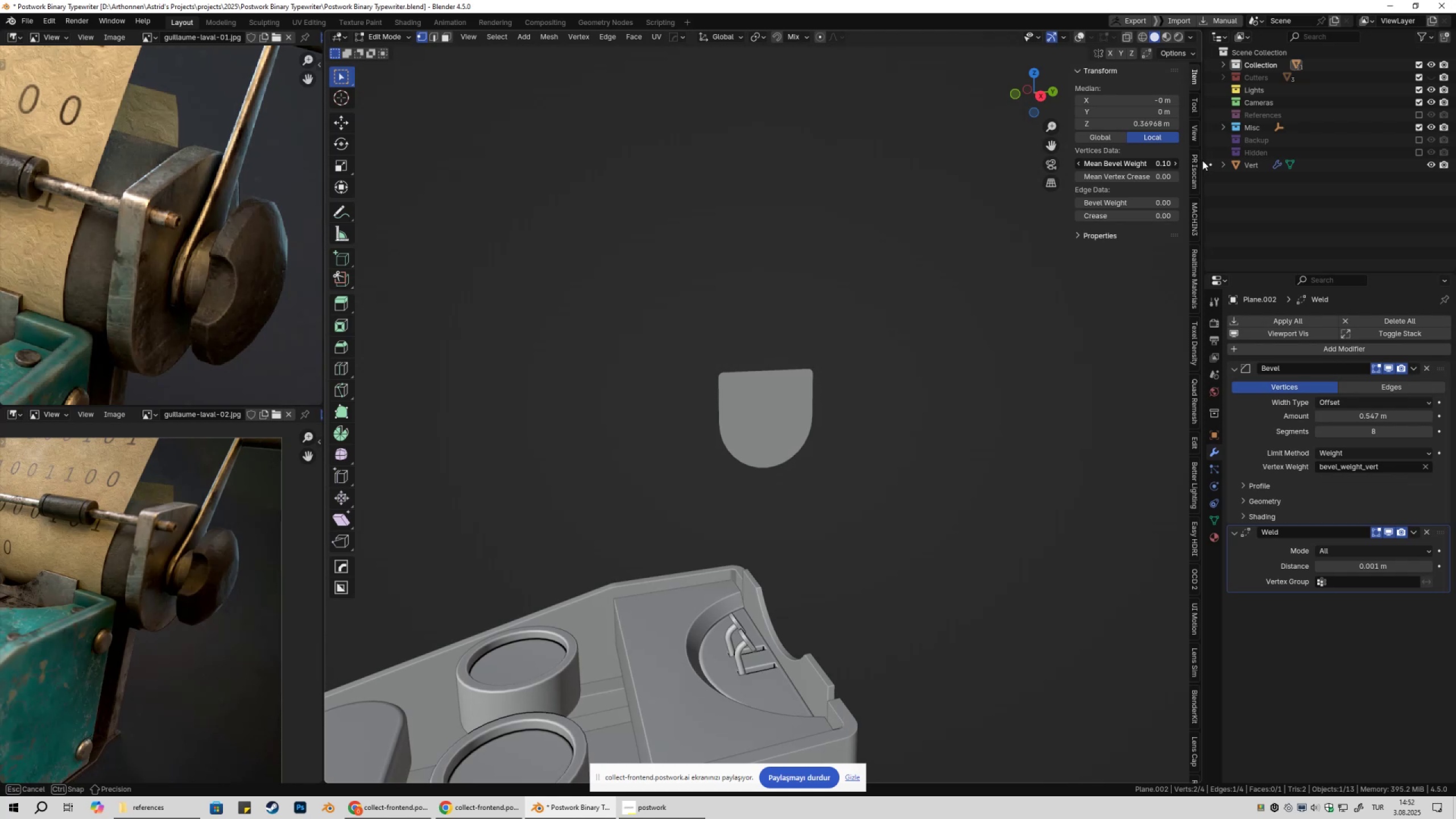 
hold_key(key=ShiftLeft, duration=1.53)
 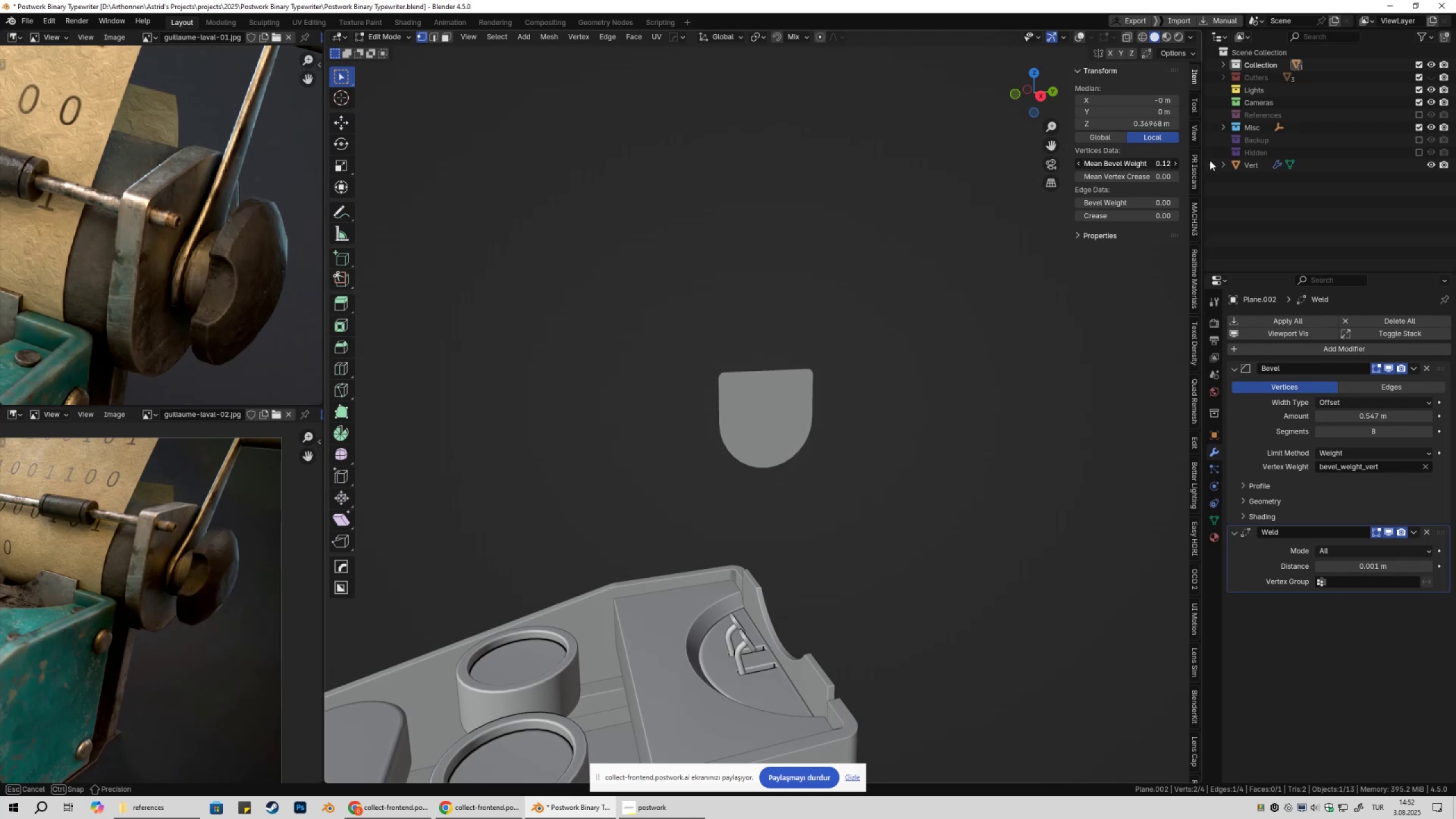 
hold_key(key=ShiftLeft, duration=1.51)
 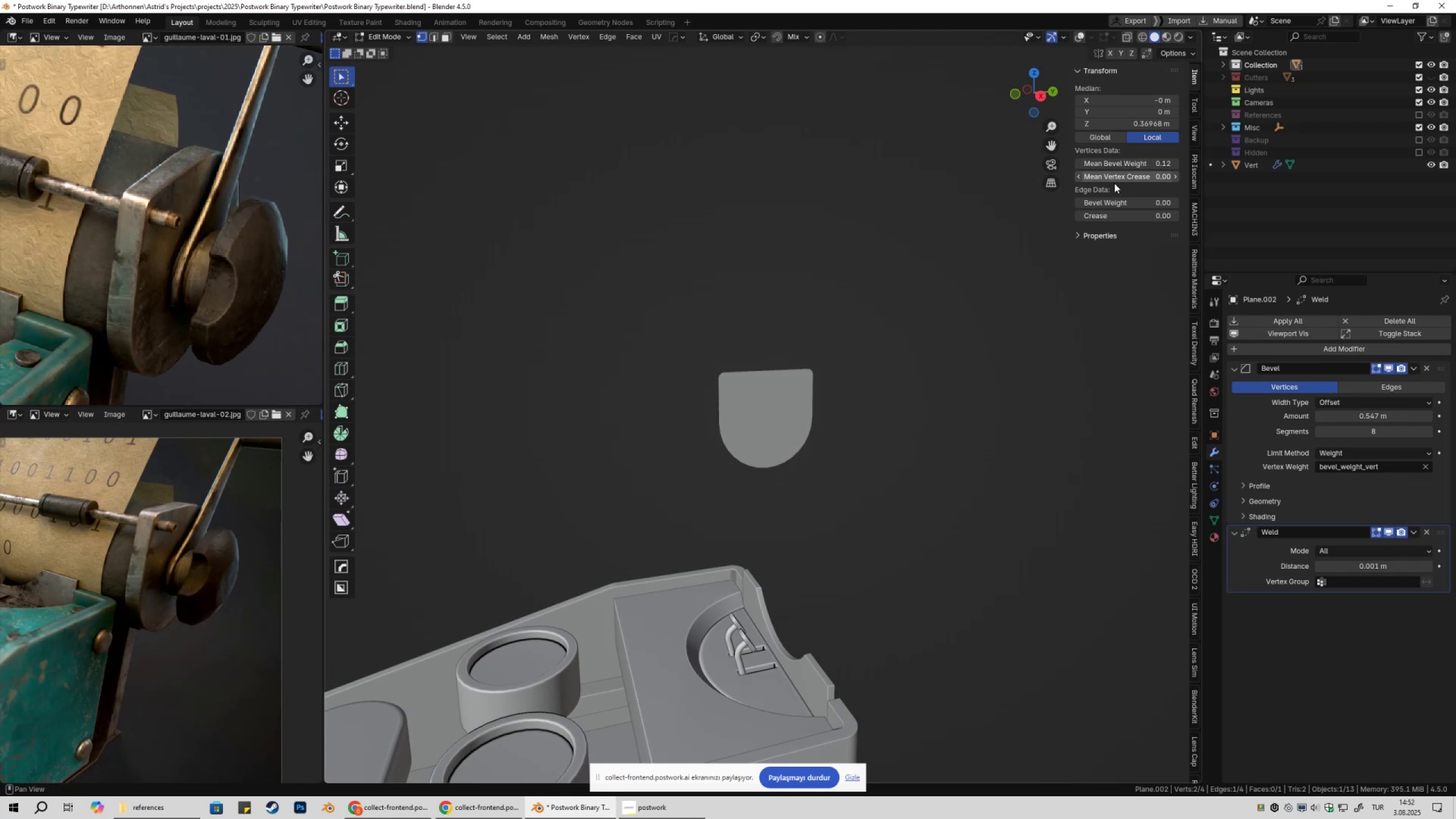 
hold_key(key=ShiftLeft, duration=0.37)
 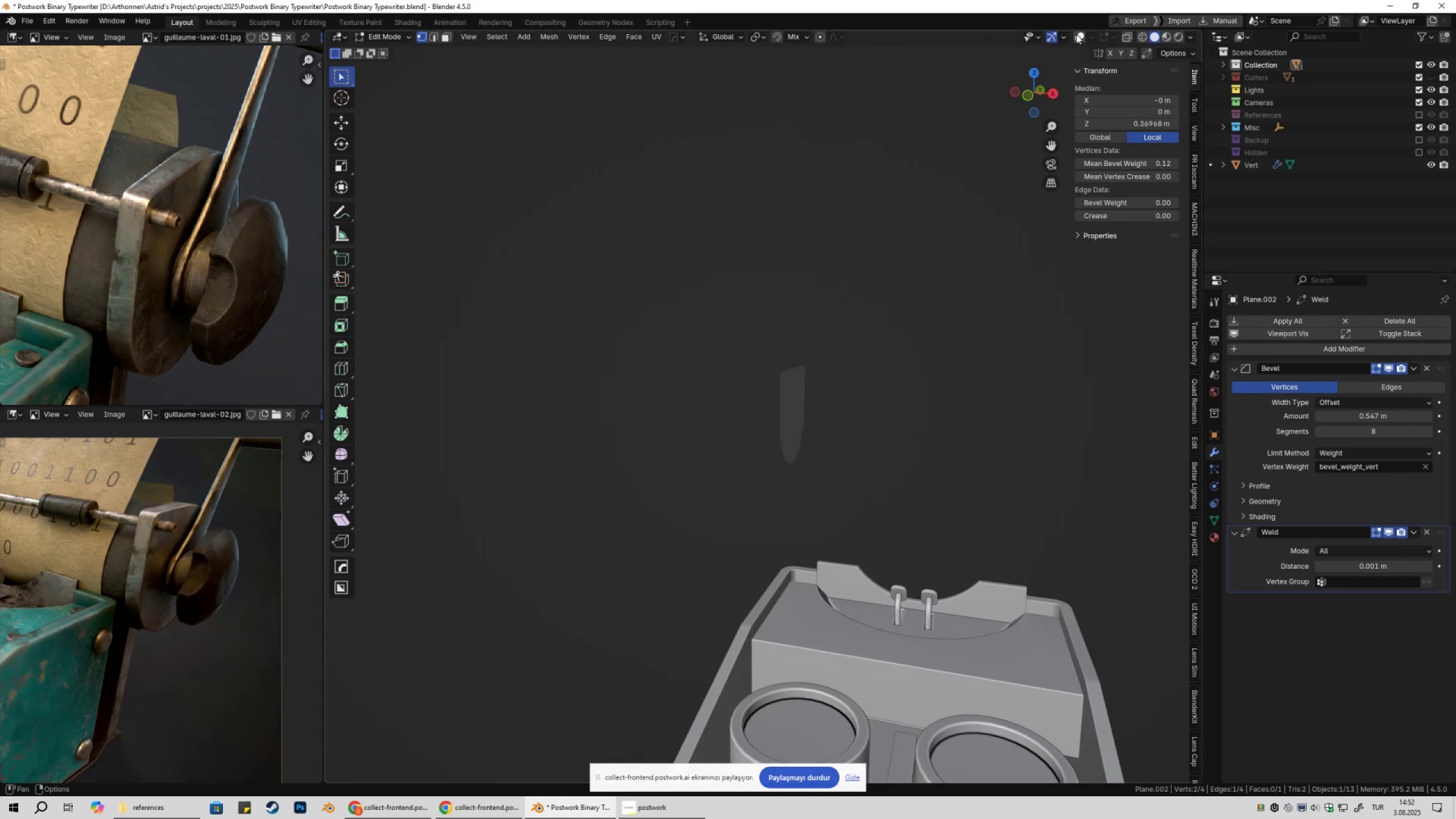 
key(Tab)
 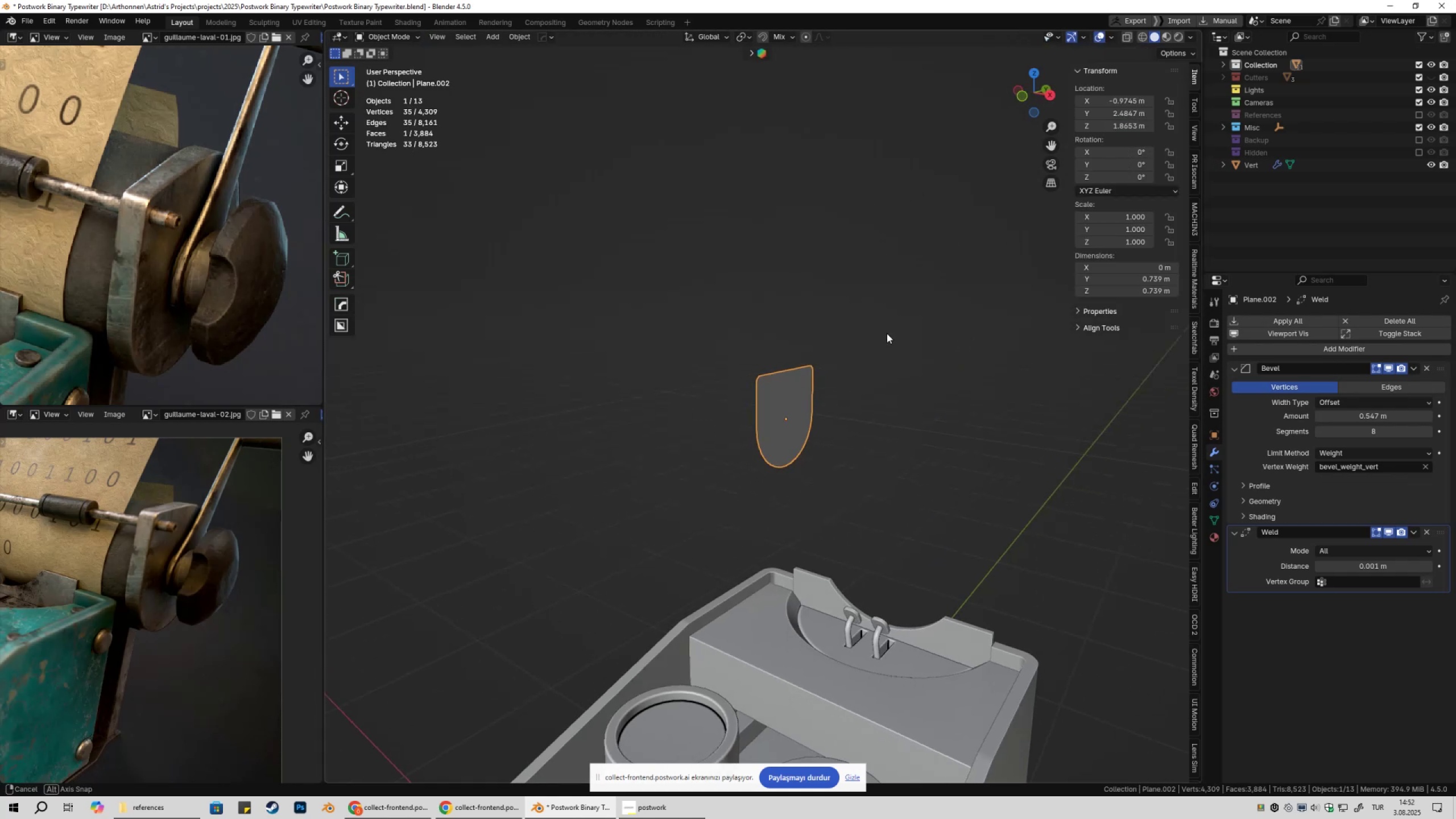 
key(Q)
 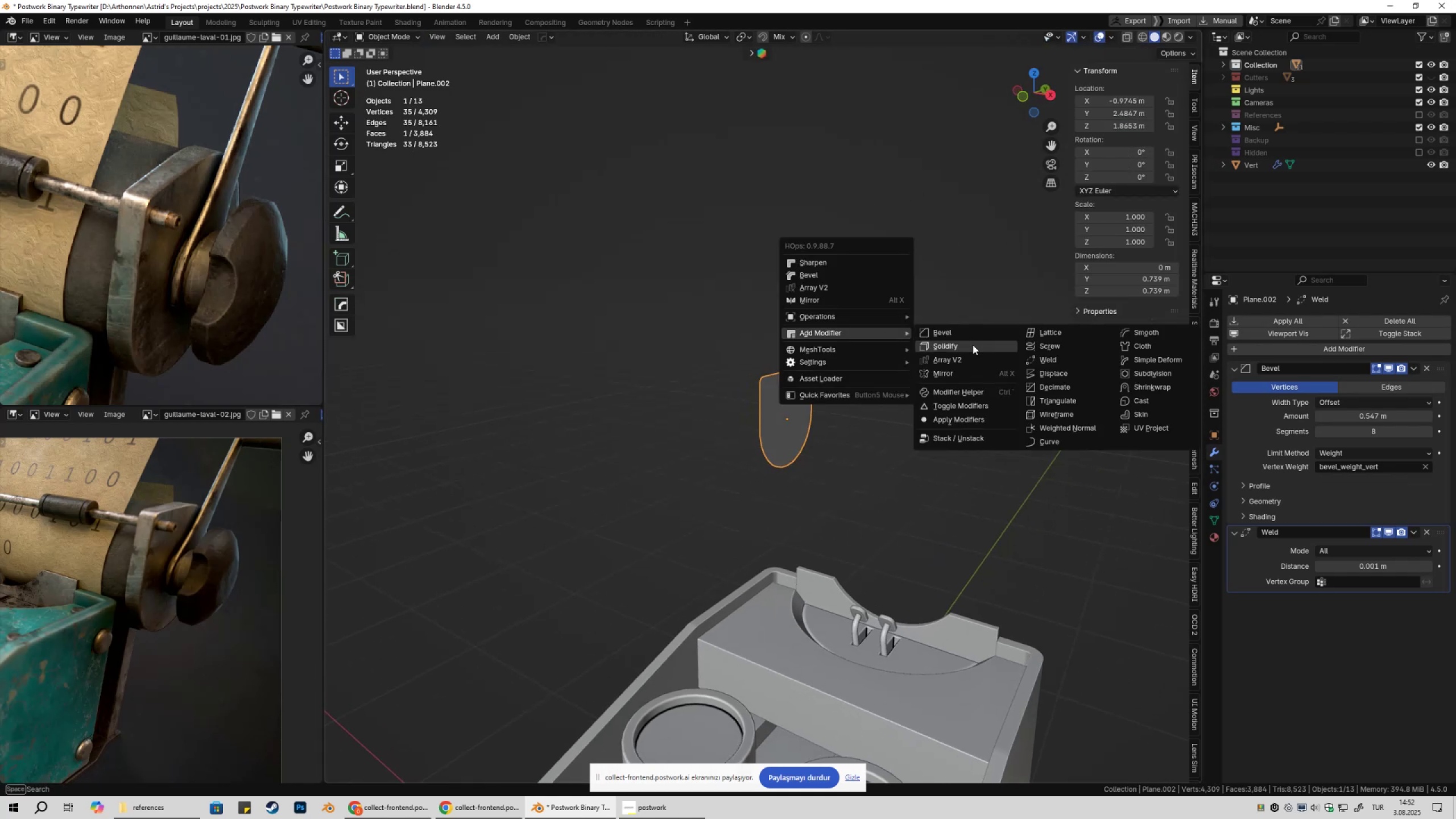 
left_click([973, 345])
 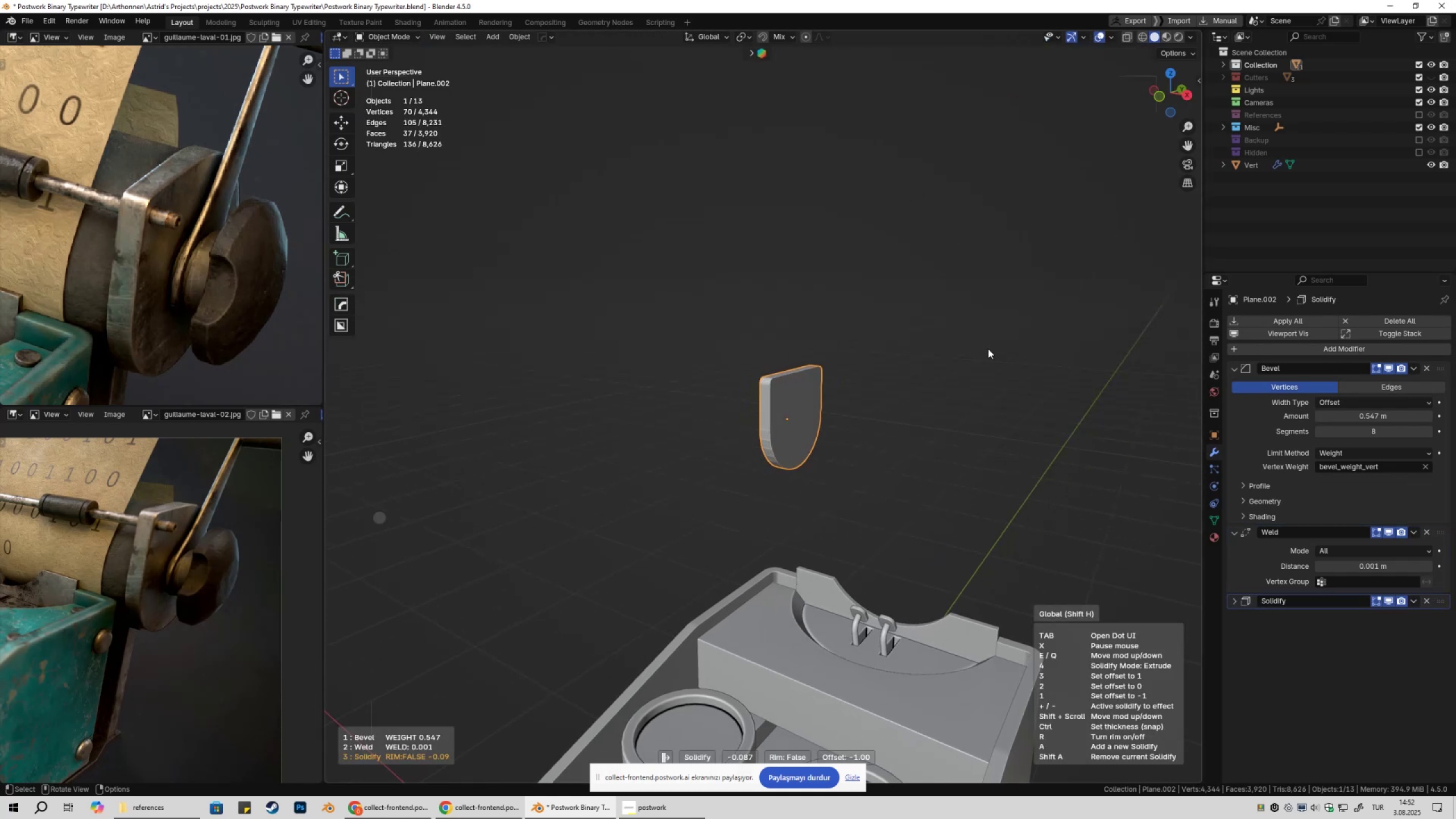 
hold_key(key=ShiftLeft, duration=1.53)
 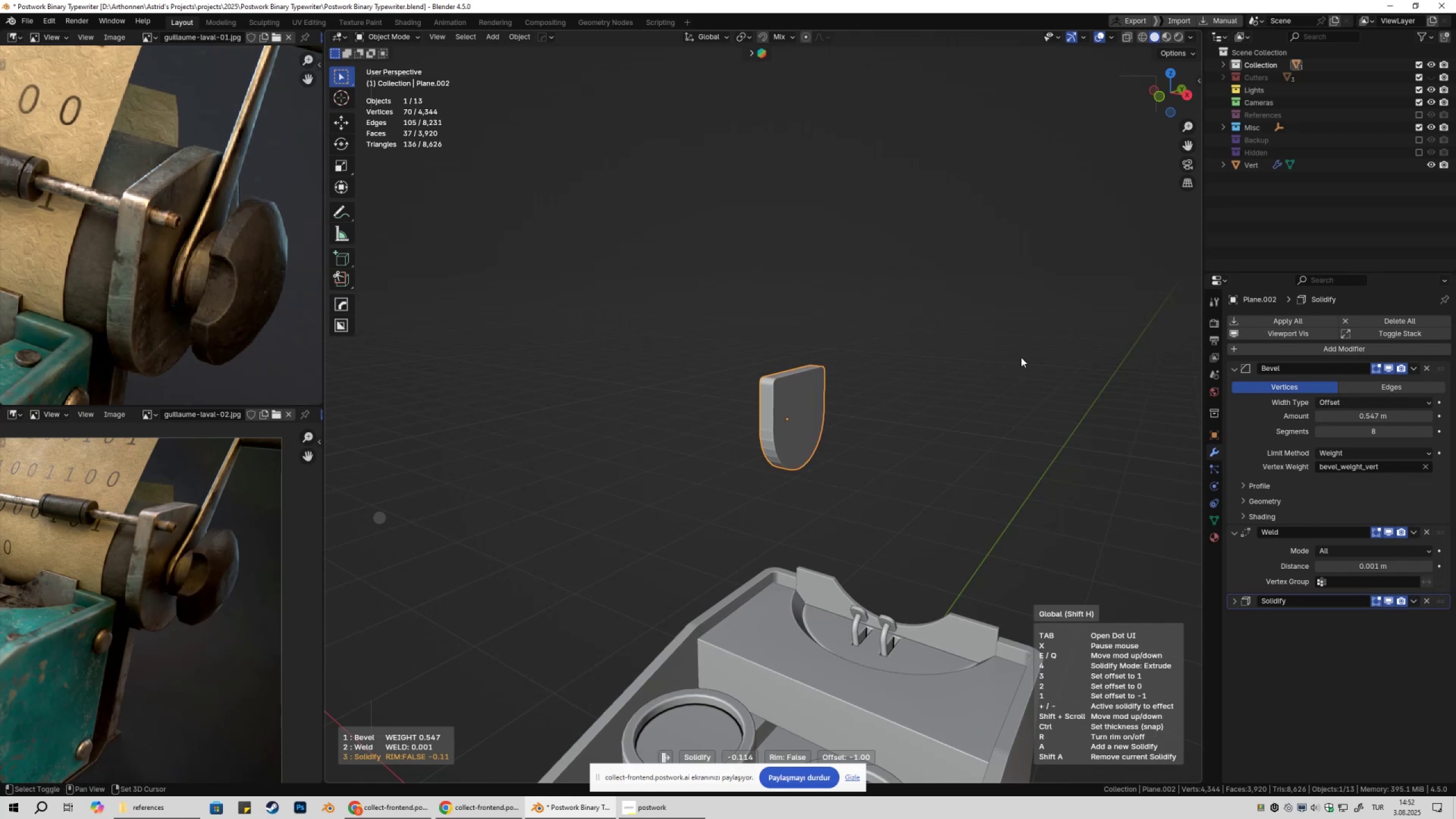 
hold_key(key=ShiftLeft, duration=1.53)
 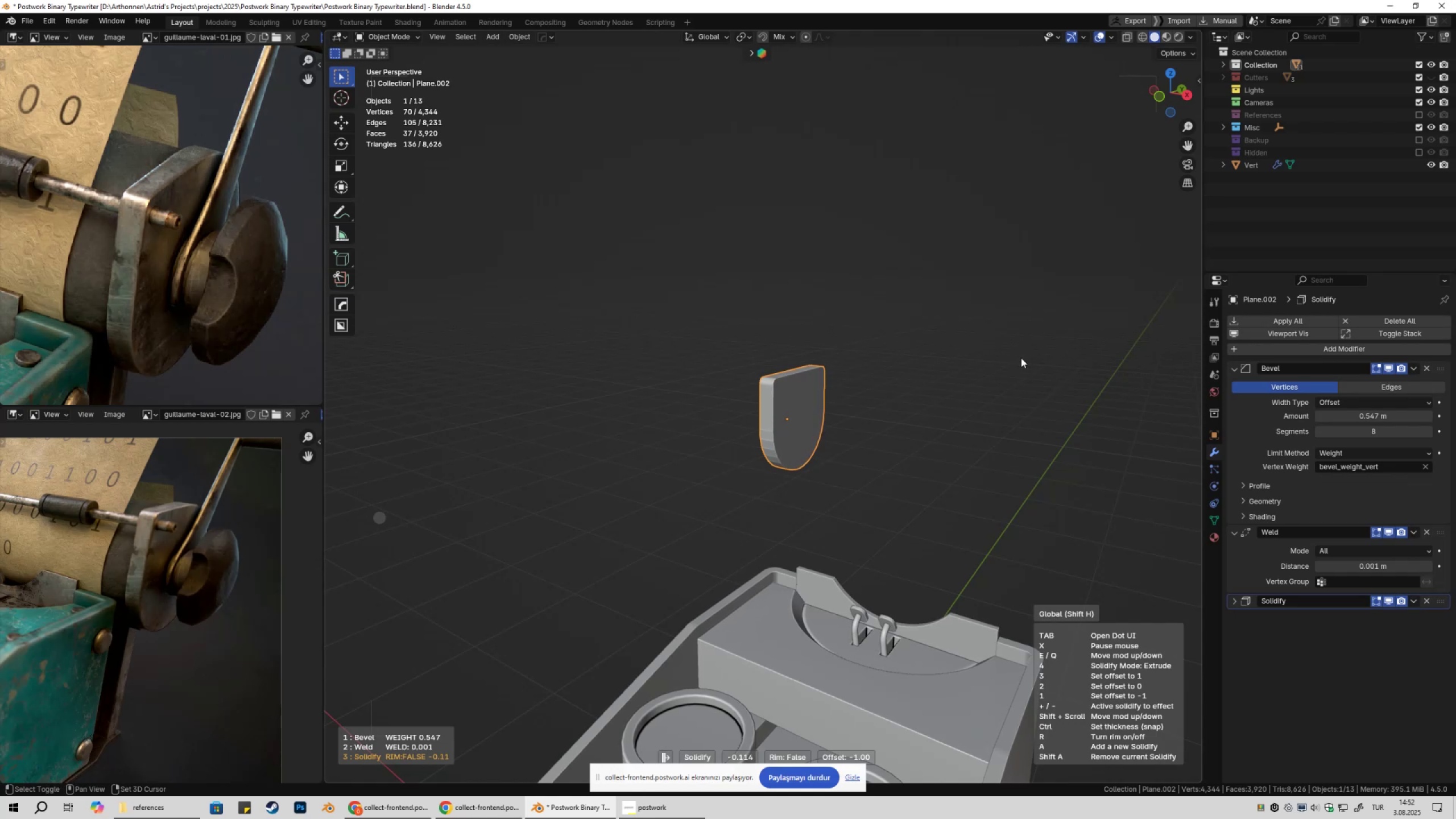 
hold_key(key=ShiftLeft, duration=1.51)
 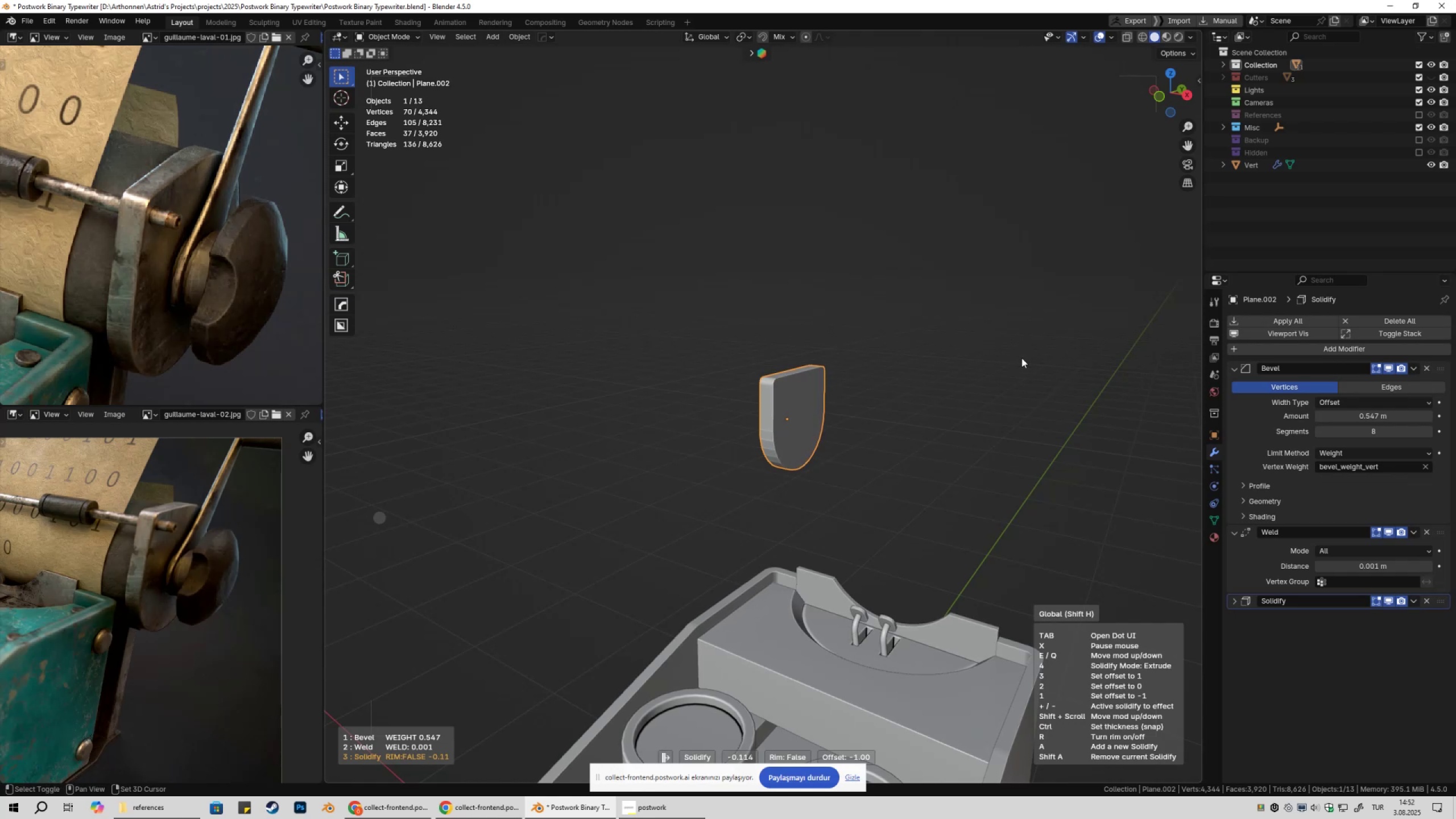 
hold_key(key=ShiftLeft, duration=1.53)
 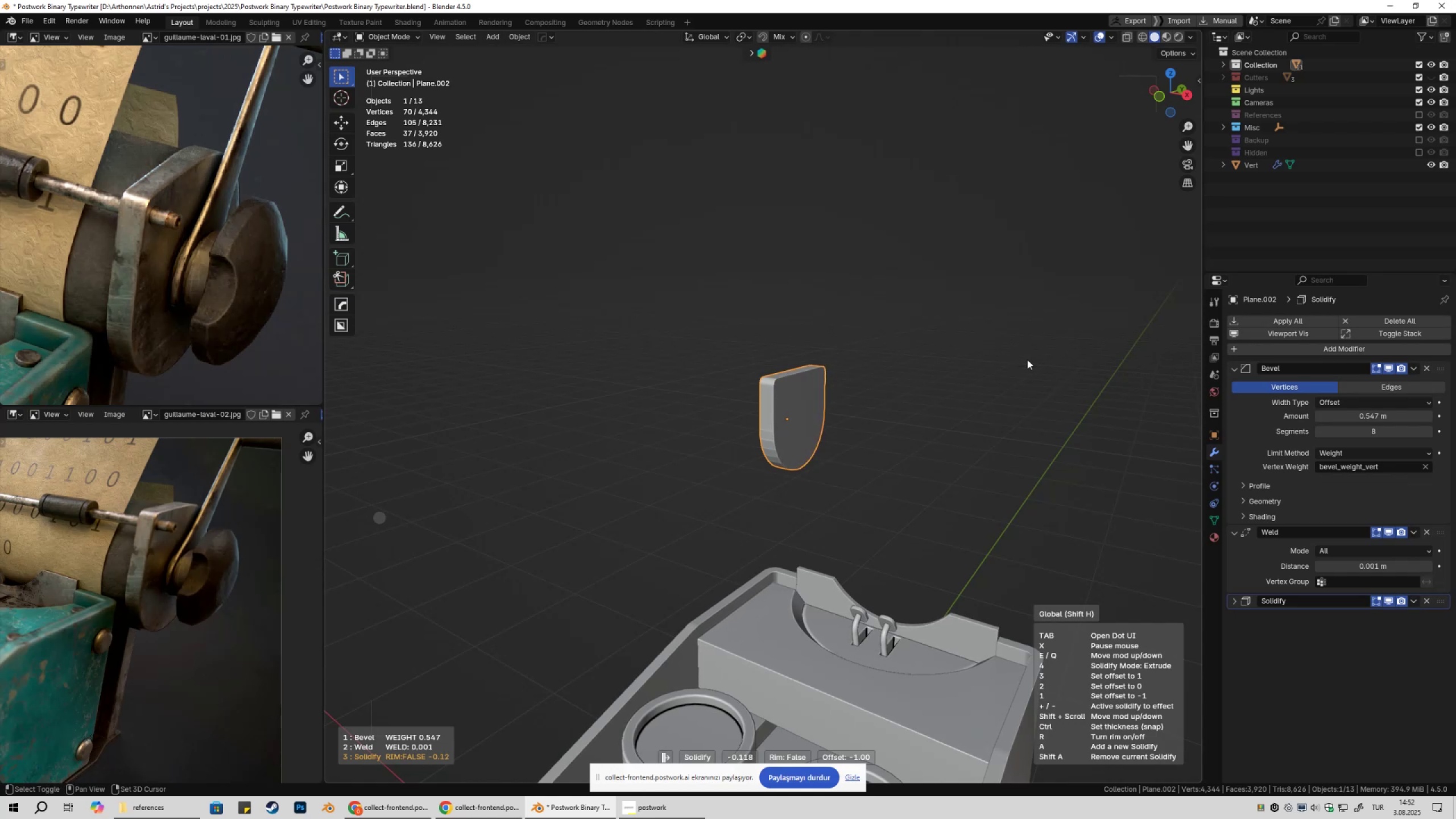 
hold_key(key=ShiftLeft, duration=1.51)
 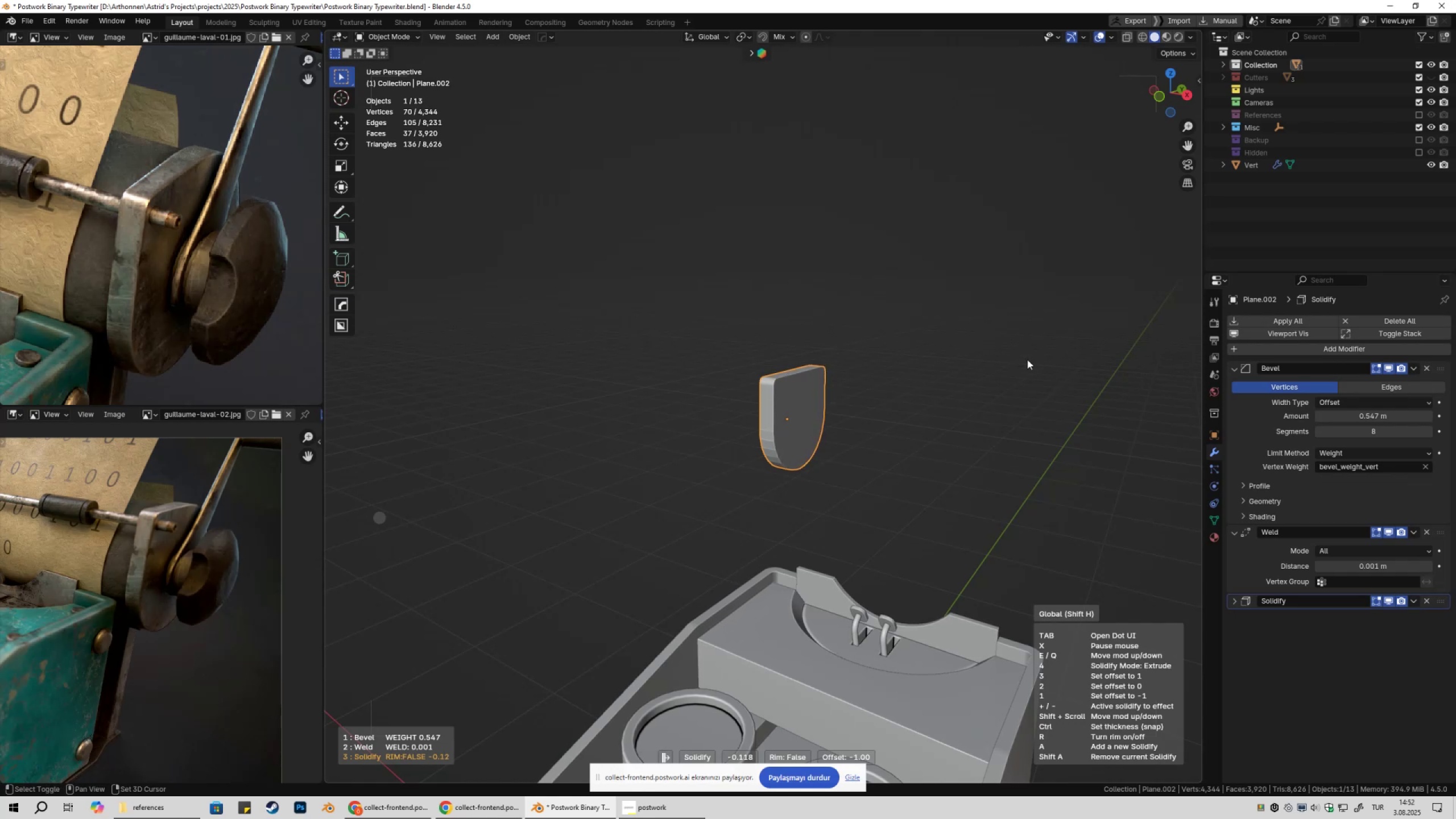 
hold_key(key=ShiftLeft, duration=1.53)
 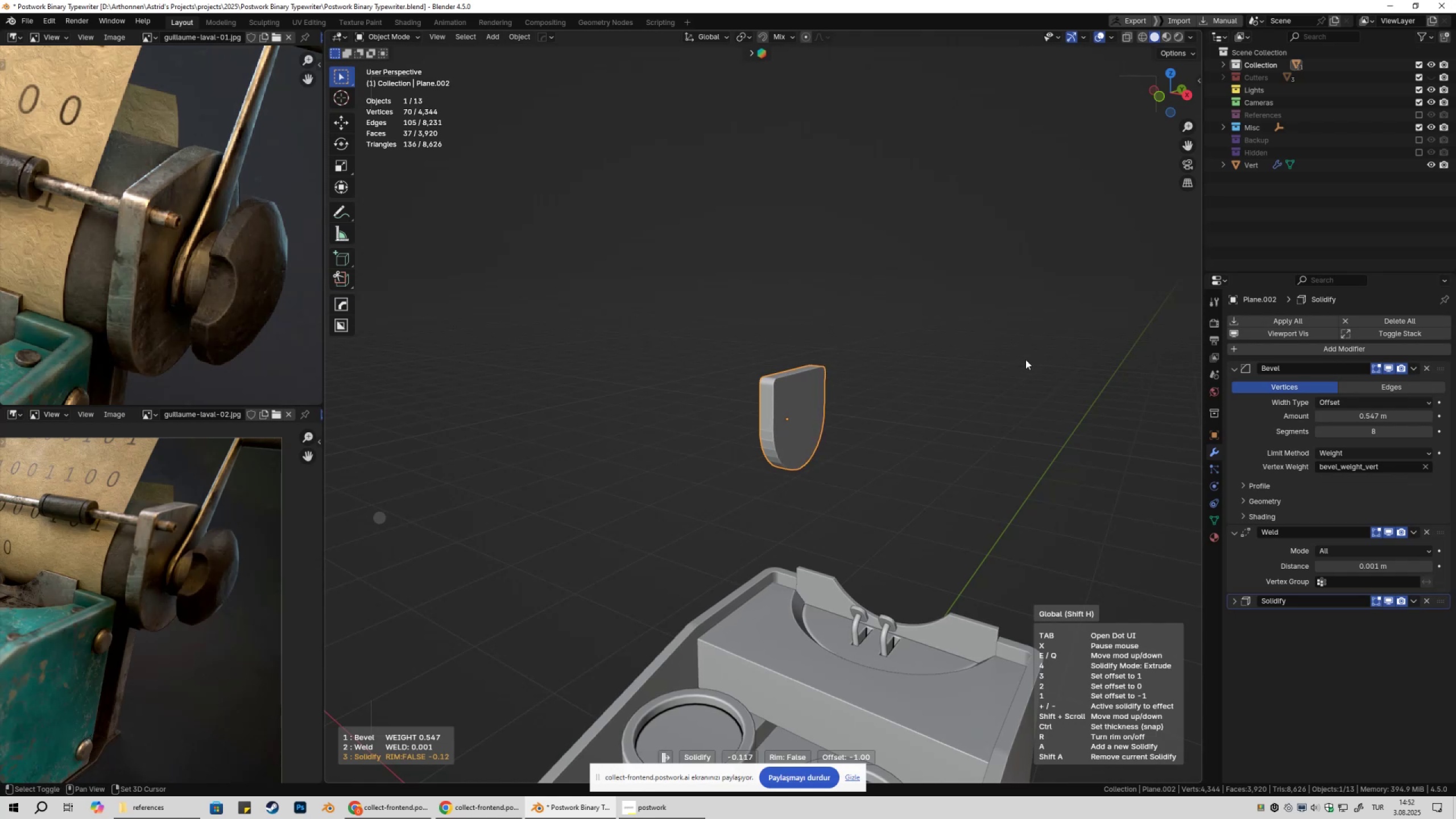 
hold_key(key=ShiftLeft, duration=1.36)
left_click([1025, 359])
 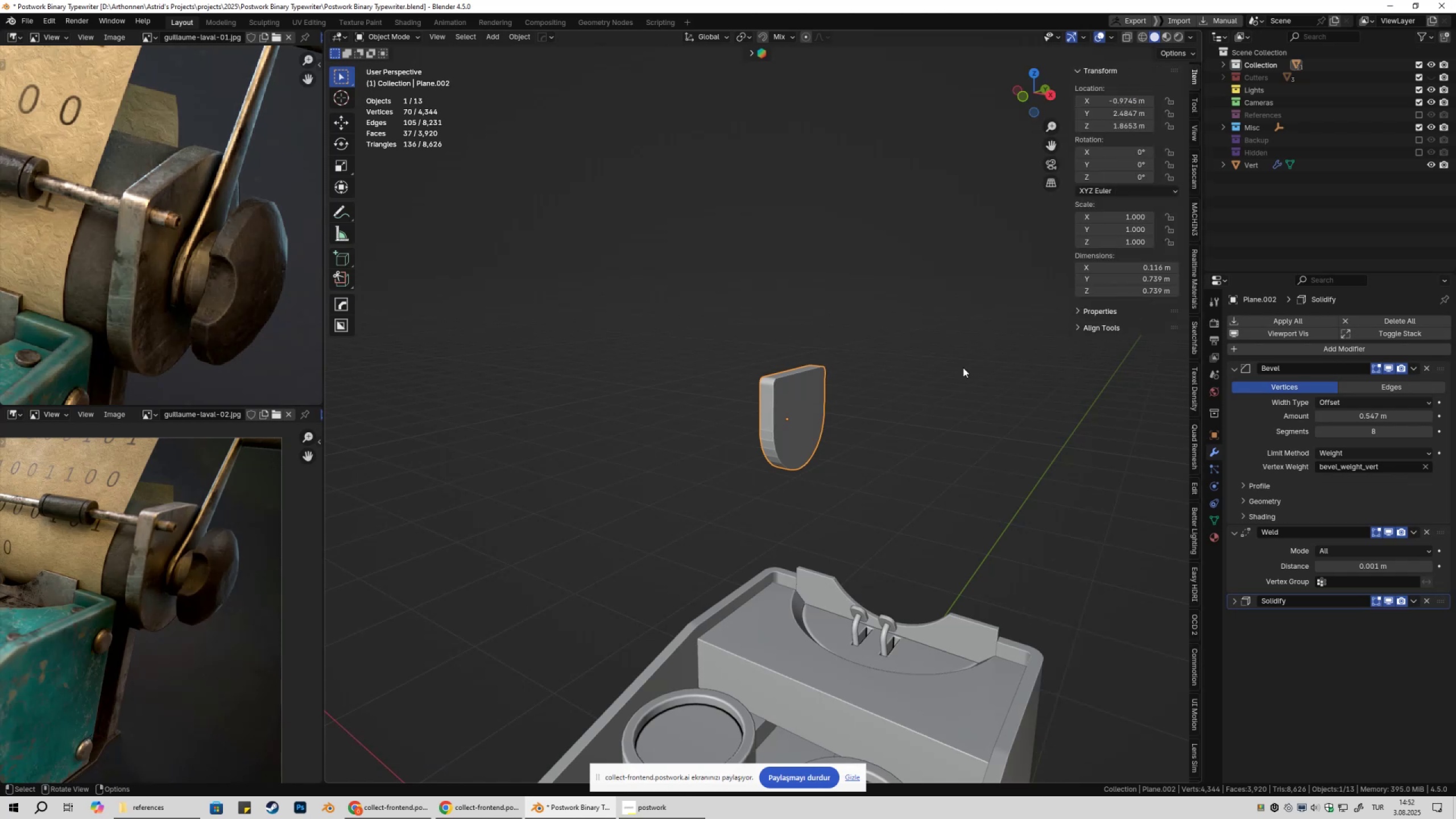 
scroll: coordinate [957, 372], scroll_direction: up, amount: 1.0
 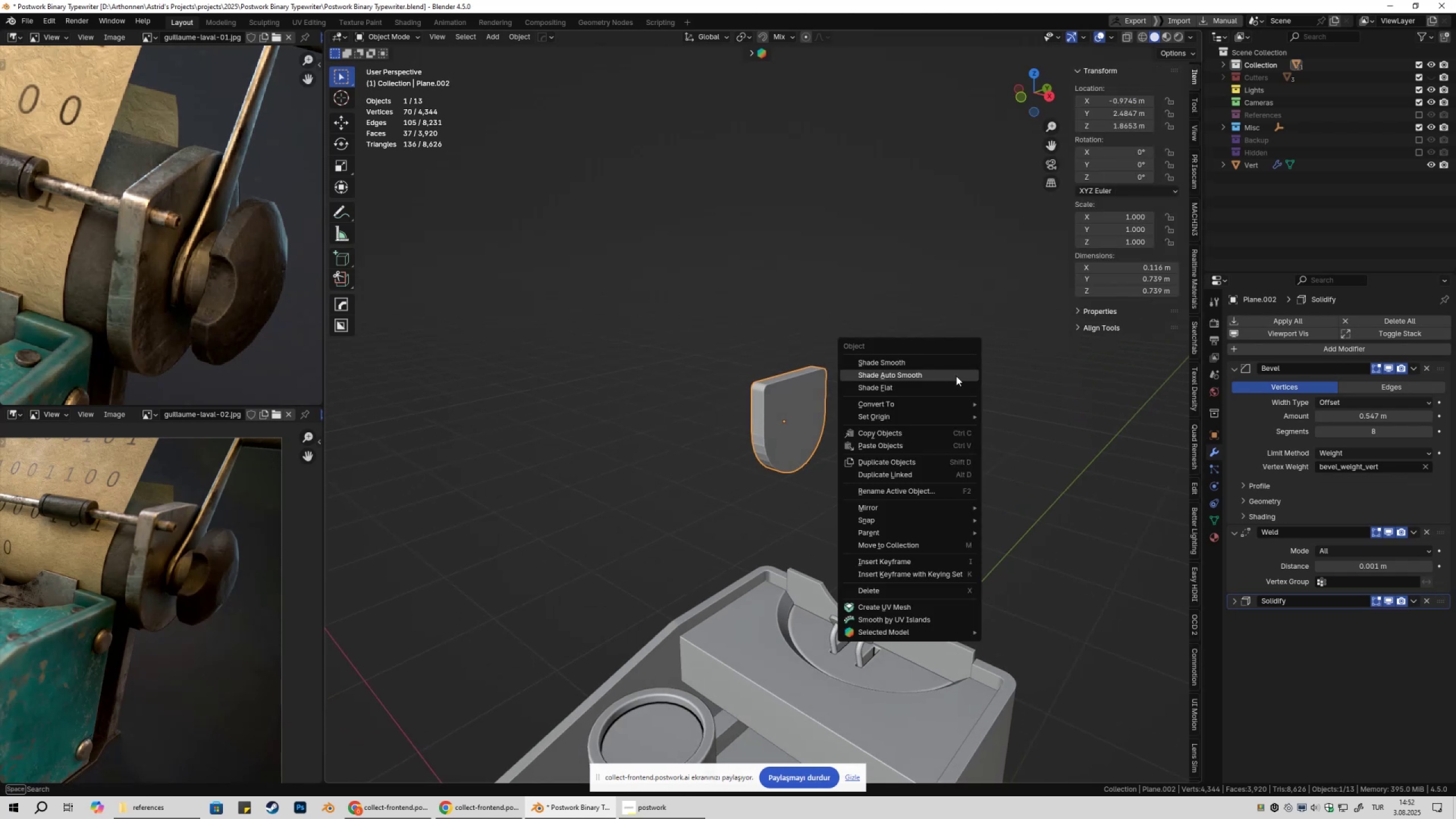 
left_click([956, 376])
 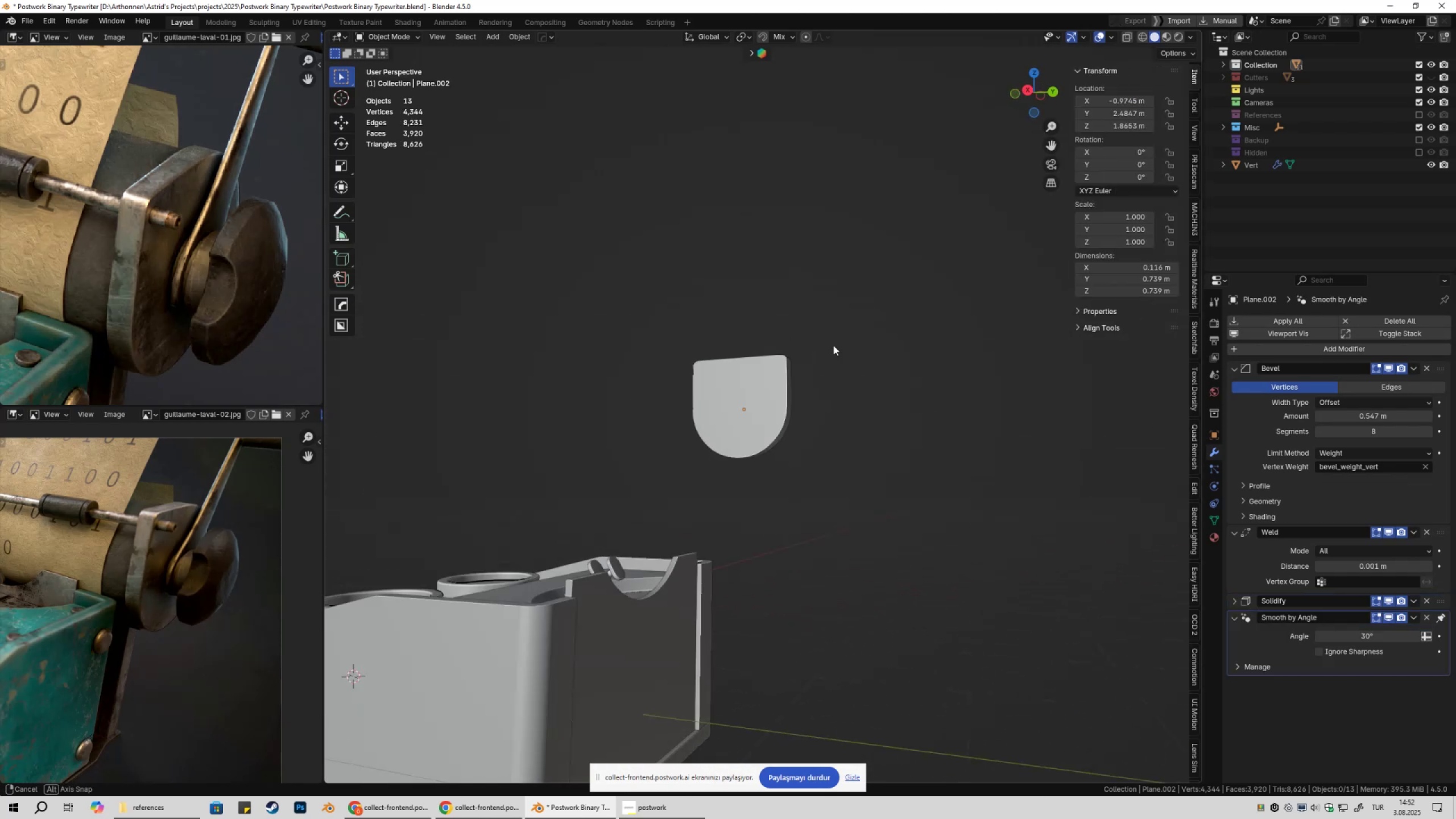 
scroll: coordinate [246, 332], scroll_direction: down, amount: 8.0
 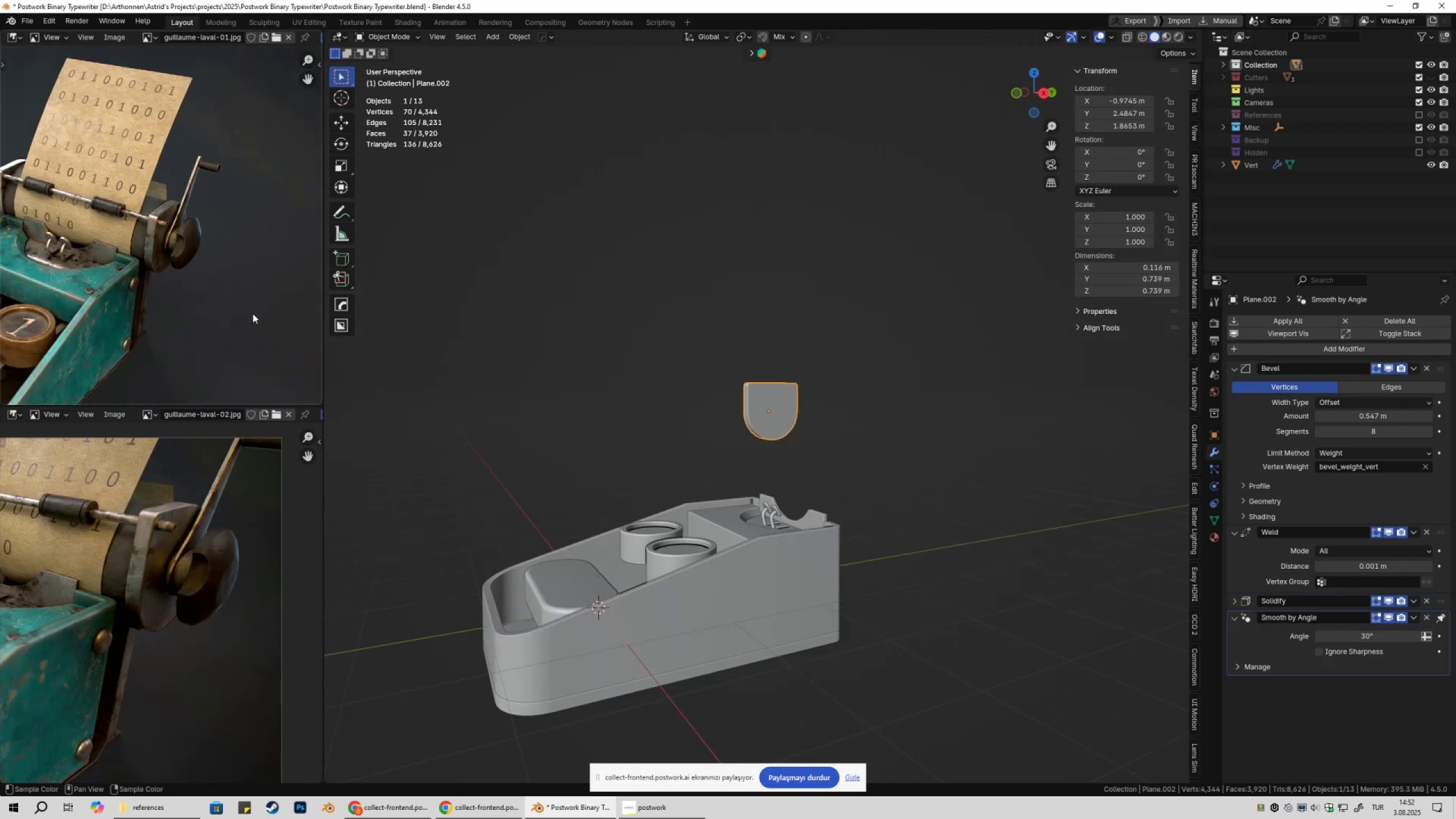 
hold_key(key=ShiftLeft, duration=0.37)
 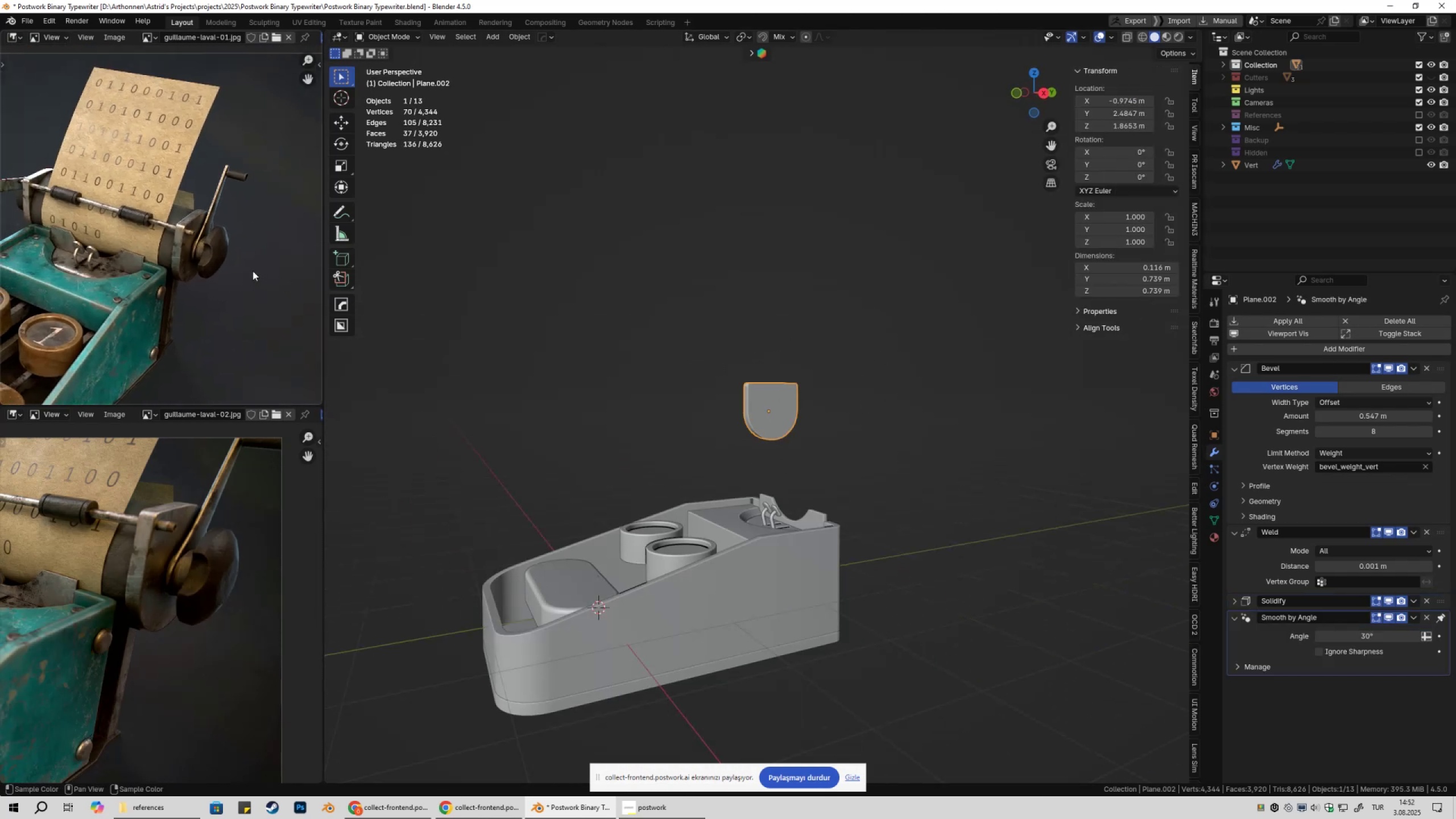 
scroll: coordinate [233, 267], scroll_direction: up, amount: 2.0
 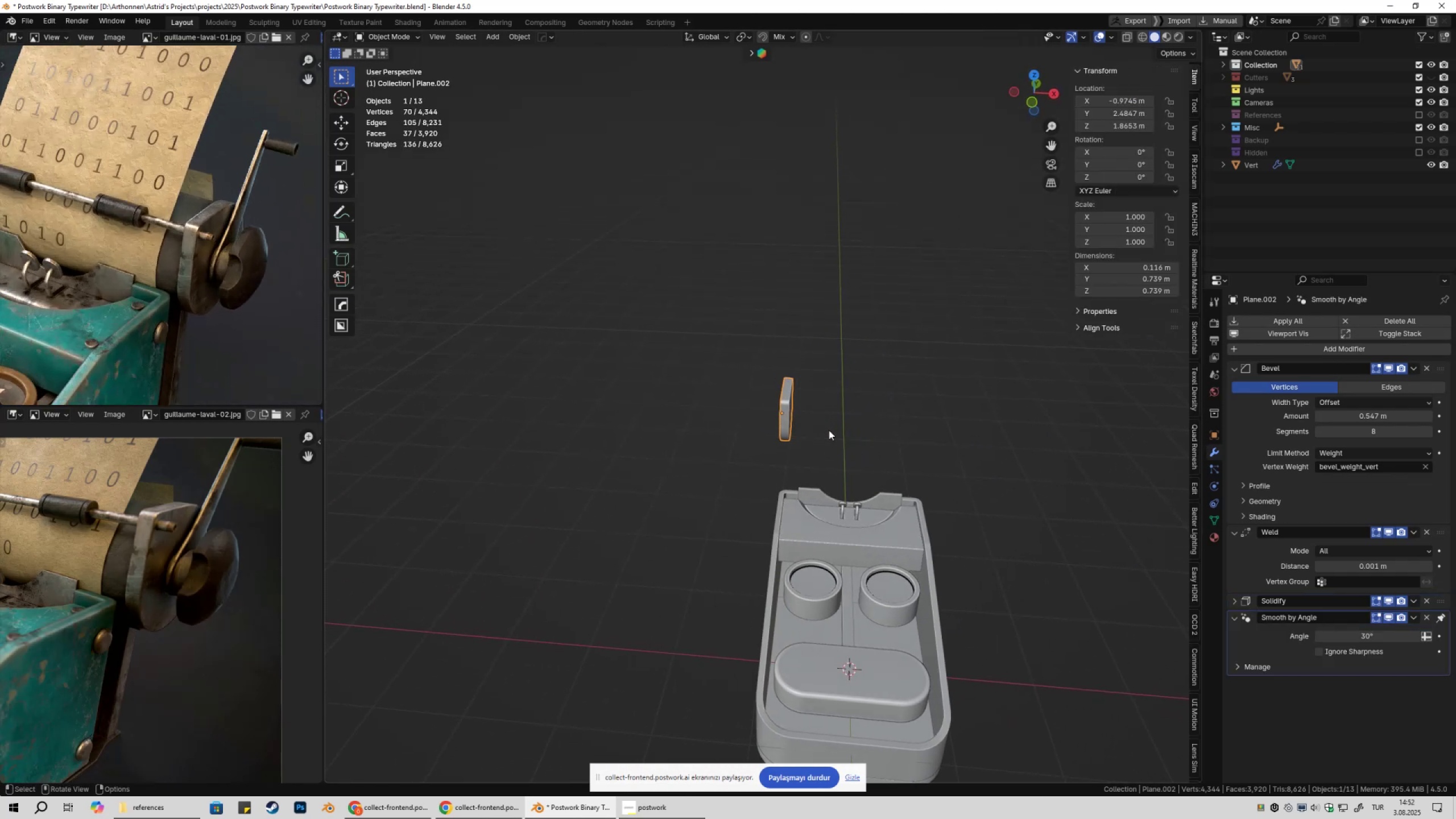 
left_click([879, 396])
 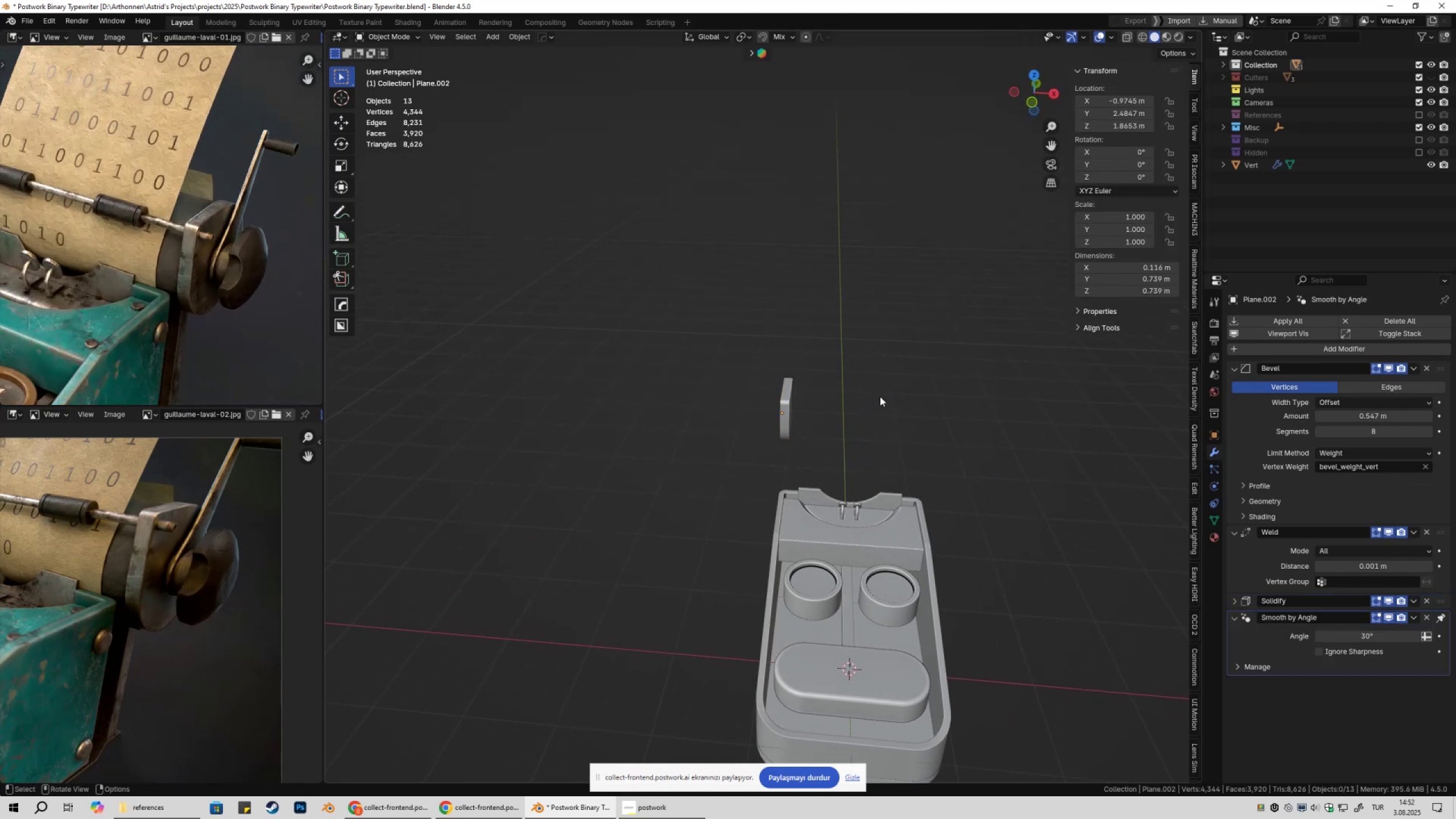 
key(Shift+ShiftLeft)
 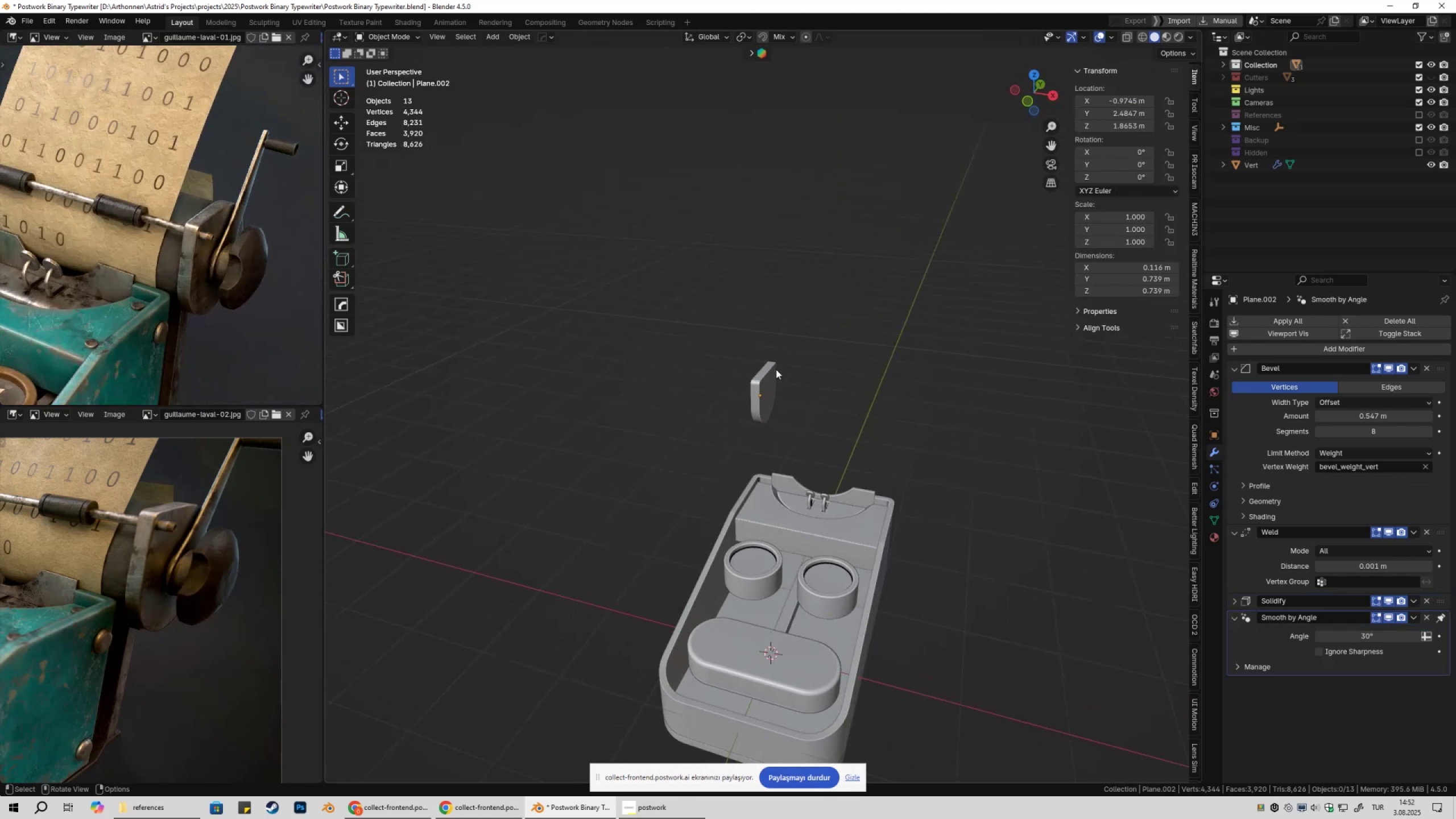 
left_click([774, 375])
 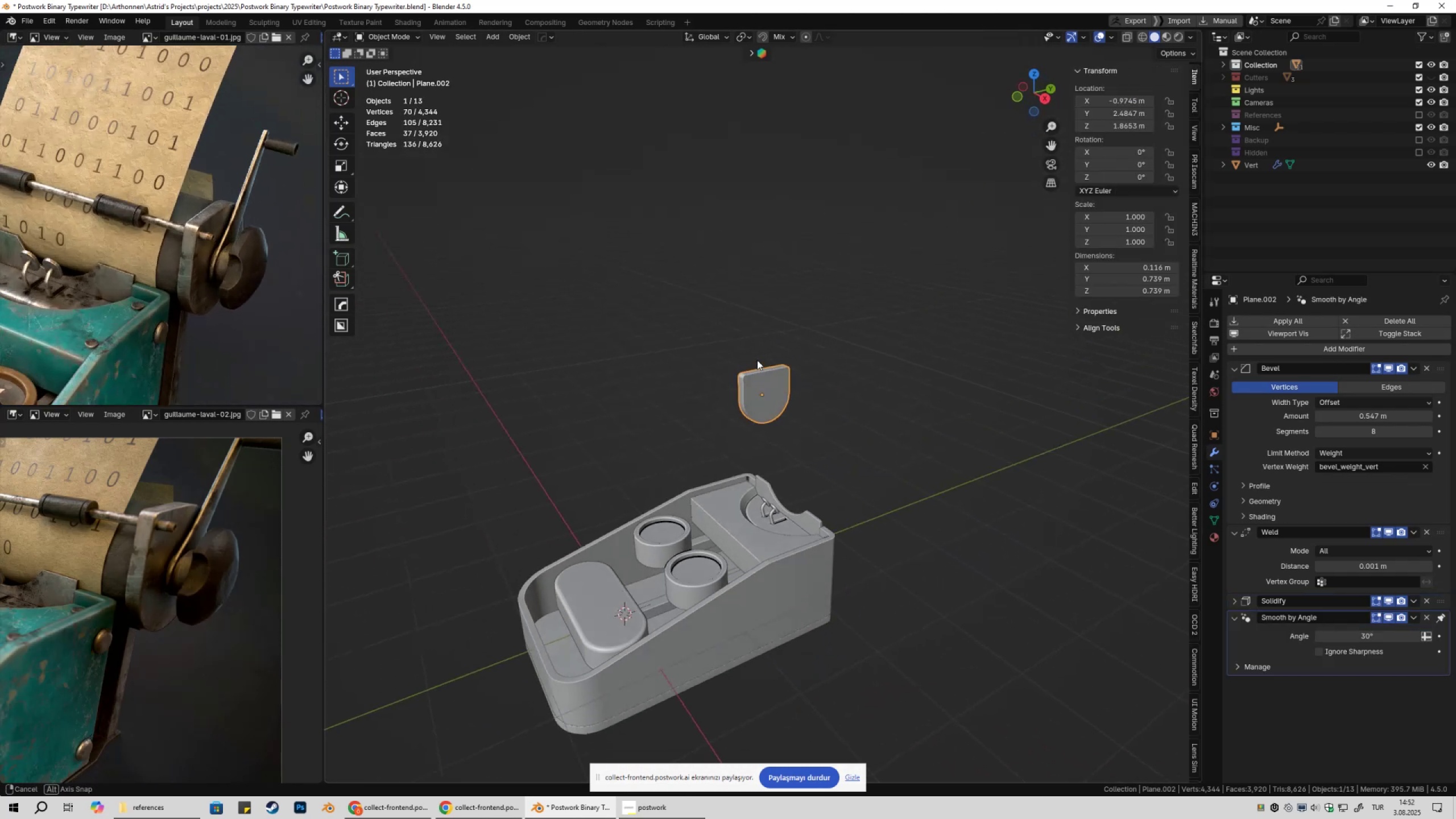 
type(gz)
 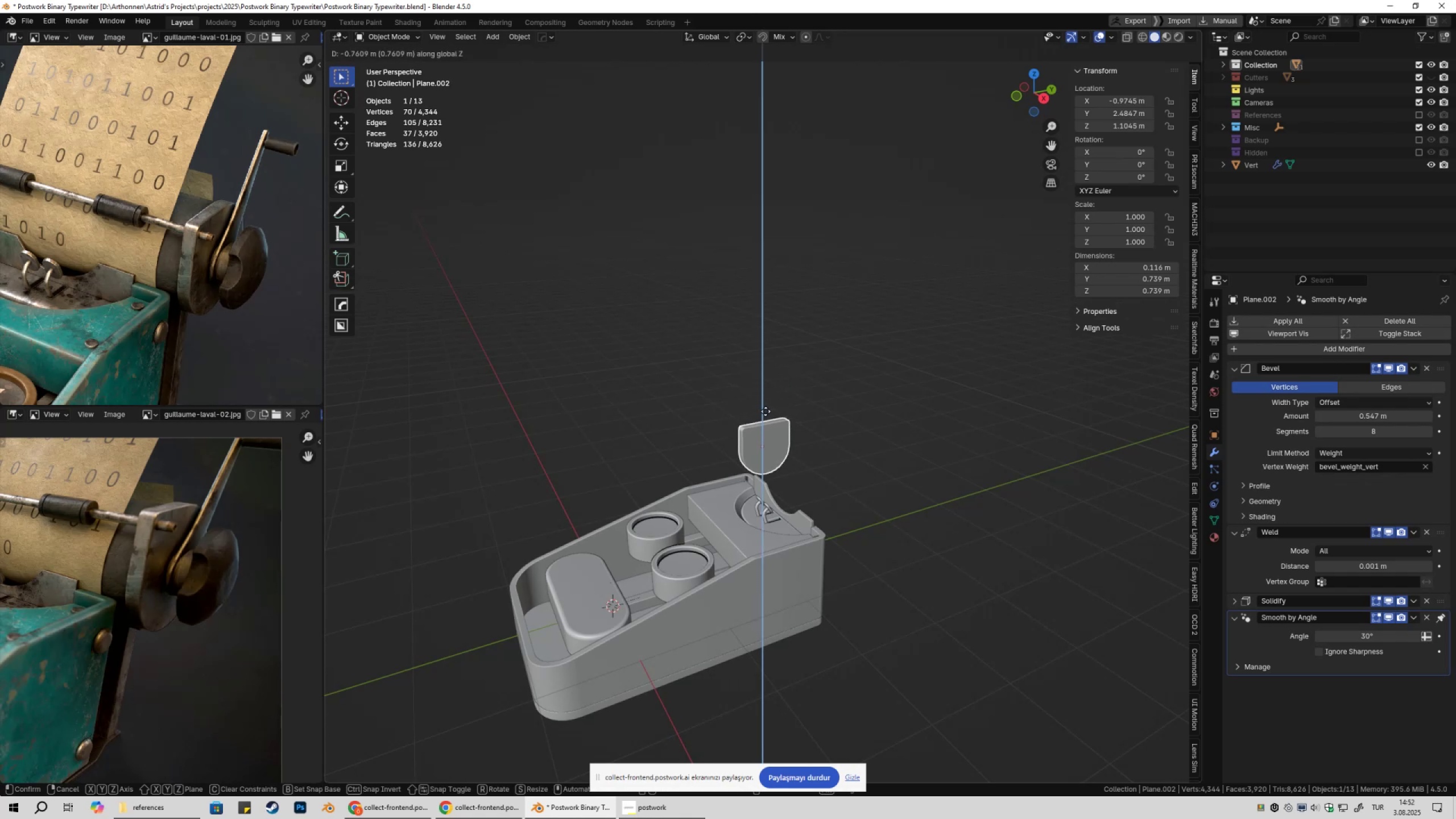 
left_click([766, 411])
 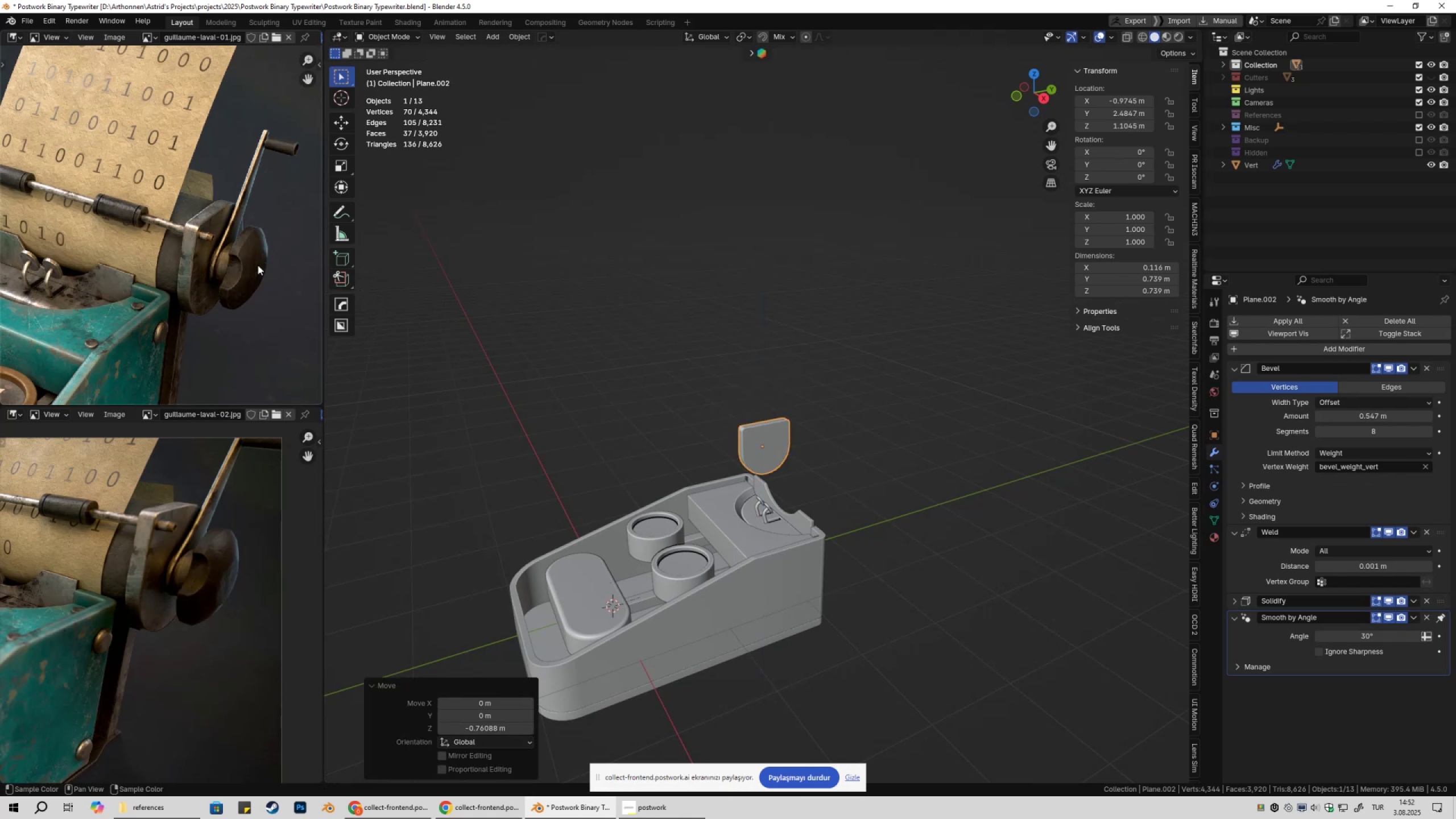 
scroll: coordinate [179, 260], scroll_direction: none, amount: 0.0
 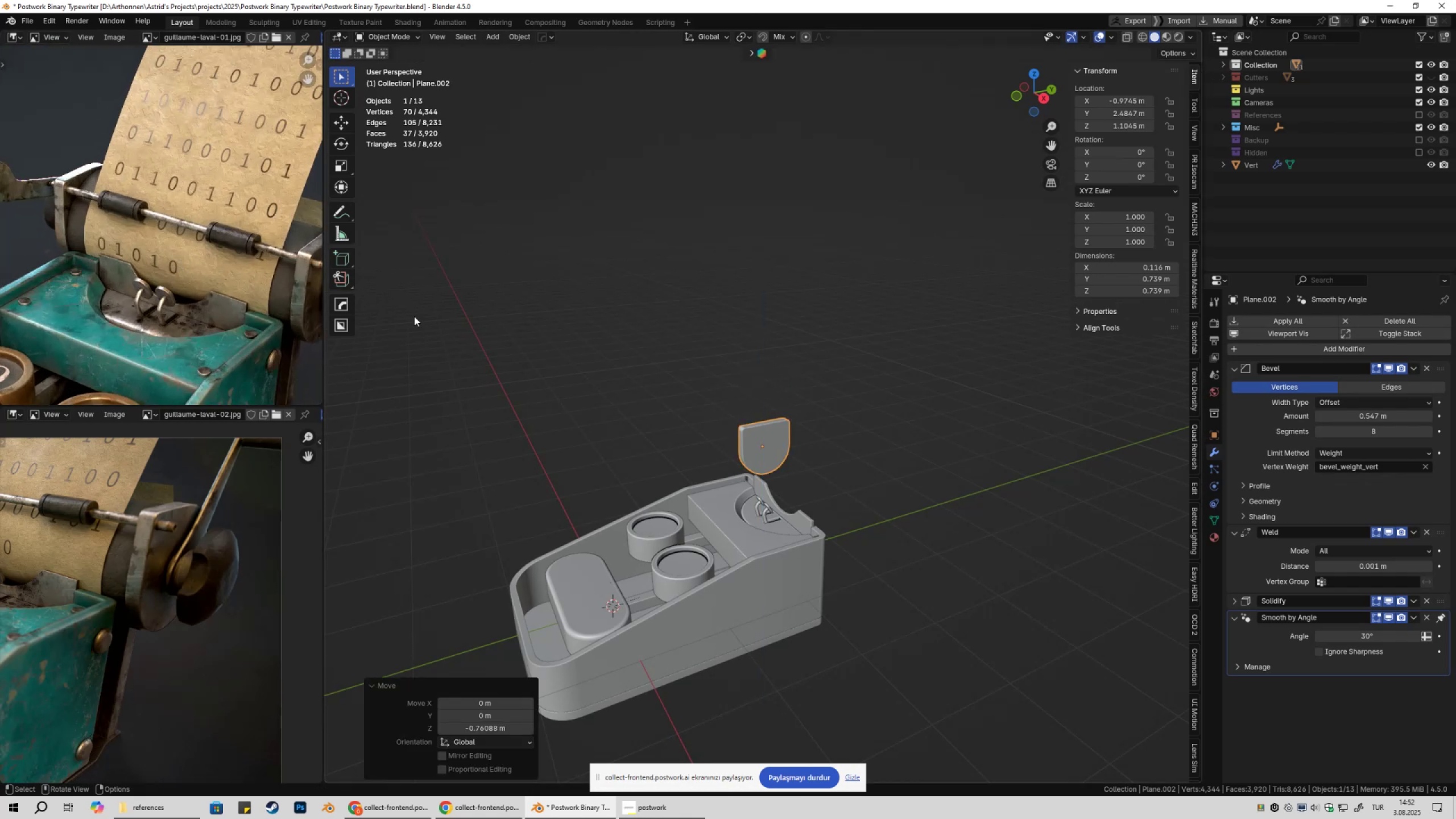 
hold_key(key=ShiftLeft, duration=0.36)
 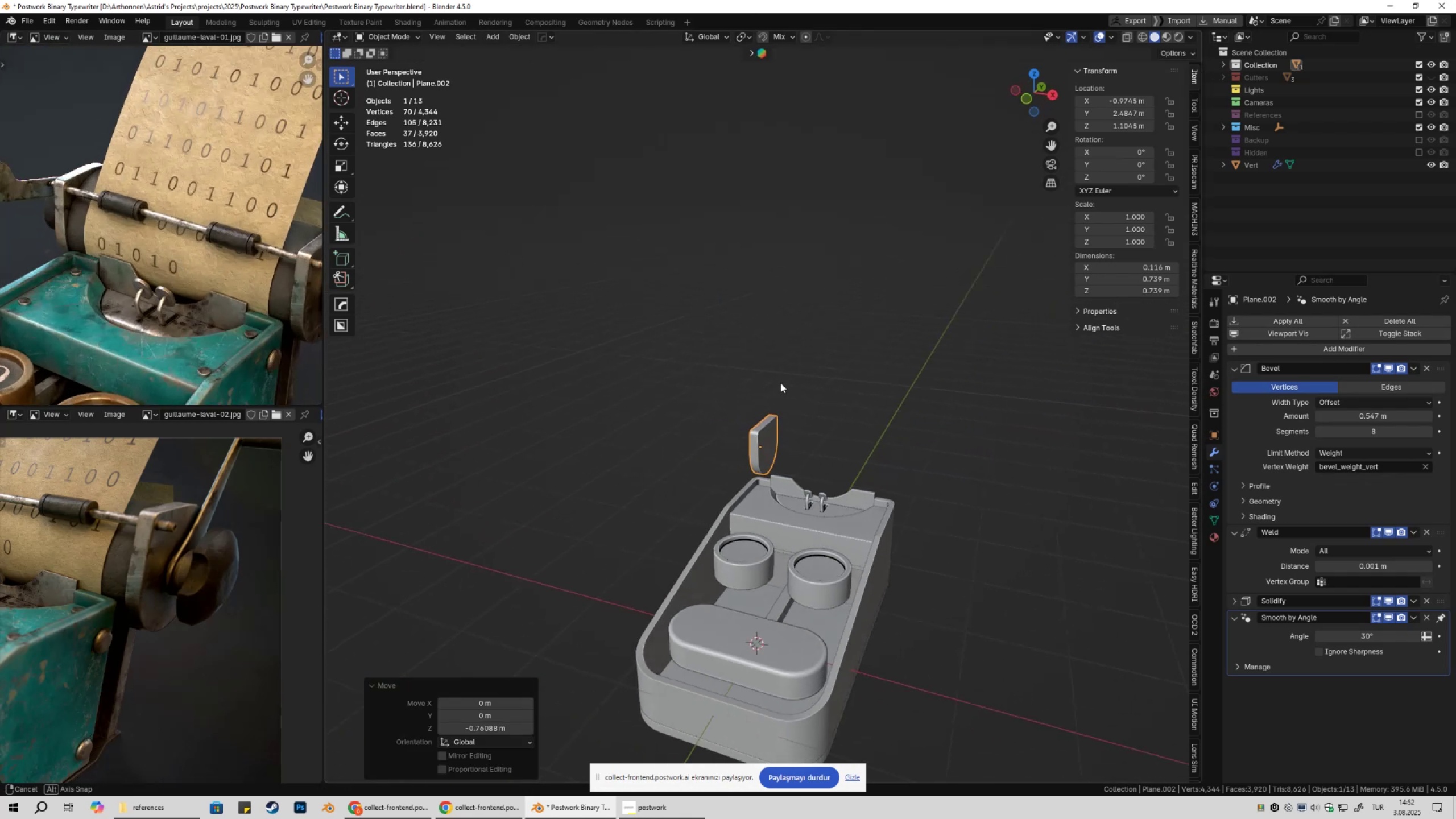 
key(Shift+ShiftLeft)
 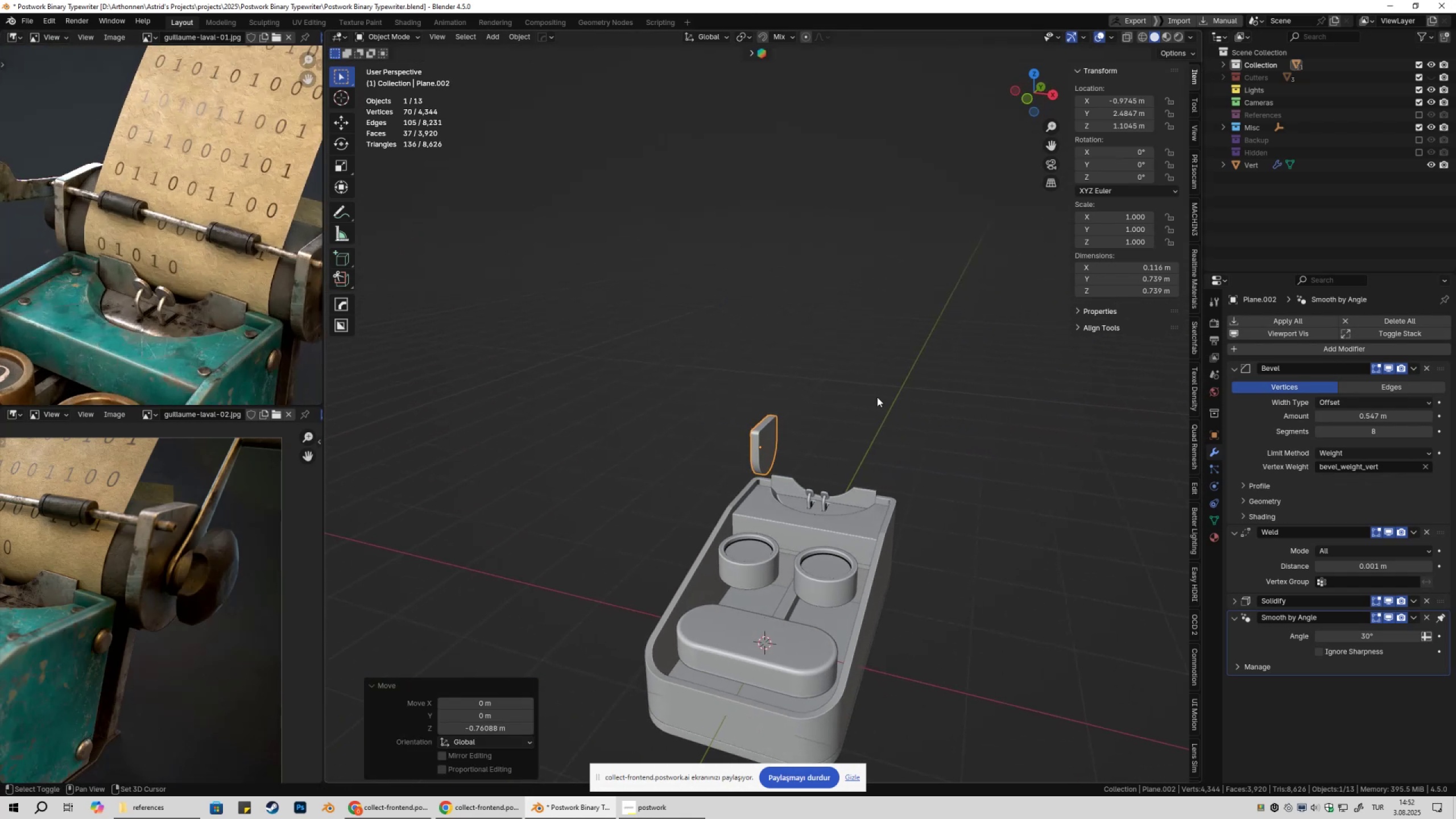 
key(Shift+A)
 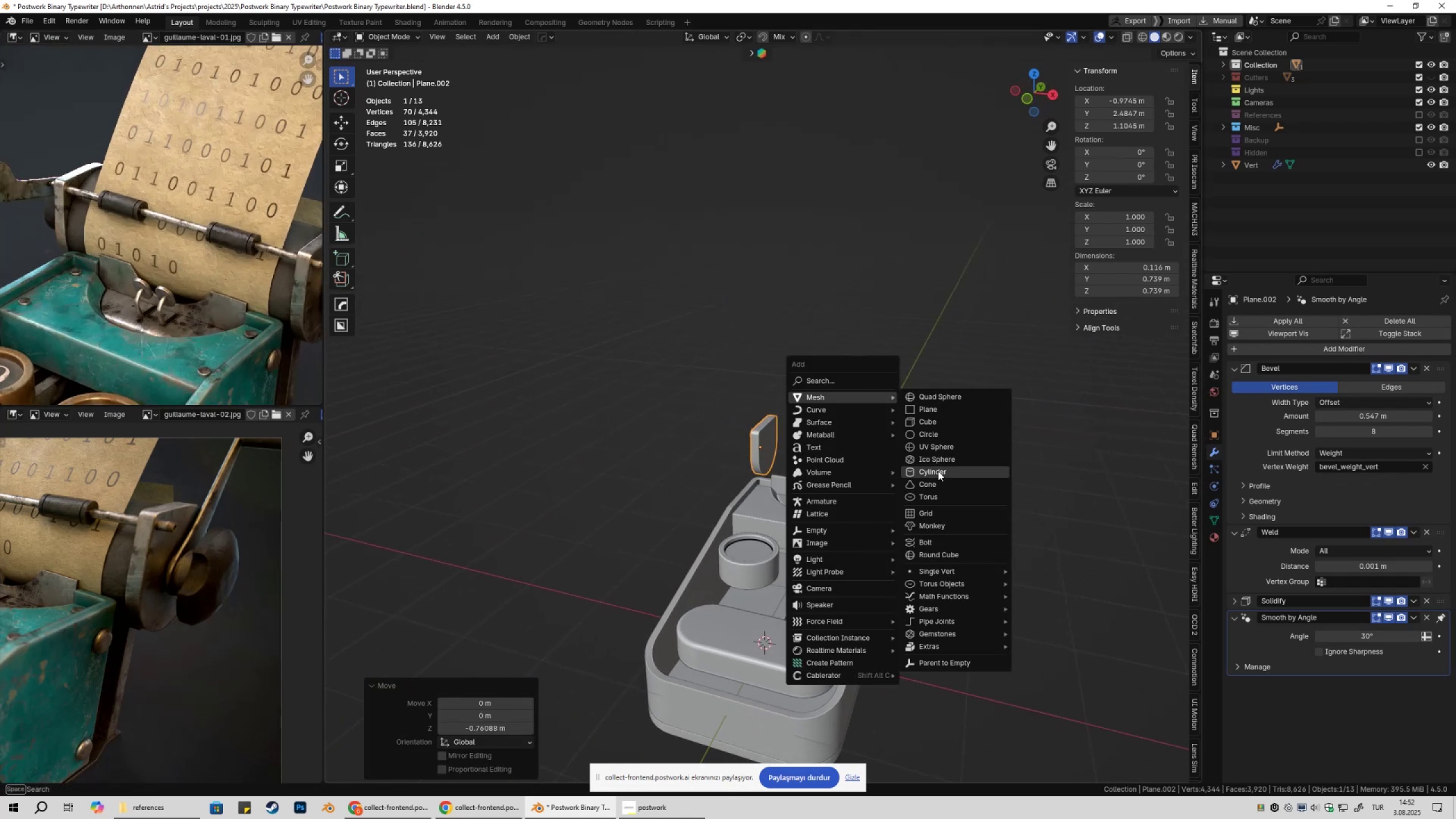 
left_click([937, 472])
 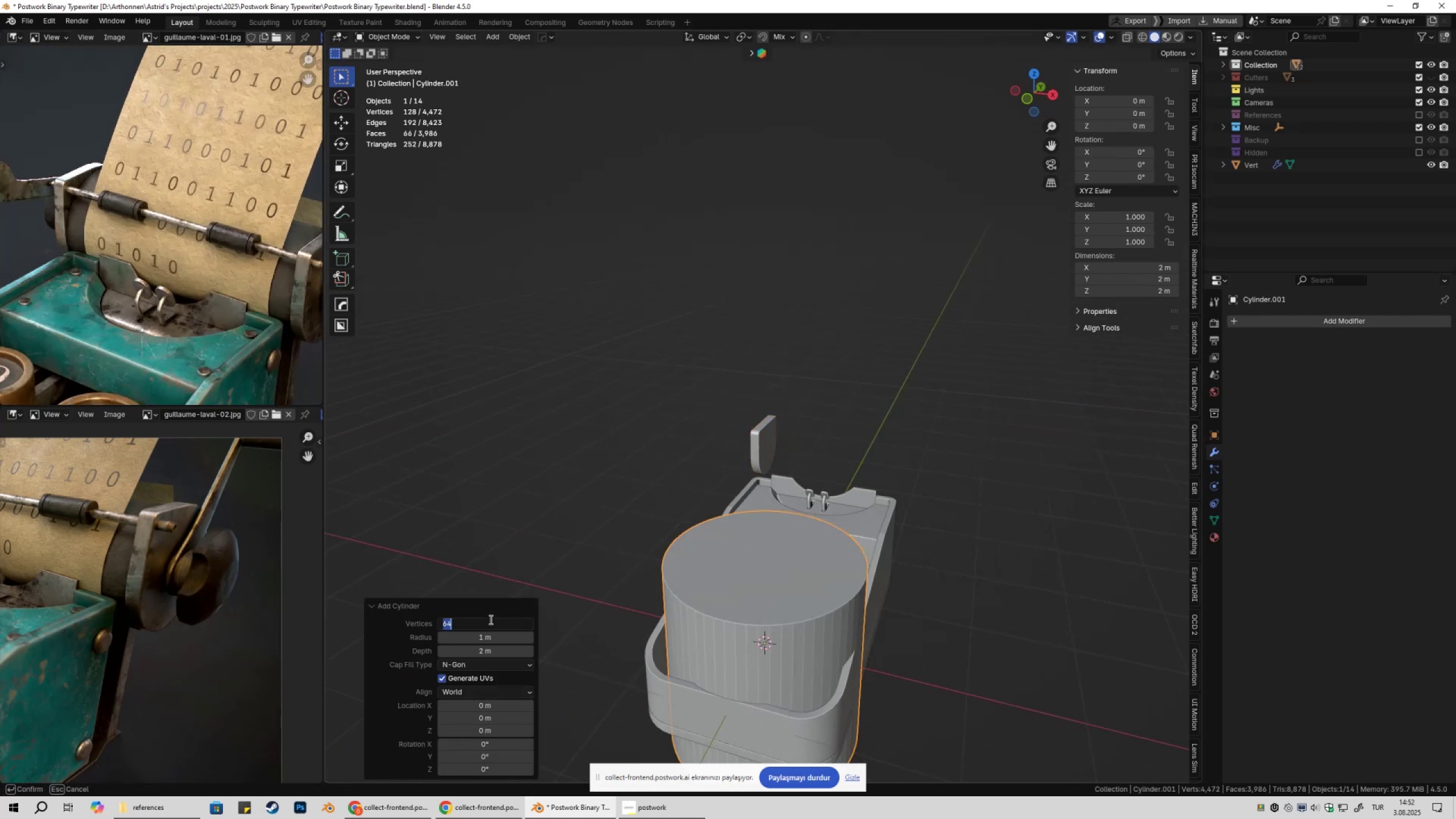 
type(32)
key(NumpadEnter)
type(ry90)
key(NumpadEnter)
type(gys)
 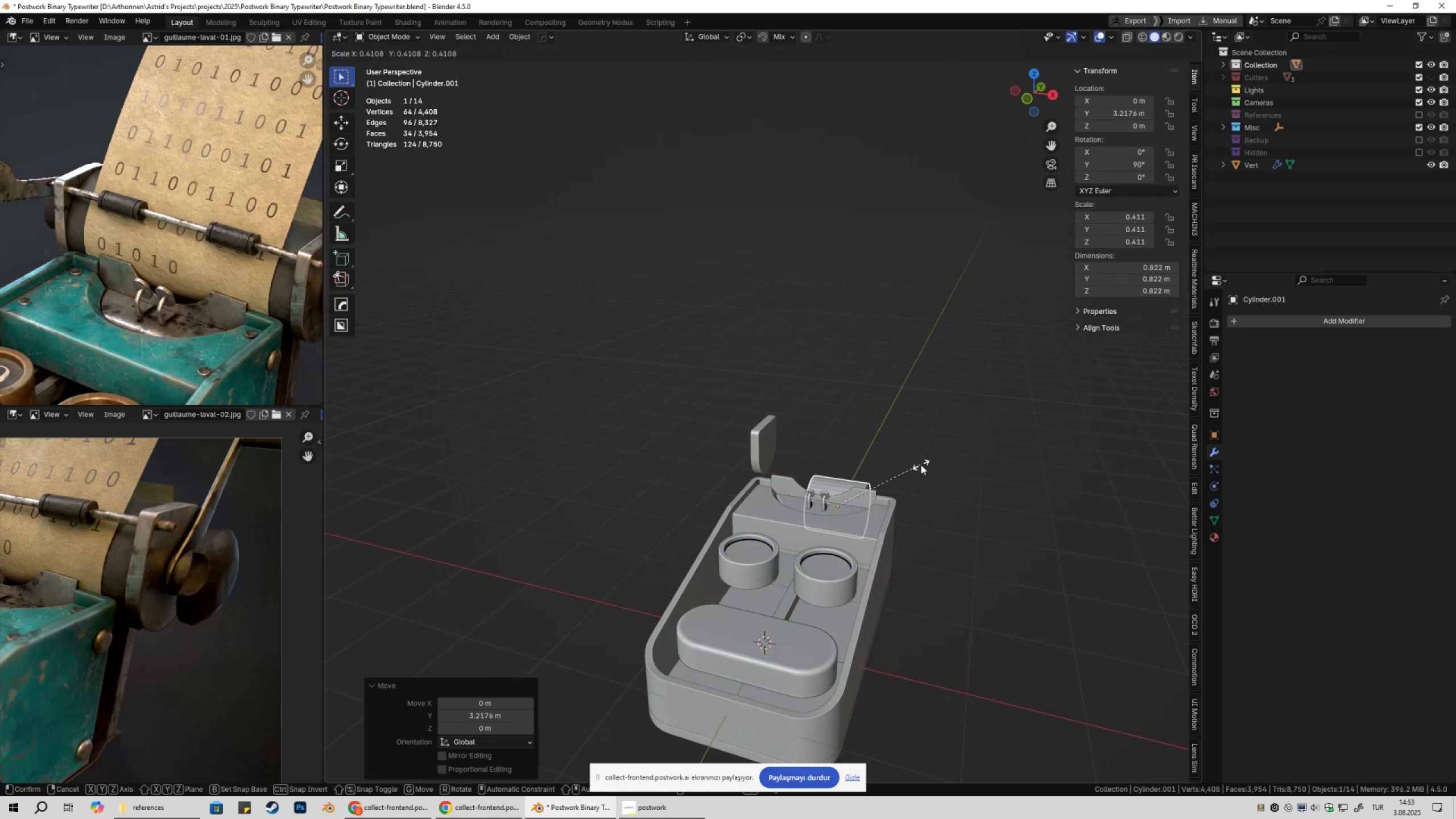 
left_click([921, 465])
 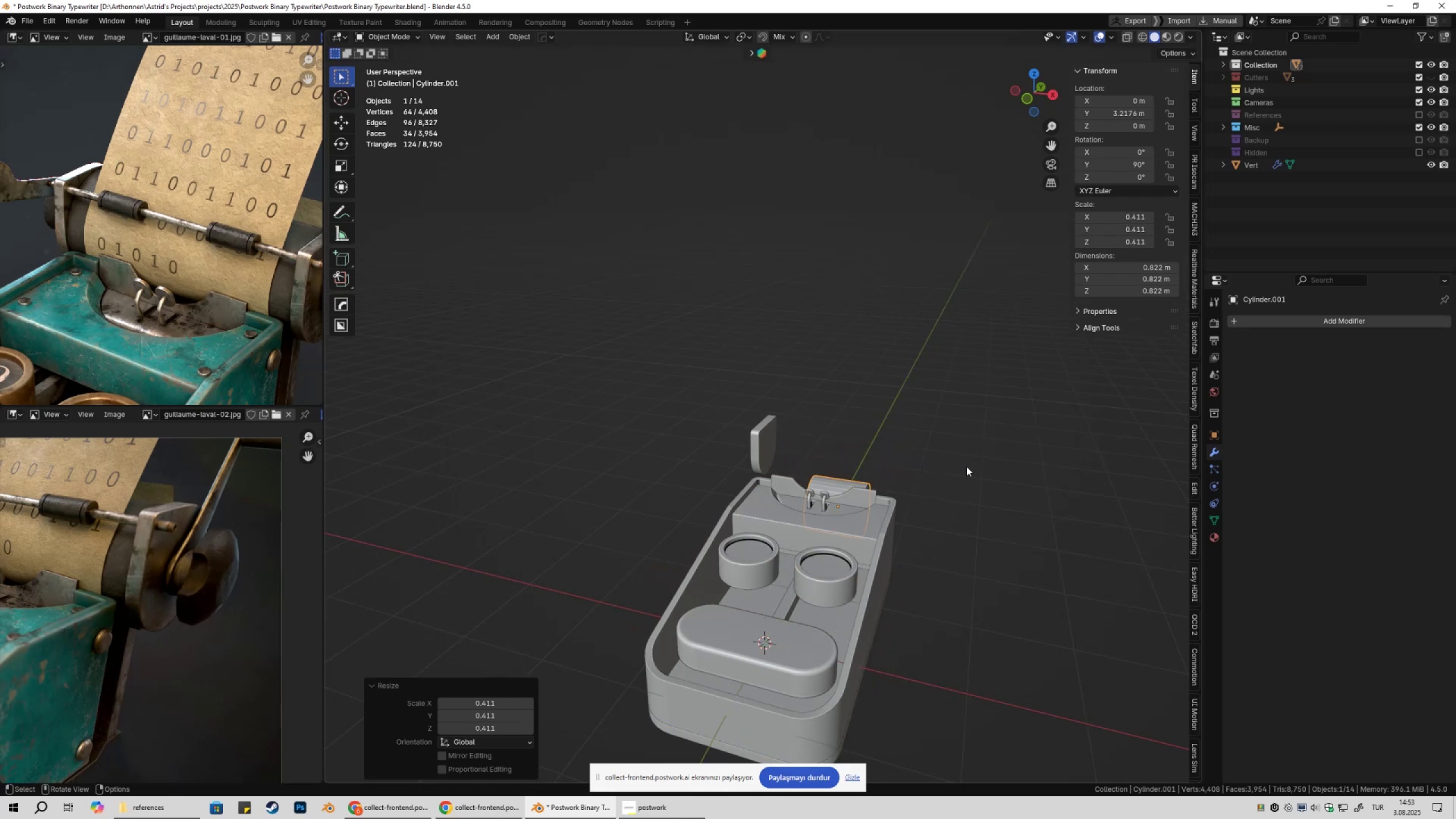 
type(gz)
 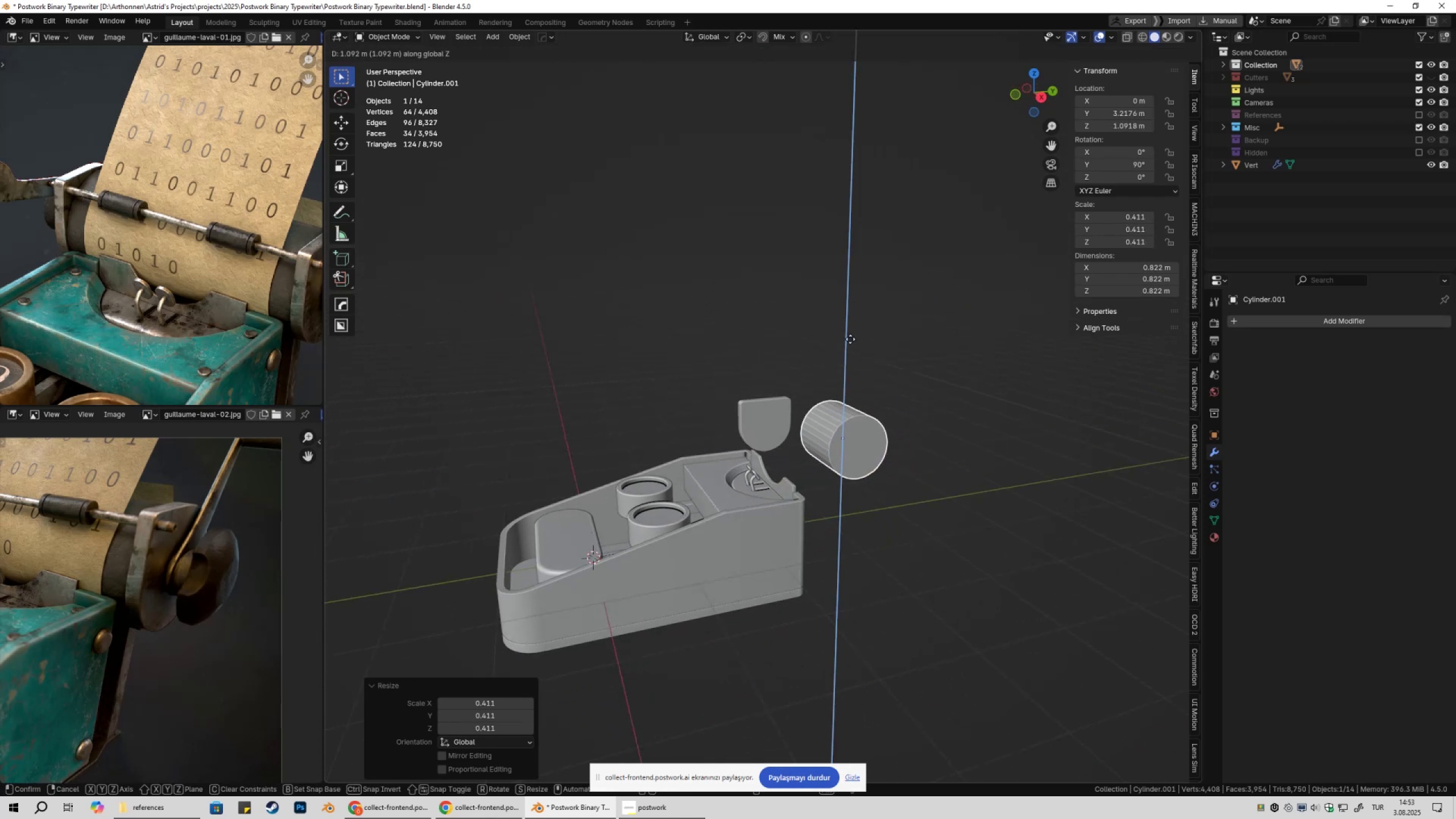 
left_click([850, 339])
 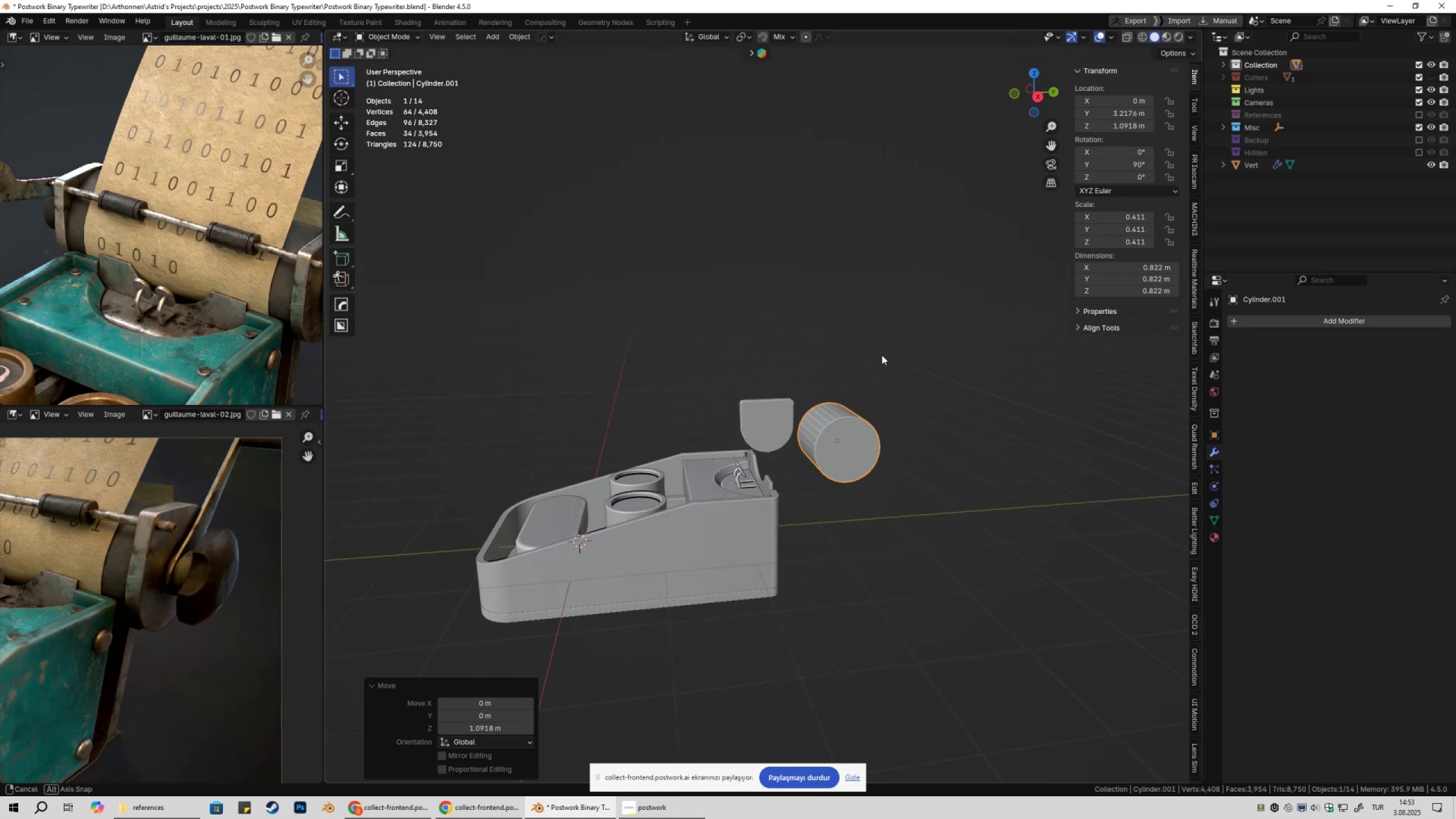 
scroll: coordinate [912, 372], scroll_direction: up, amount: 2.0
 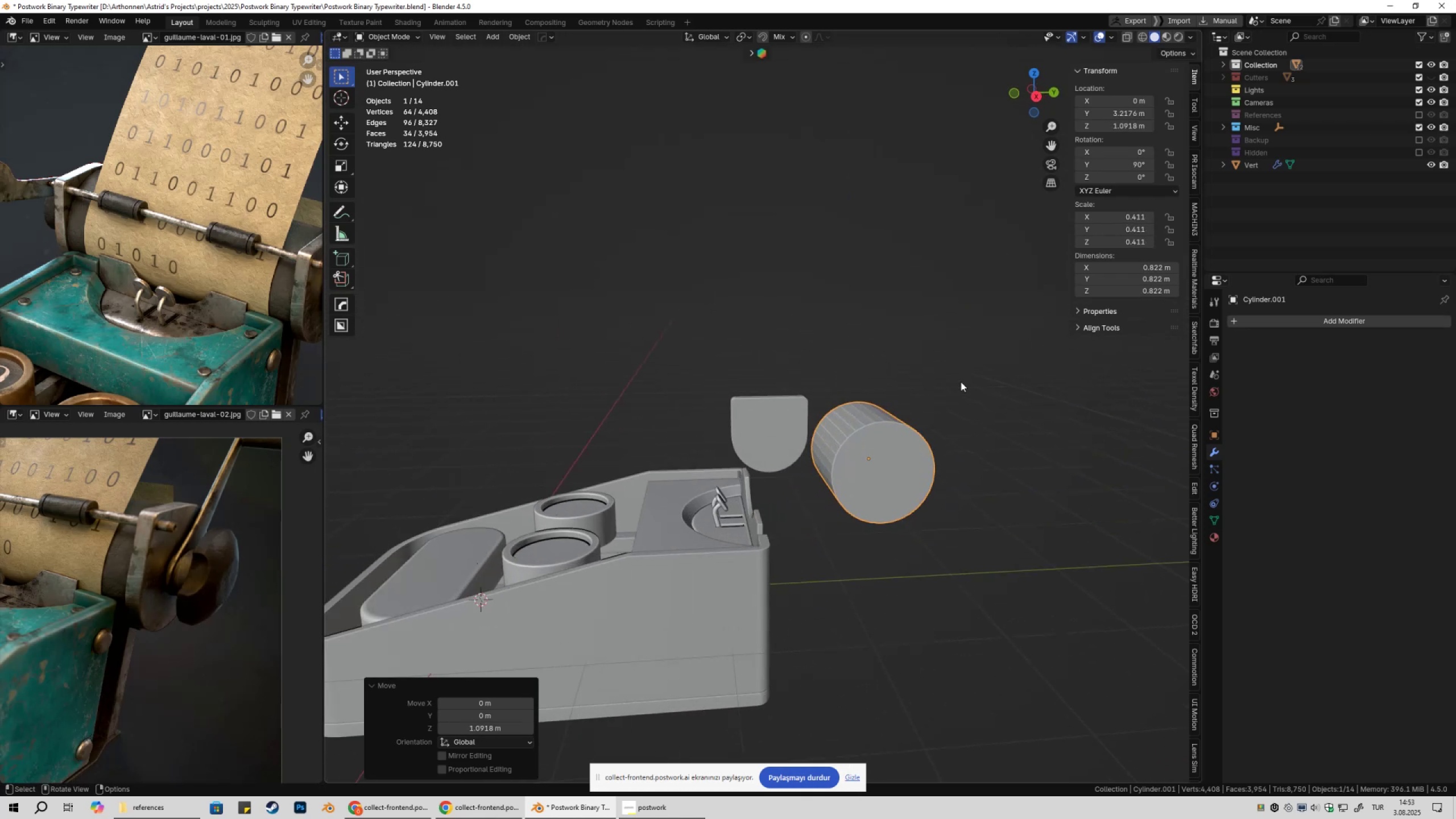 
key(Shift+ShiftLeft)
 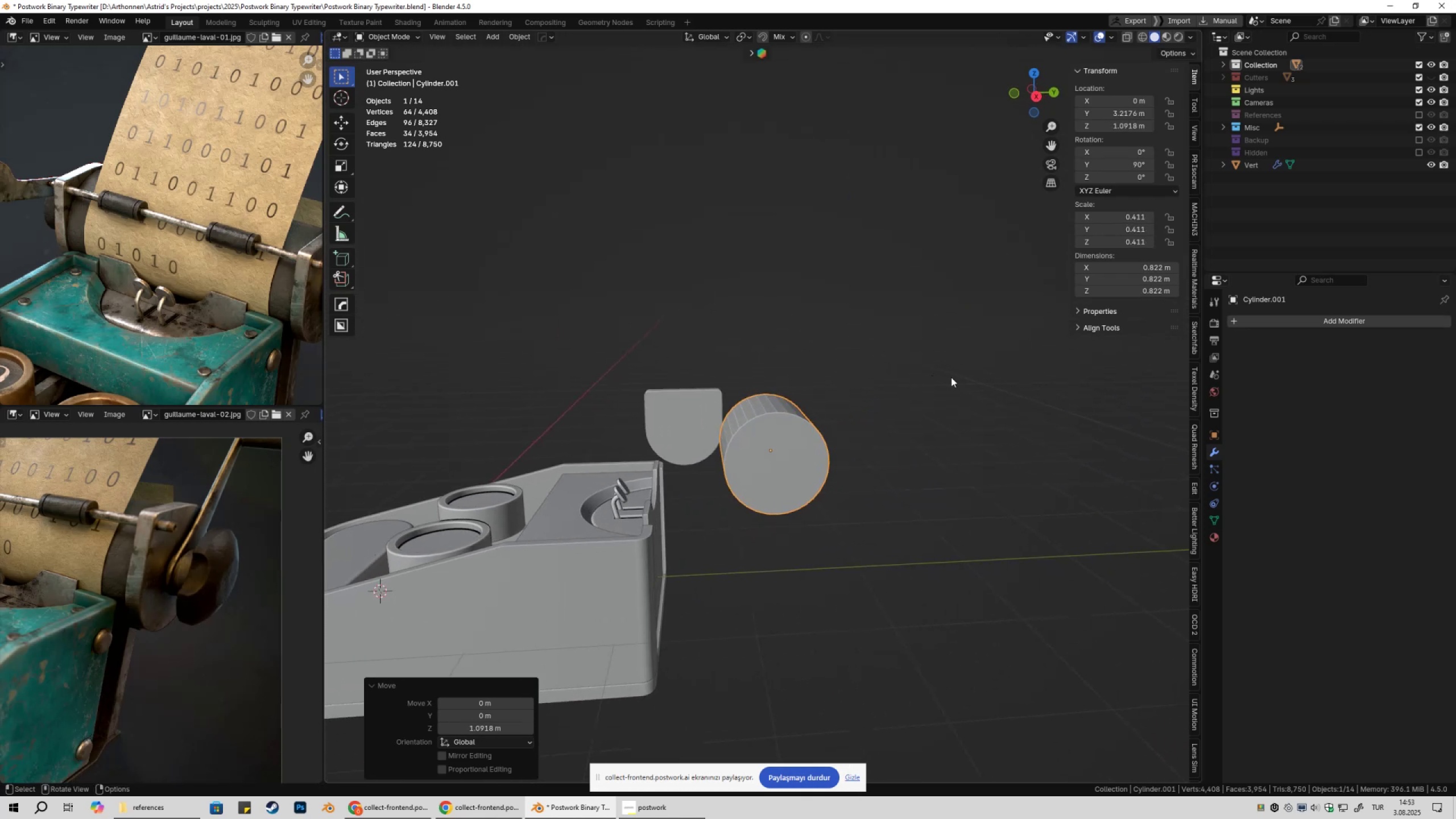 
key(S)
 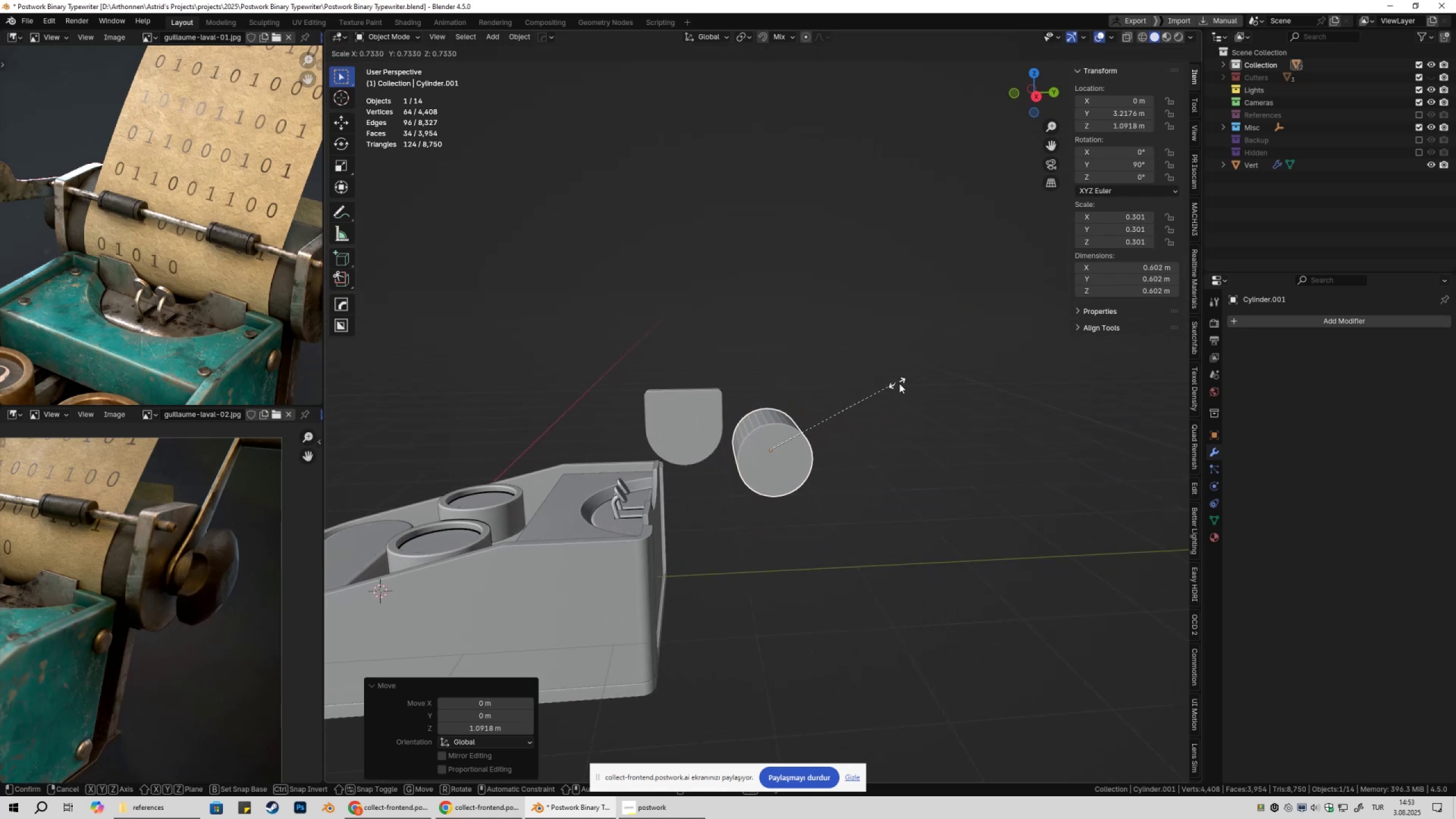 
key(Shift+ShiftLeft)
 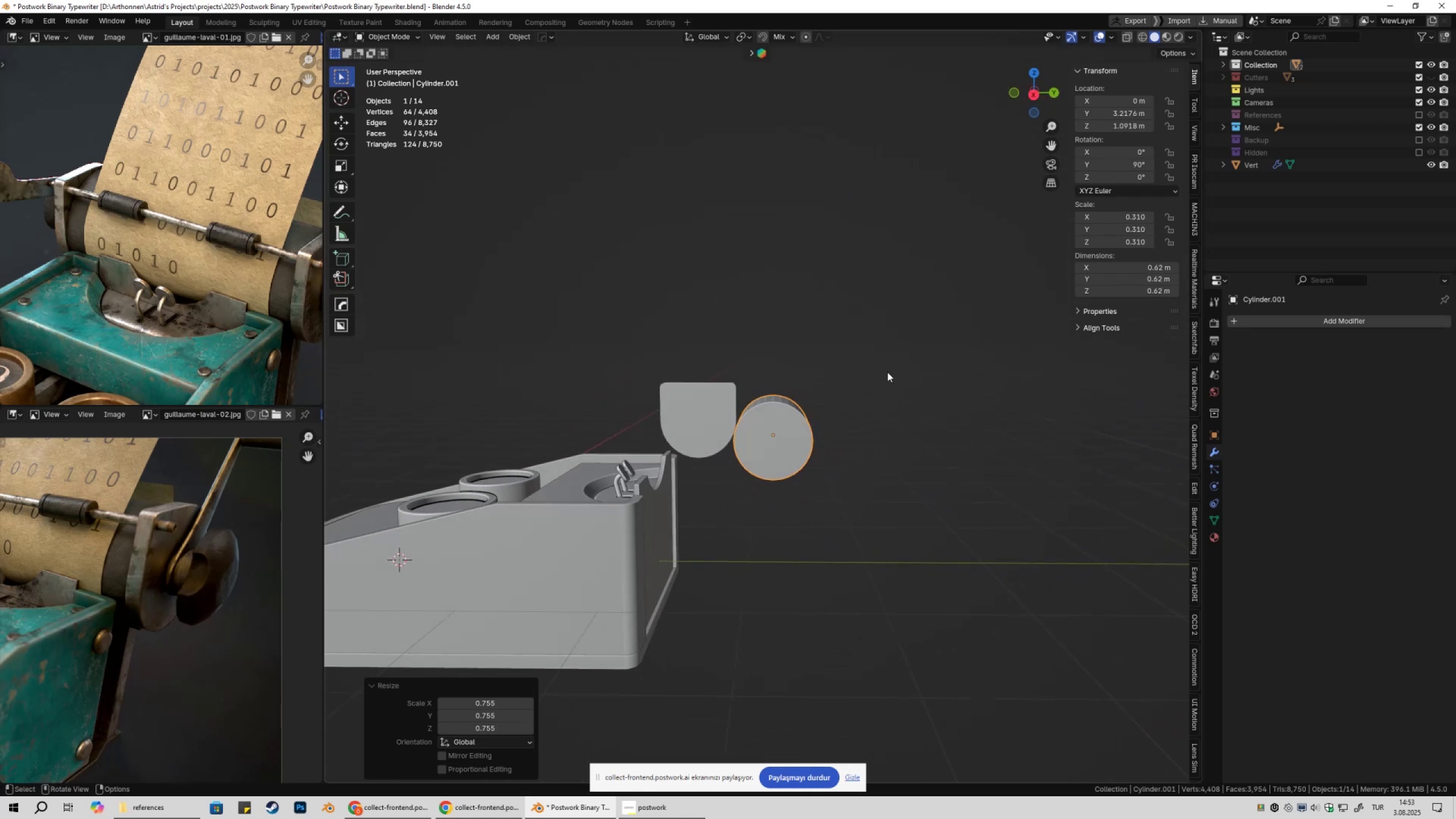 
key(Numpad3)
 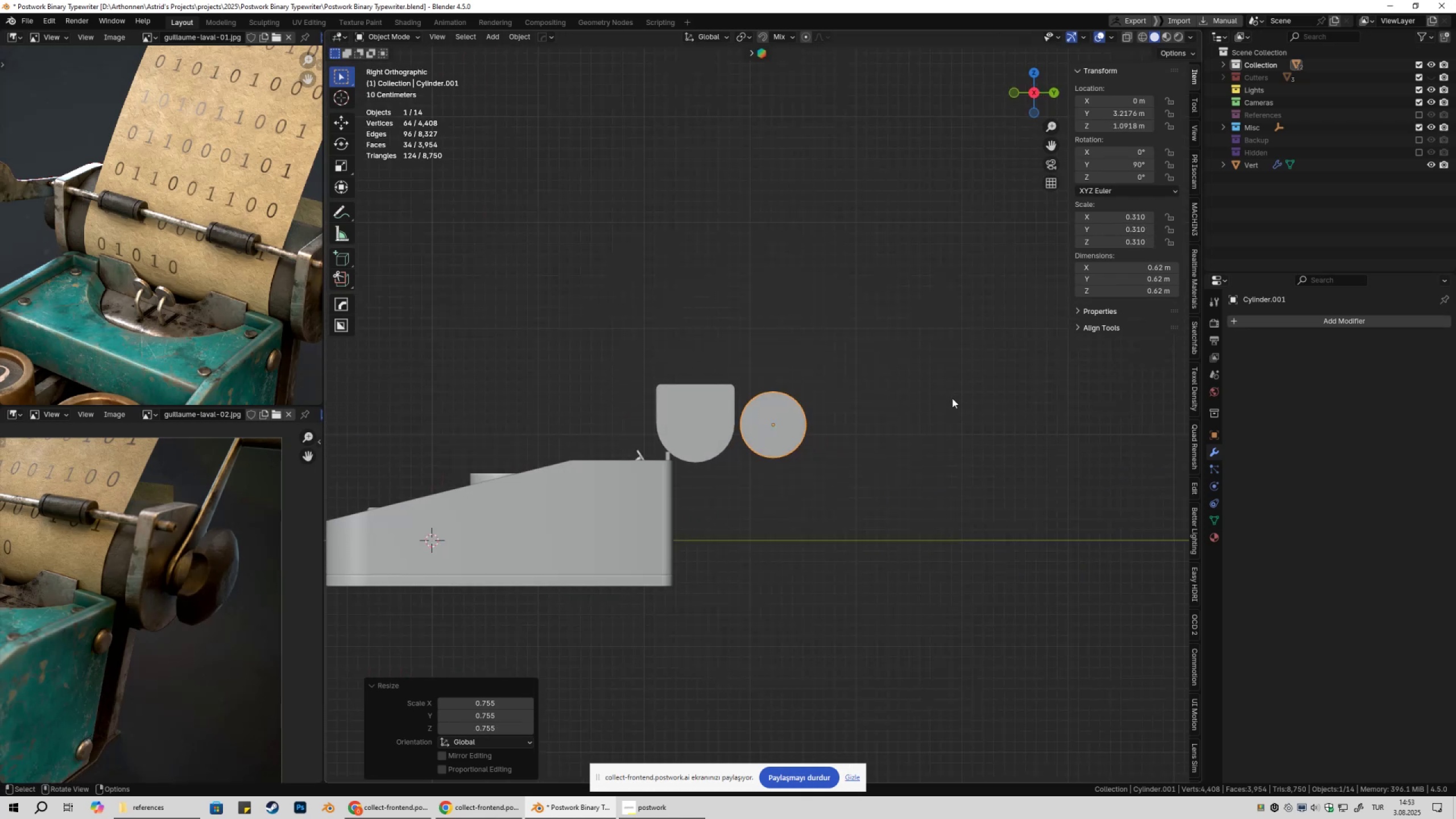 
scroll: coordinate [929, 422], scroll_direction: up, amount: 3.0
 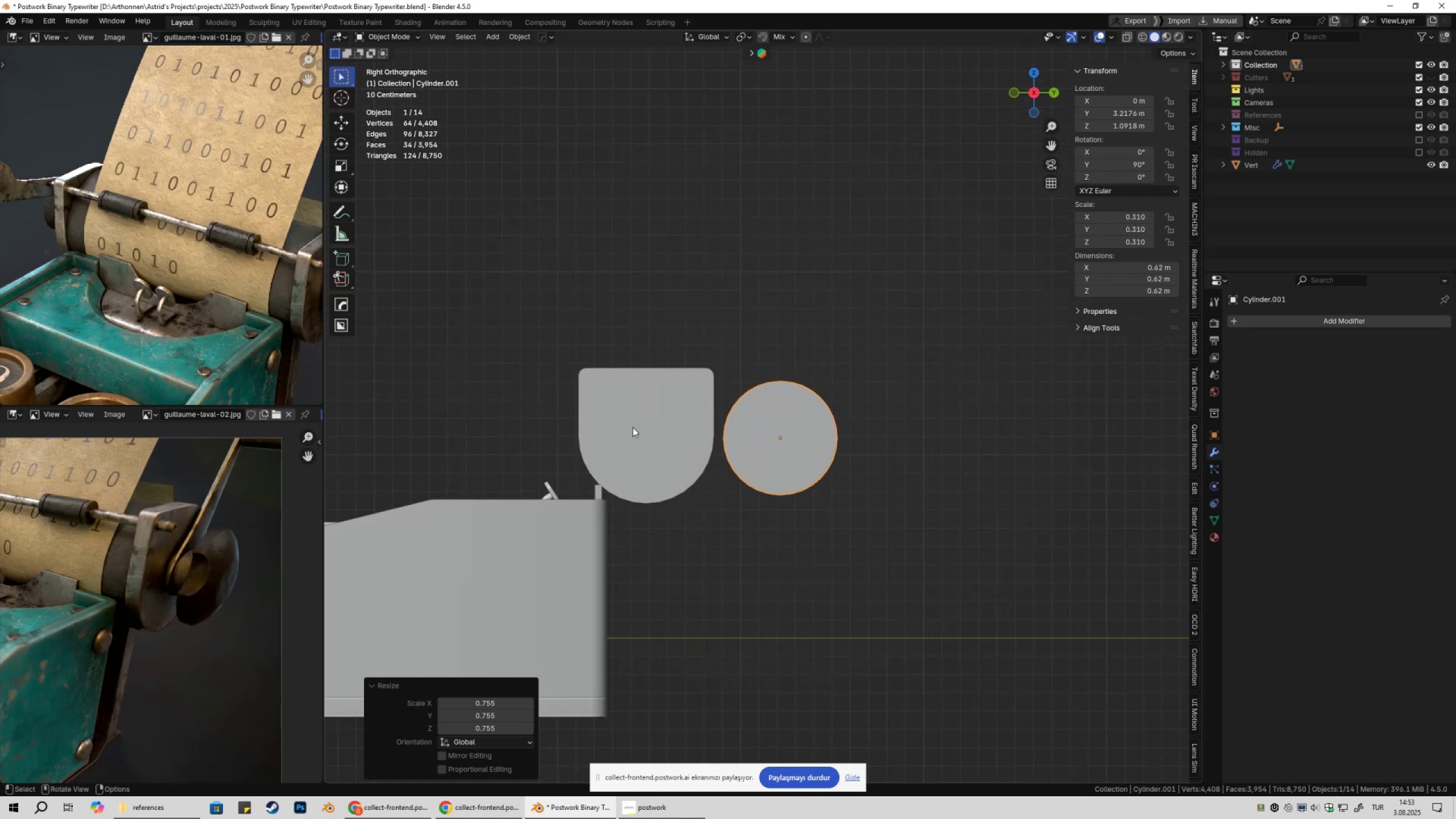 
left_click([632, 427])
 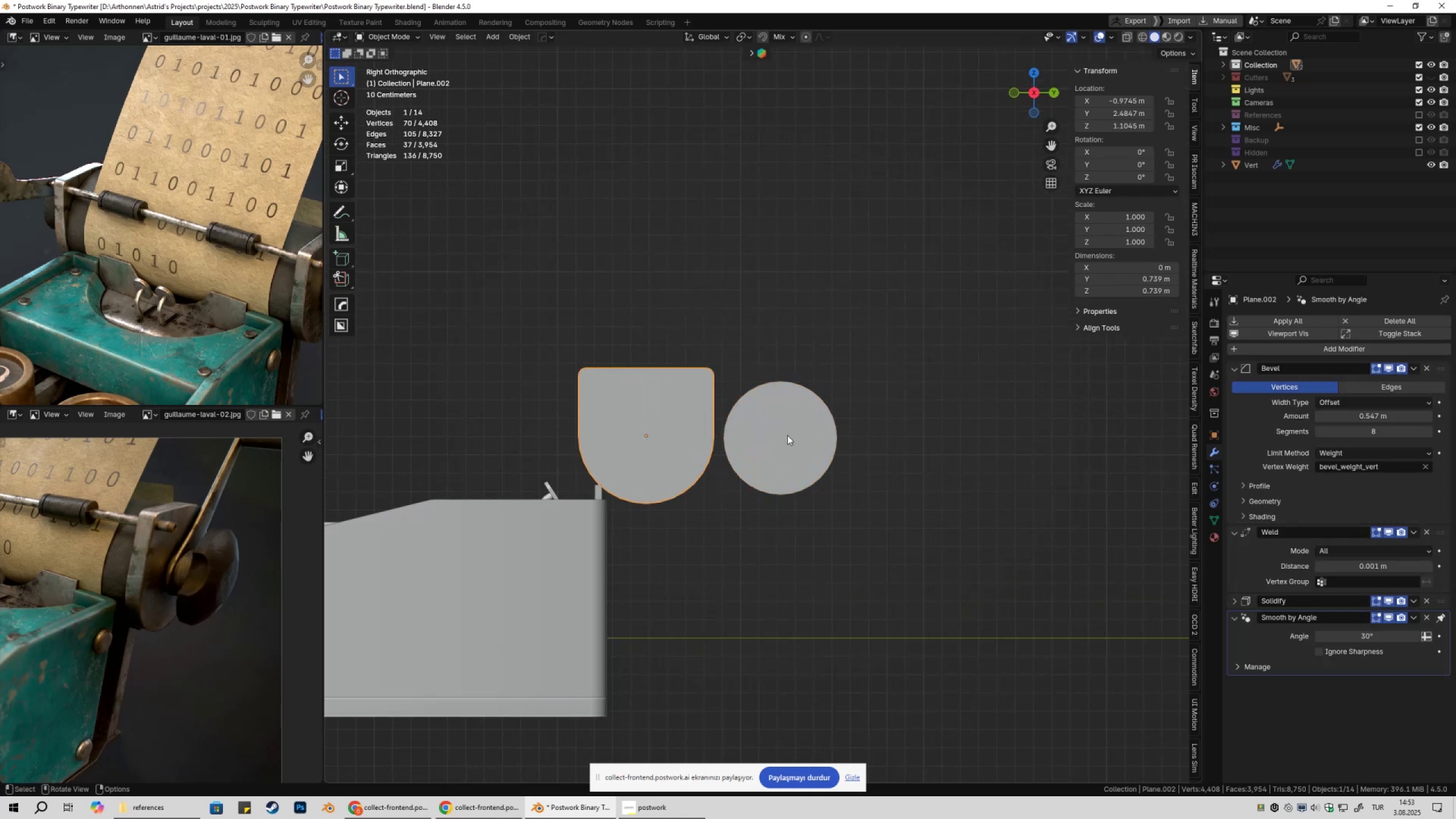 
left_click([787, 435])
 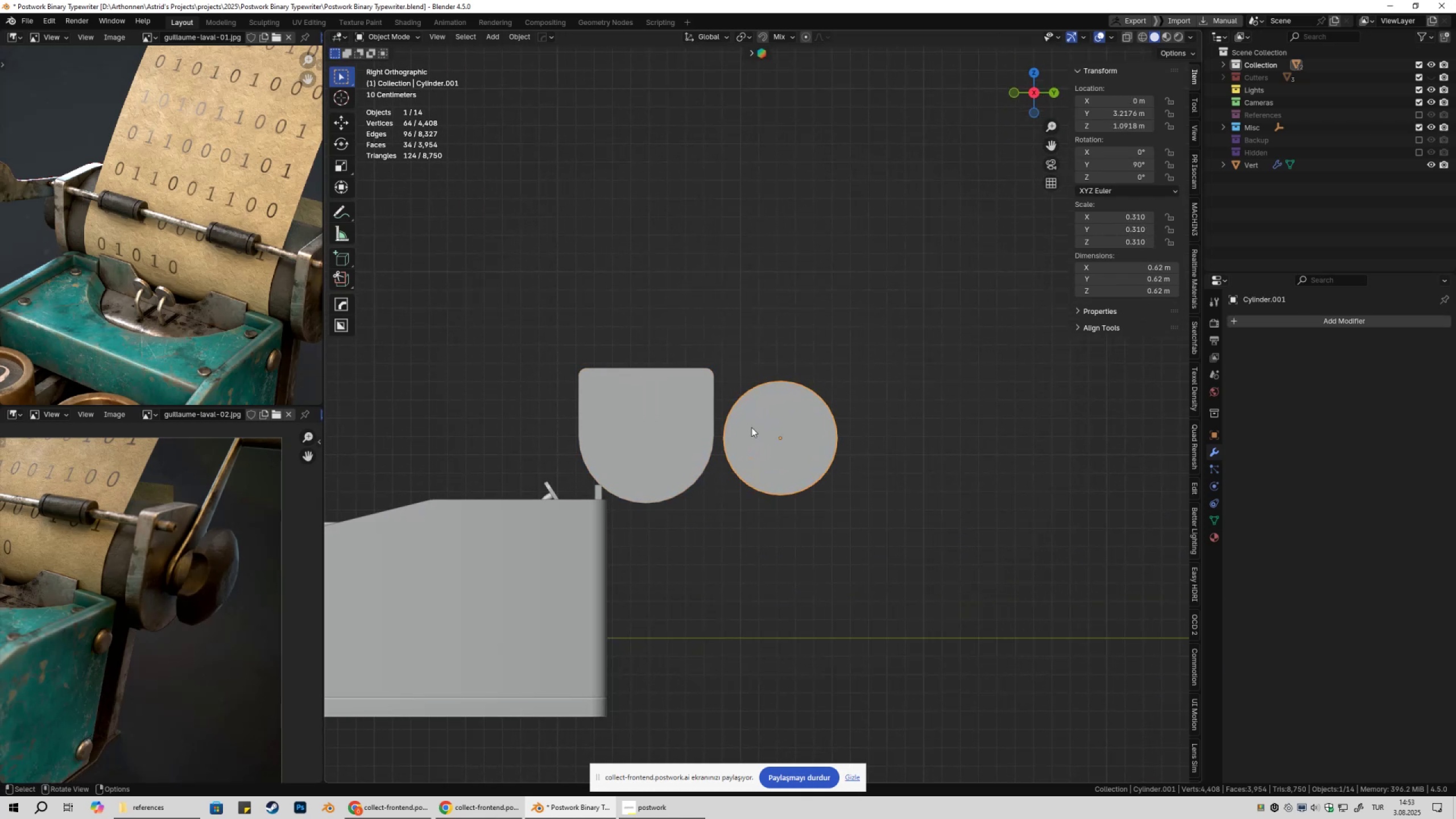 
key(Shift+ShiftLeft)
 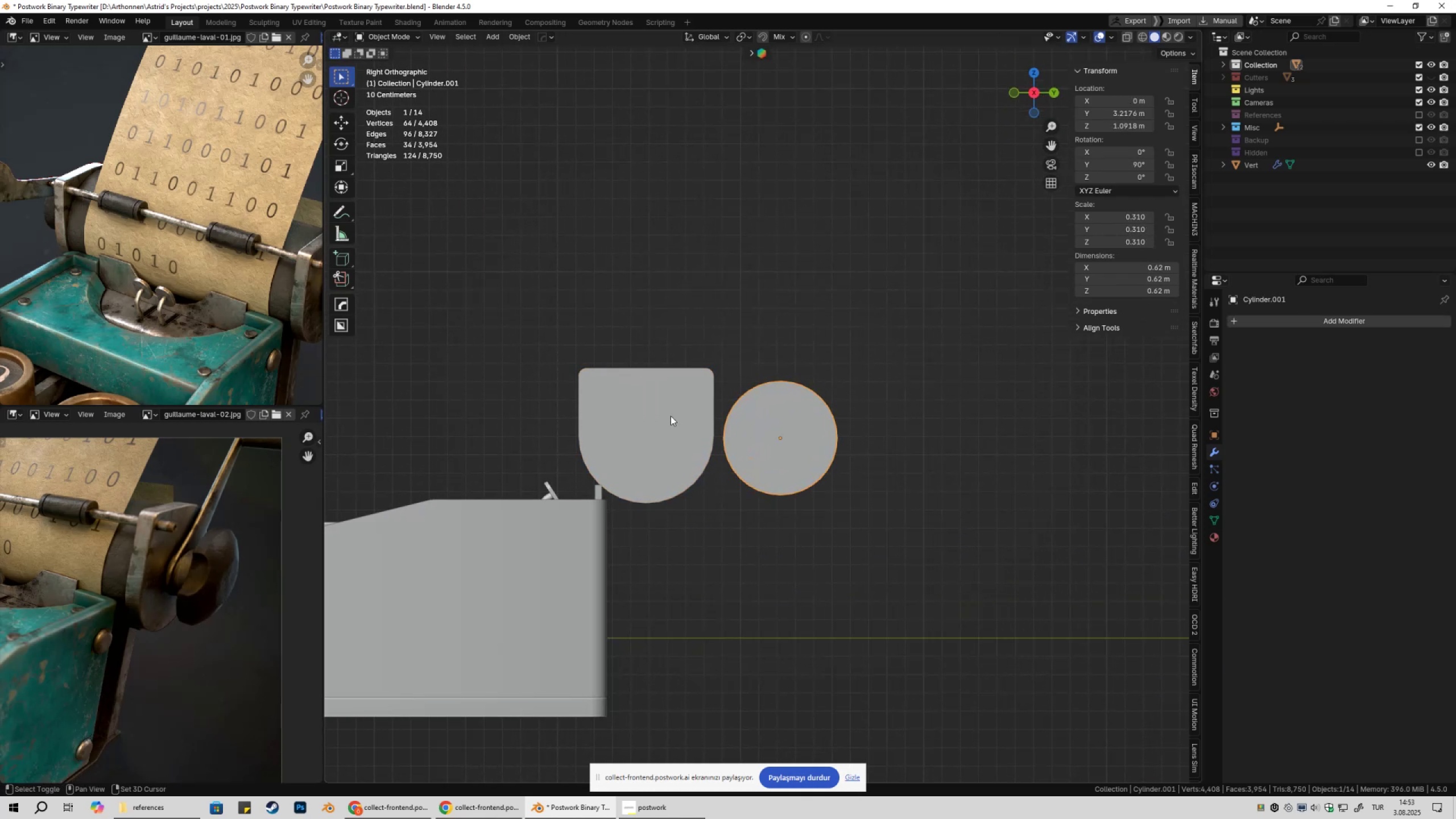 
double_click([671, 416])
 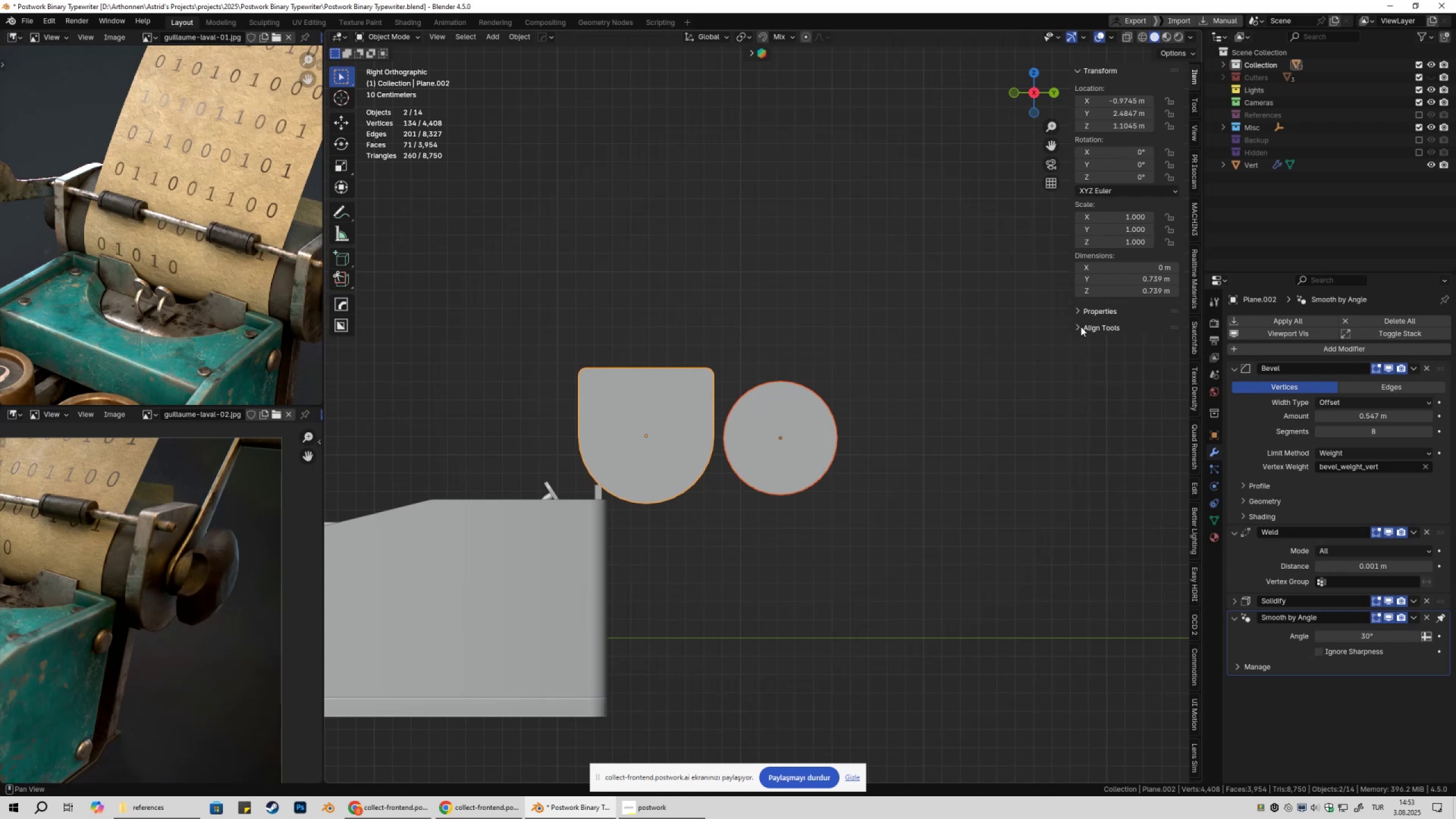 
left_click([1081, 326])
 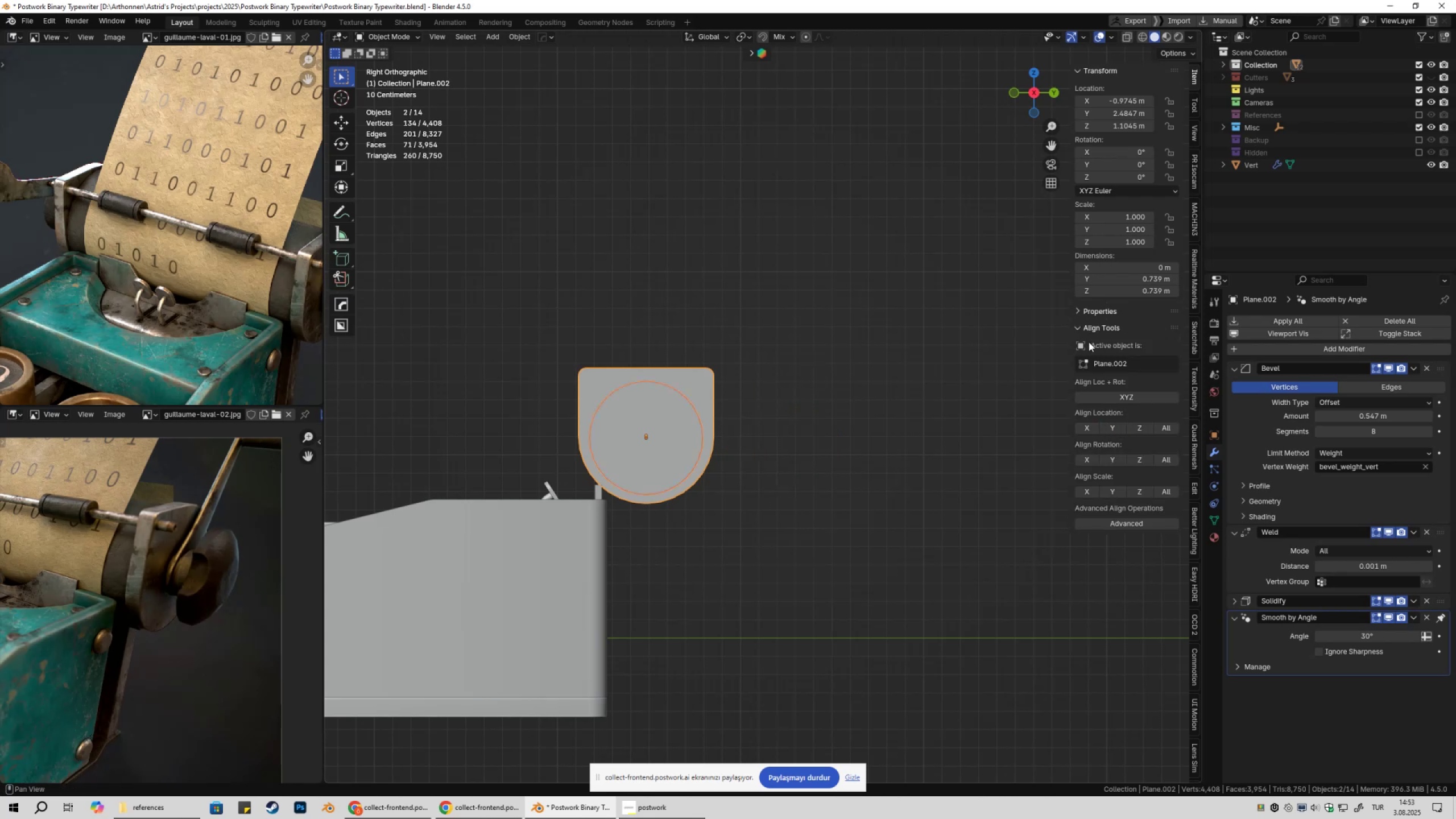 
left_click([1077, 330])
 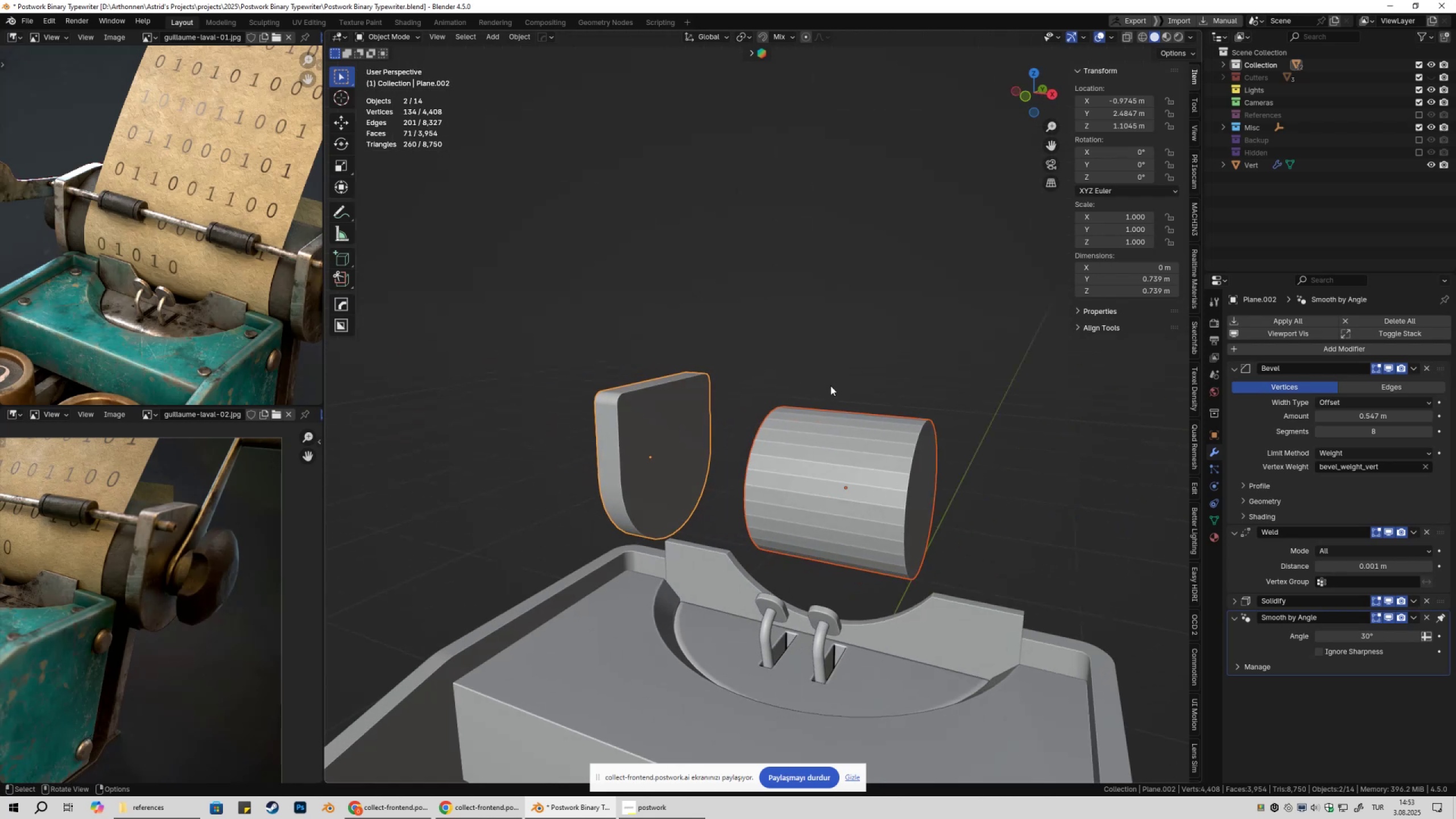 
double_click([859, 432])
 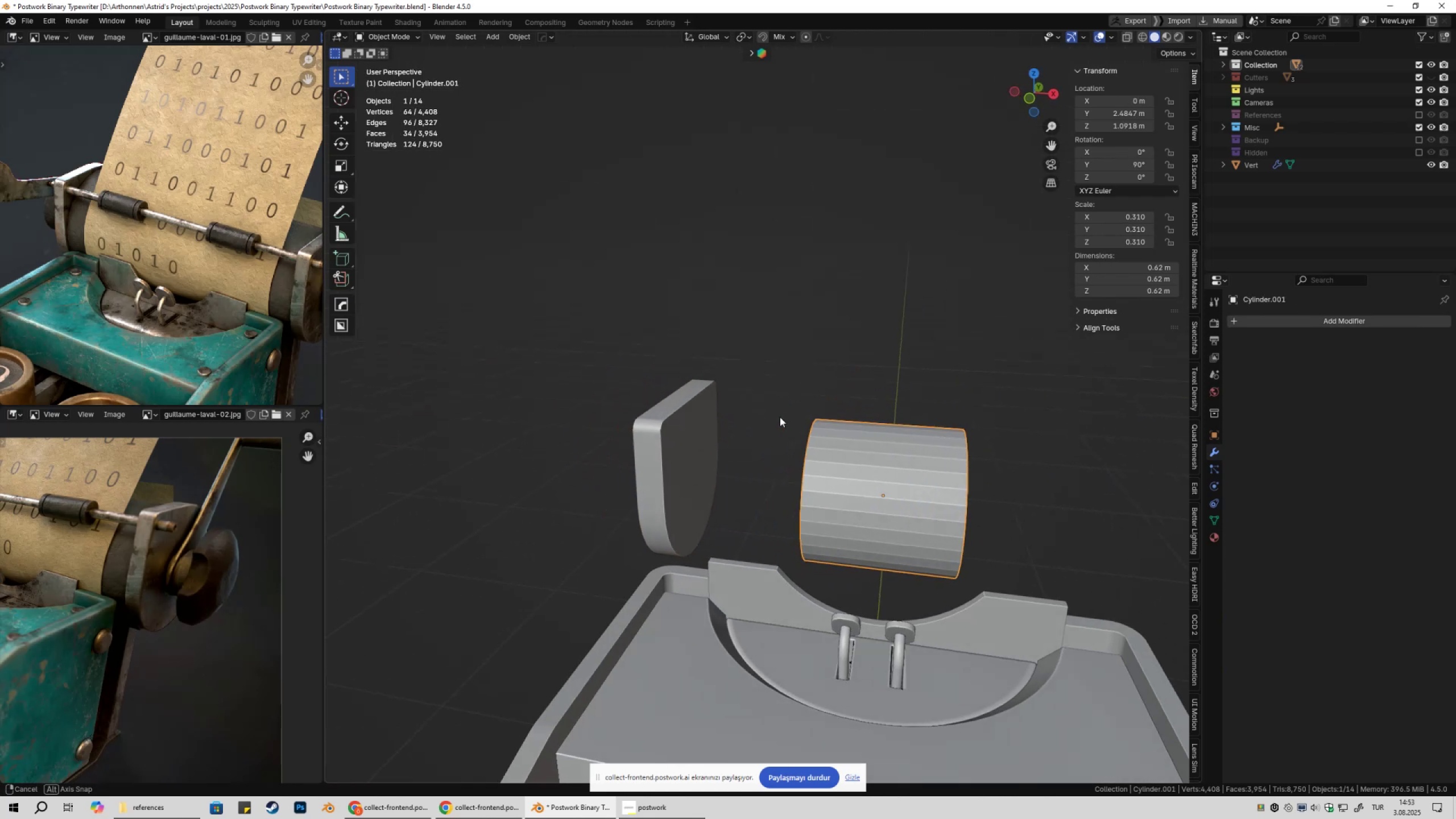 
type(gyx)
 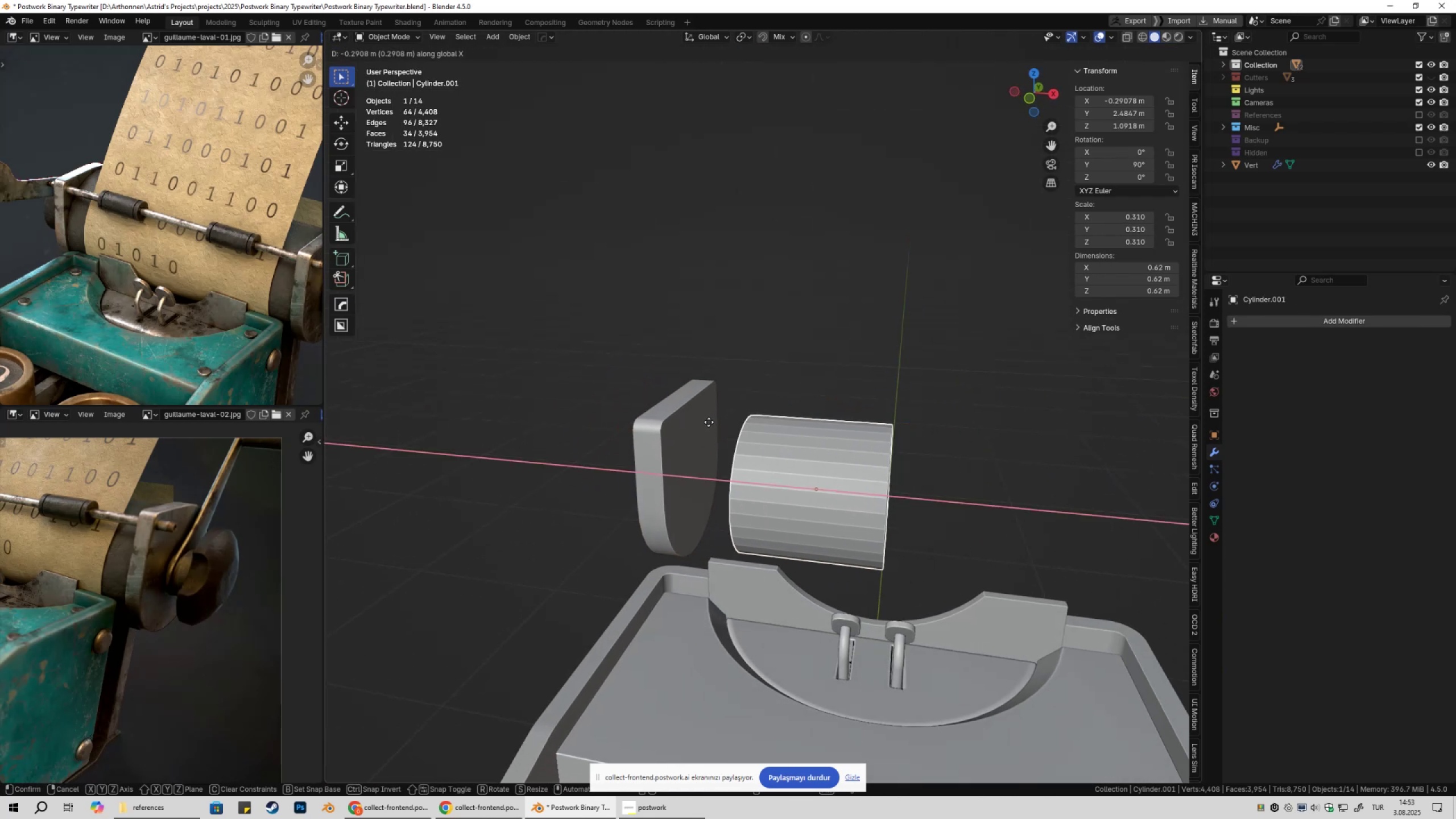 
hold_key(key=ControlLeft, duration=0.41)
left_click([702, 423])
 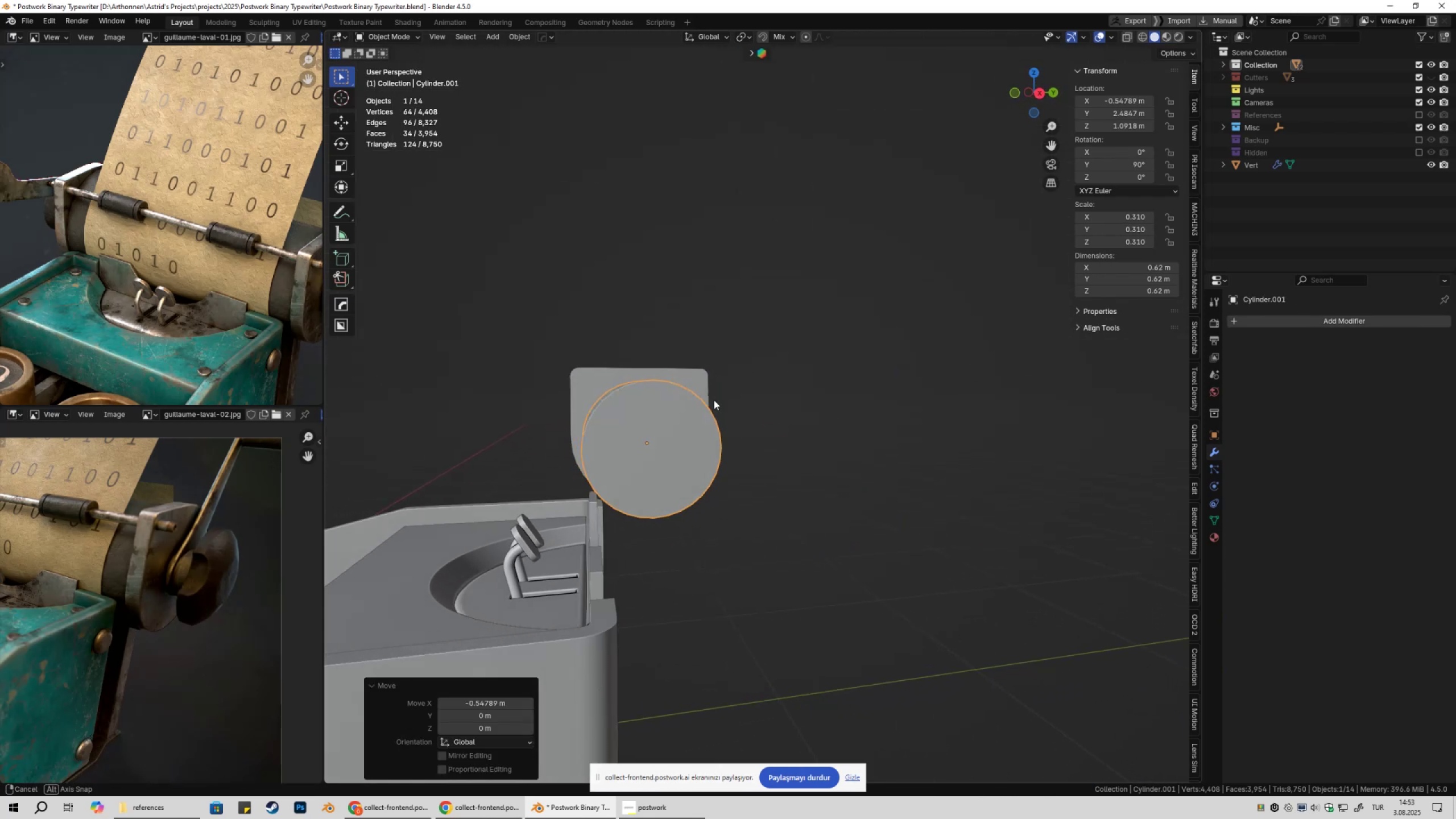 
hold_key(key=ShiftLeft, duration=0.33)
 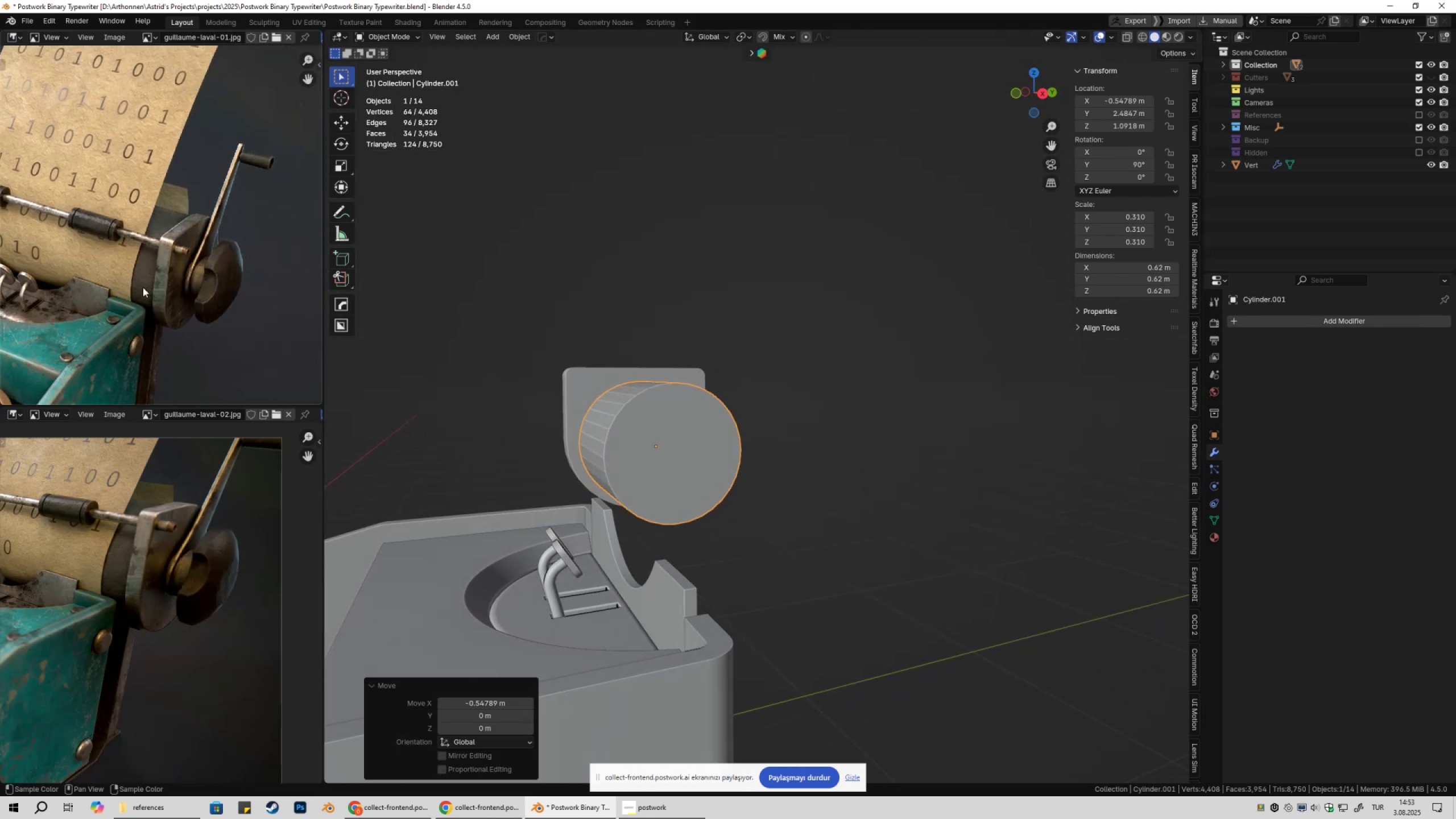 
scroll: coordinate [159, 290], scroll_direction: up, amount: 2.0
 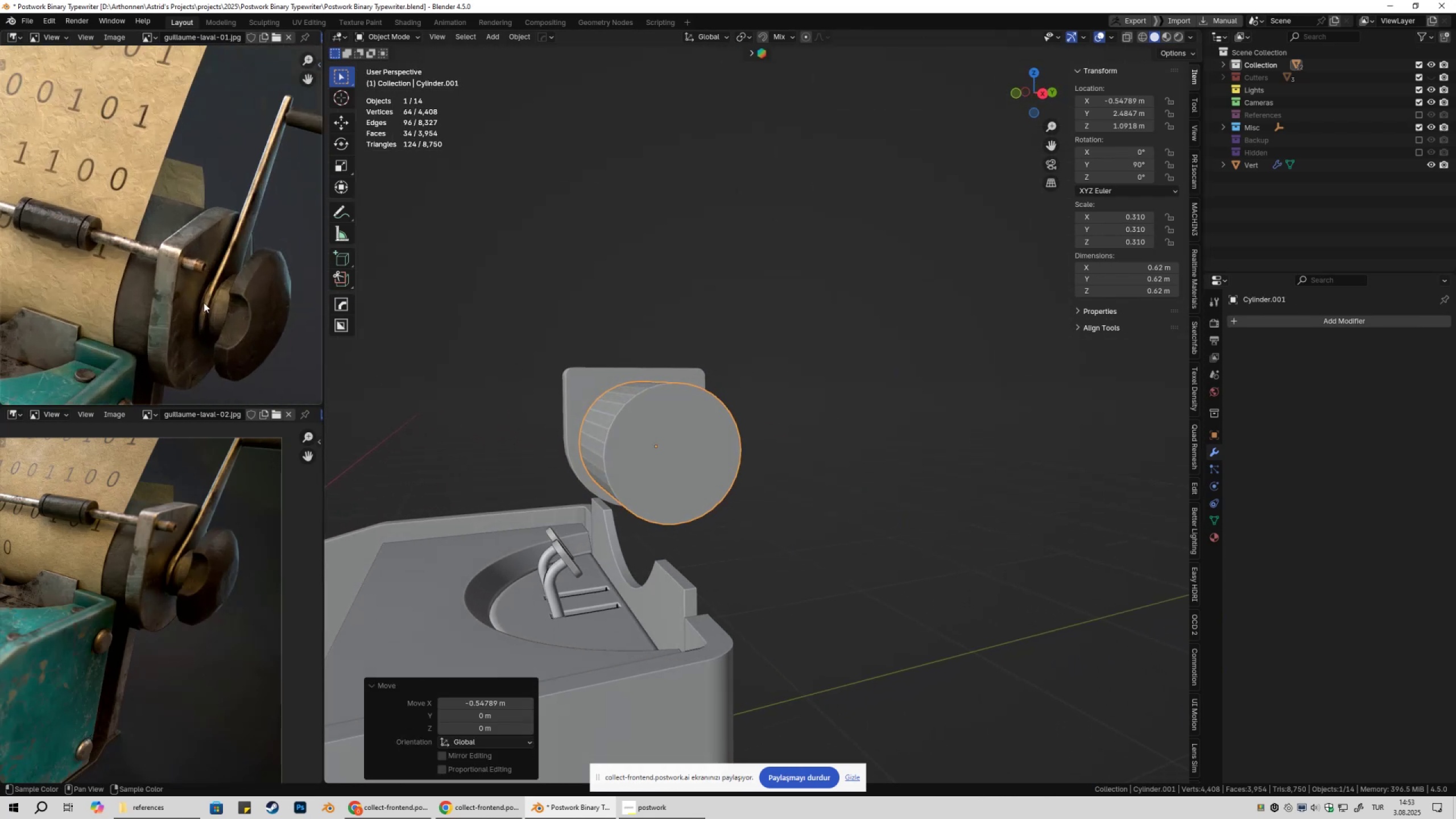 
hold_key(key=ShiftLeft, duration=1.23)
 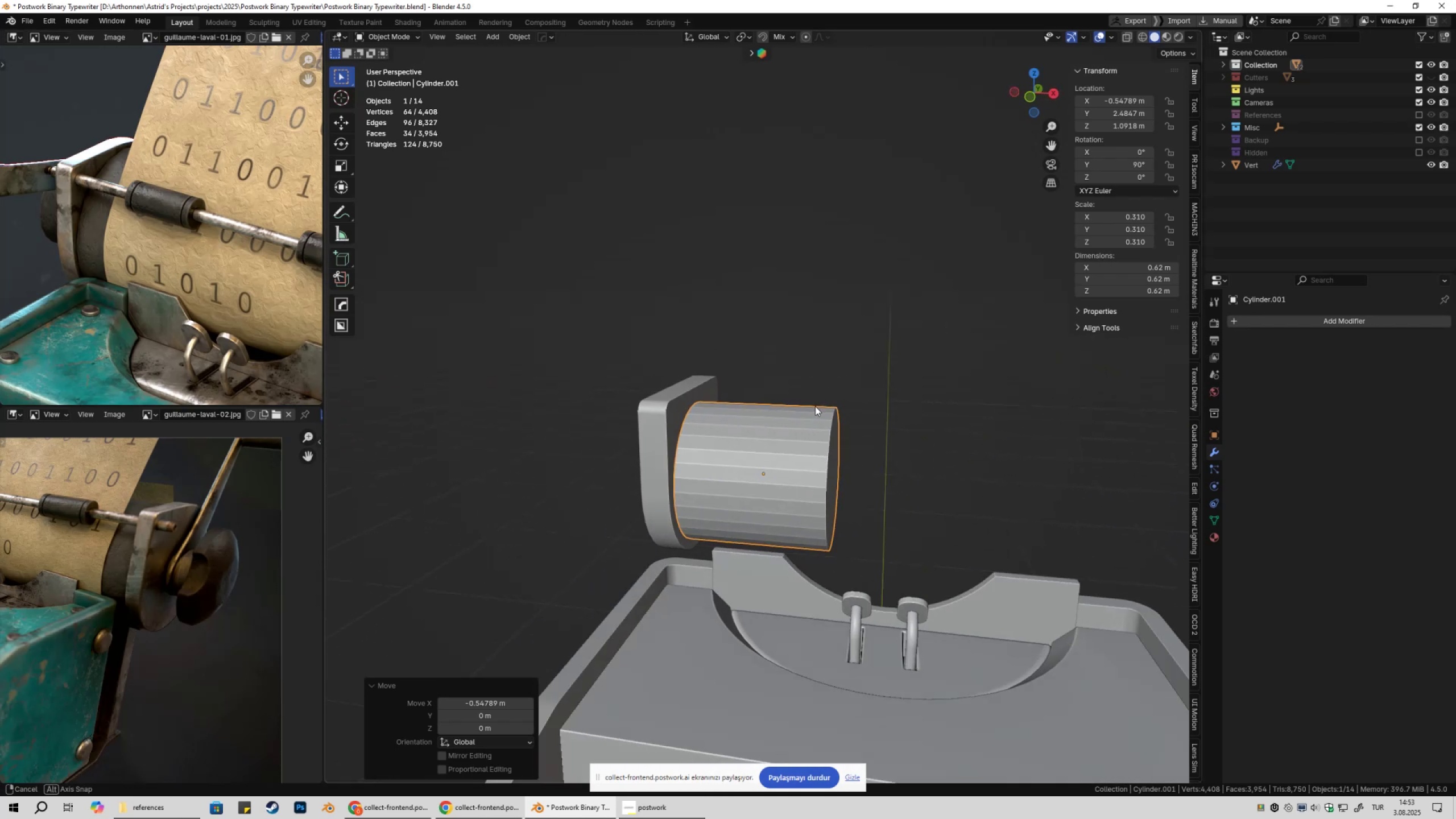 
wait(6.73)
 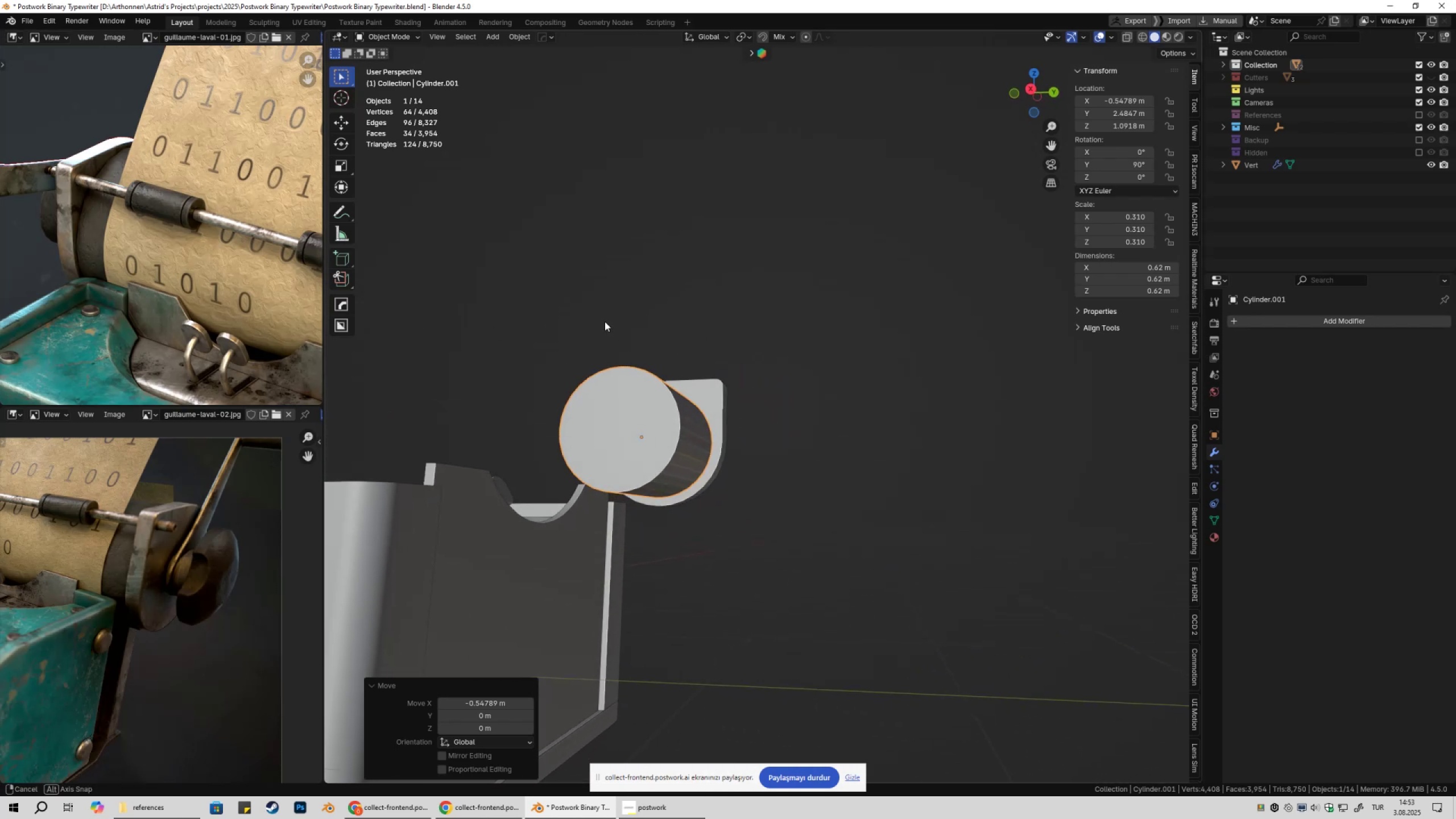 
scroll: coordinate [922, 512], scroll_direction: down, amount: 4.0
 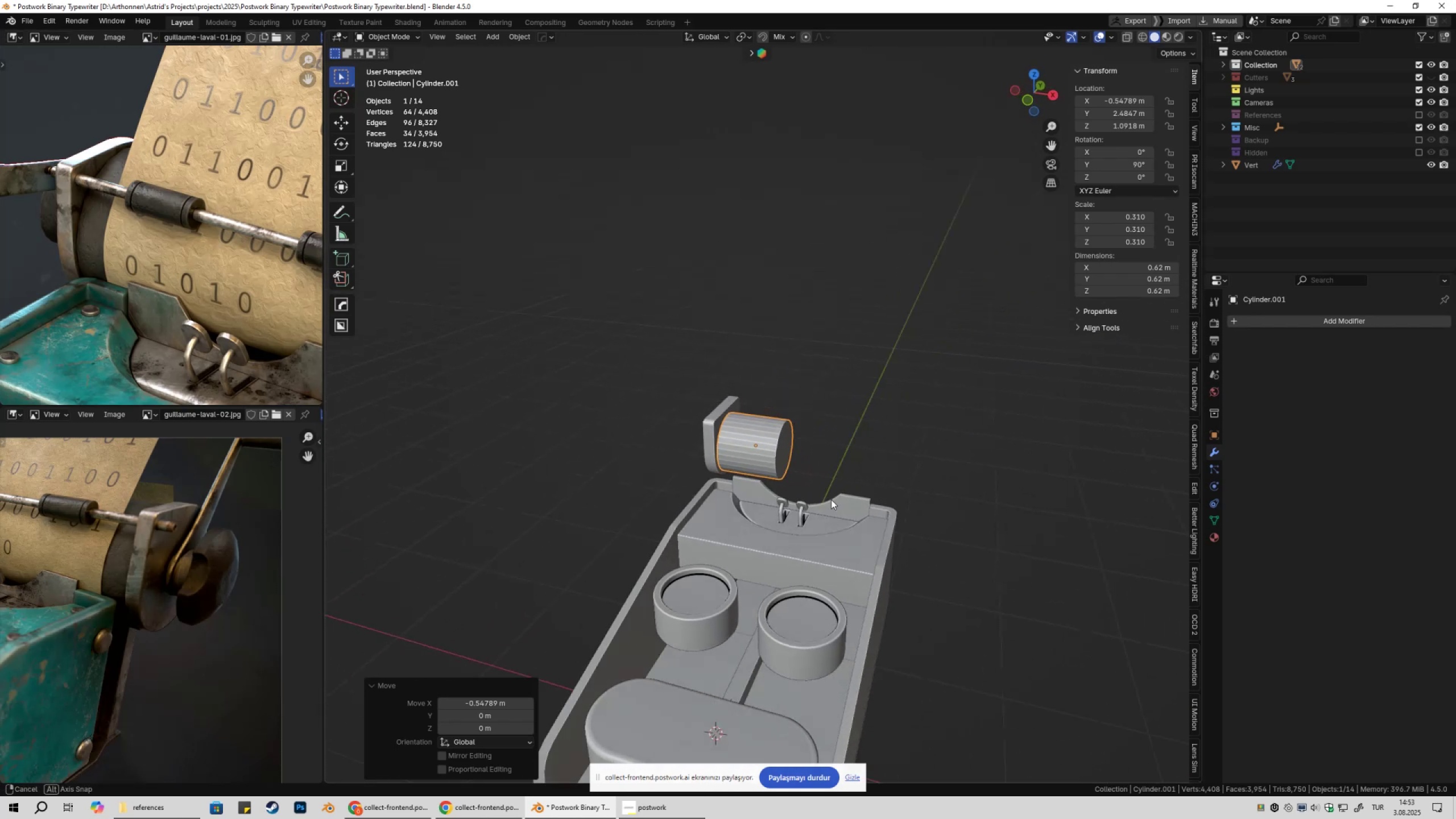 
key(Shift+ShiftLeft)
 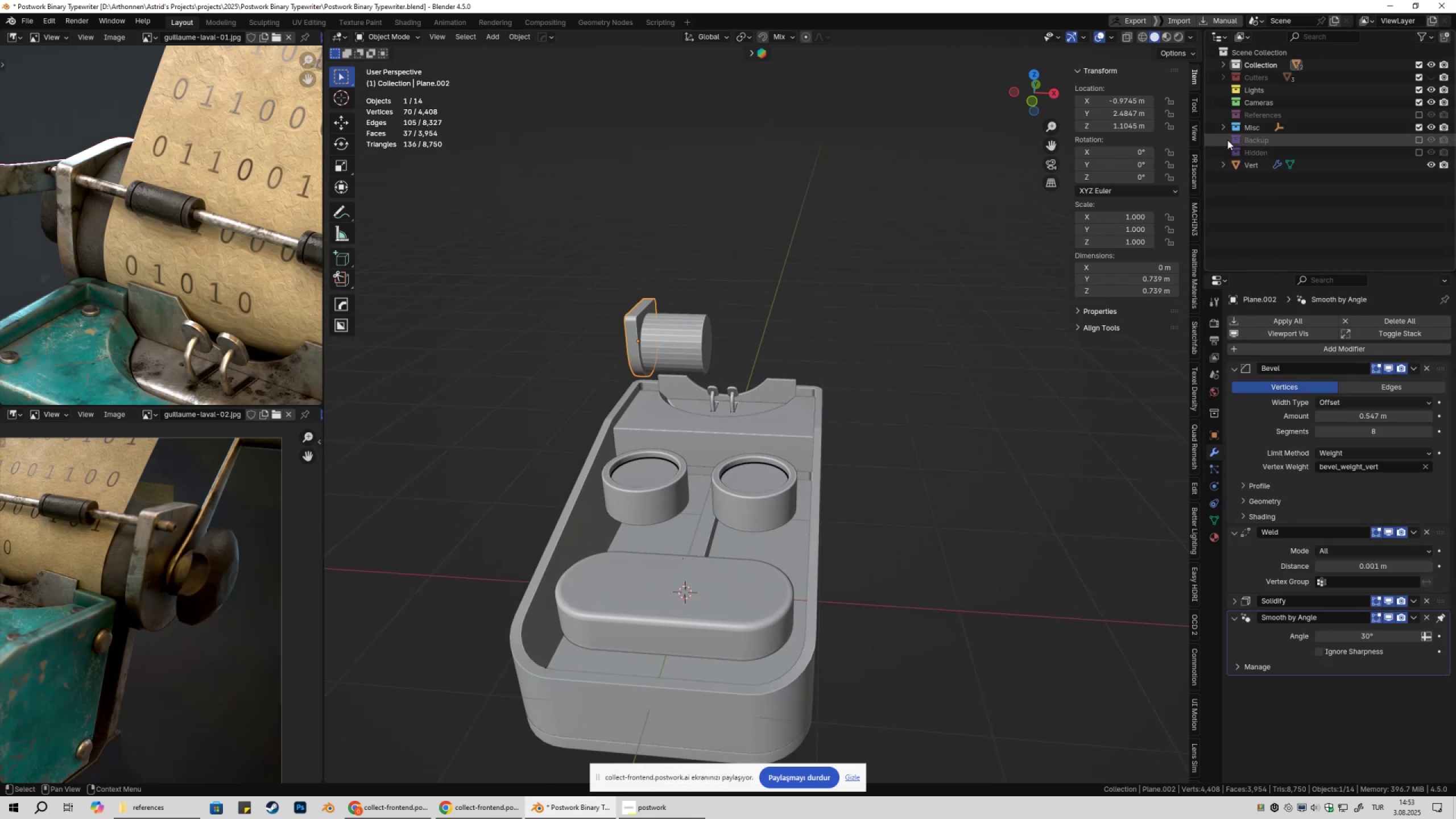 
left_click([1222, 126])
 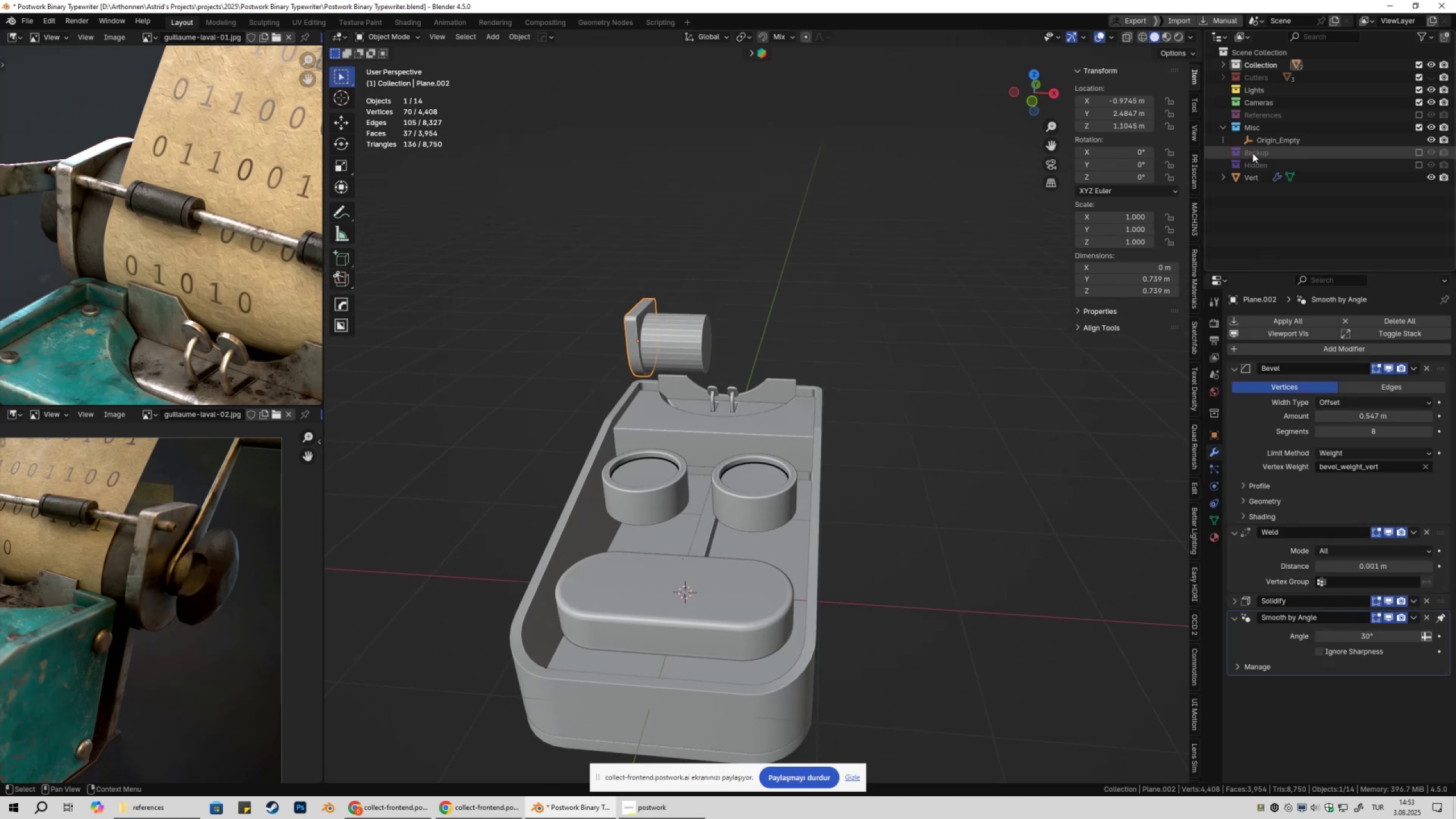 
hold_key(key=ControlLeft, duration=0.55)
 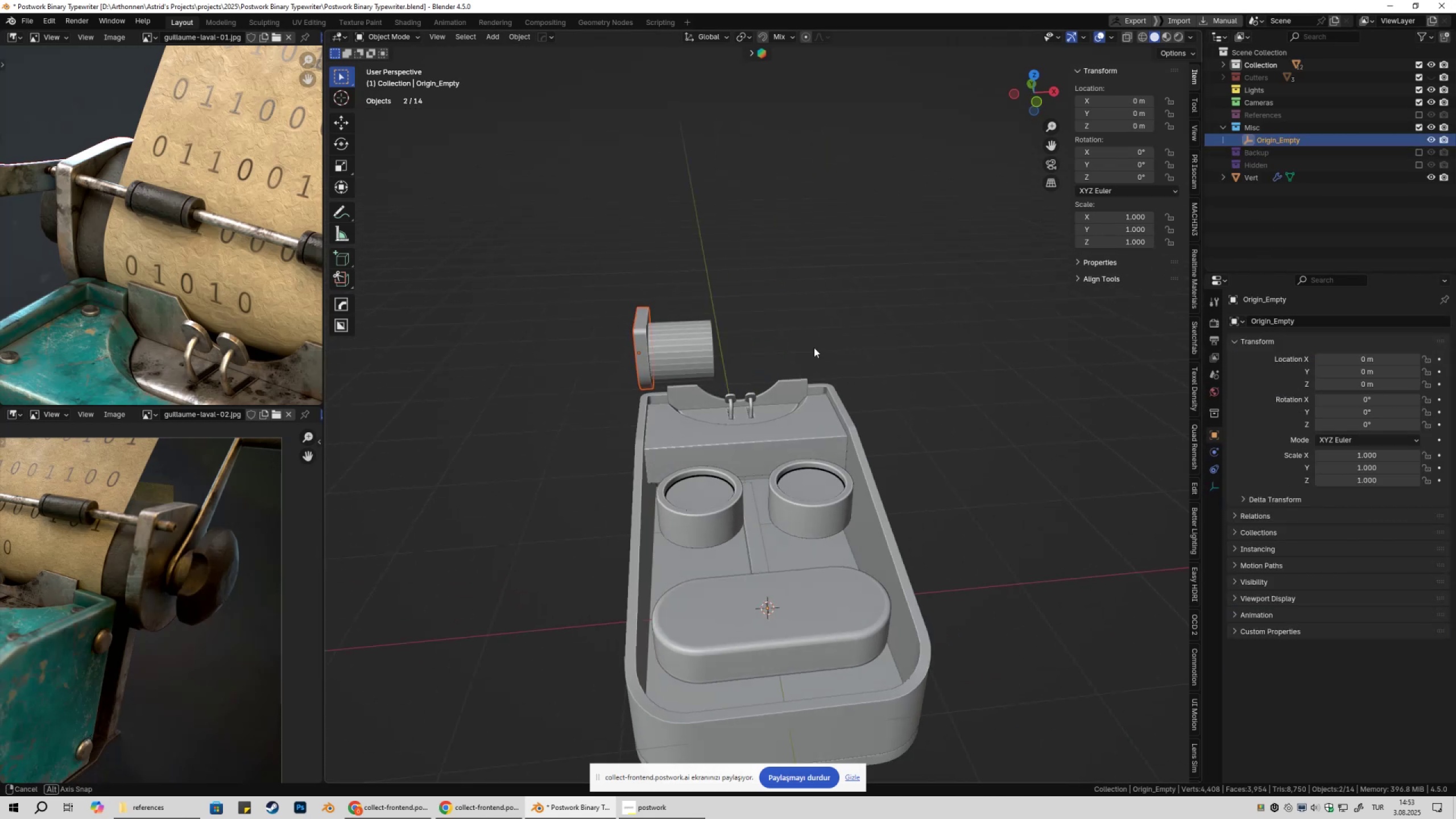 
key(Alt+X)
 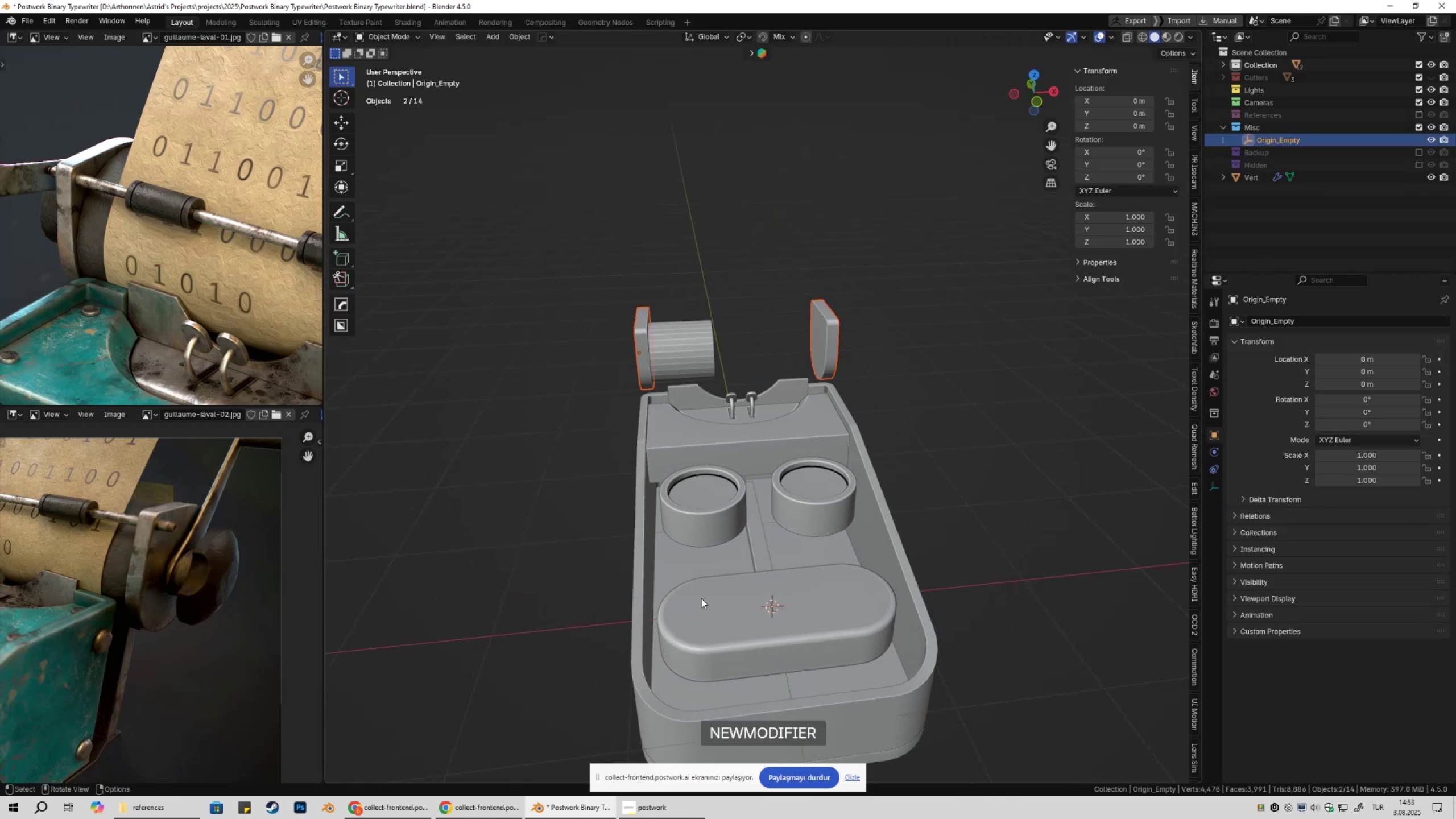 
double_click([965, 348])
 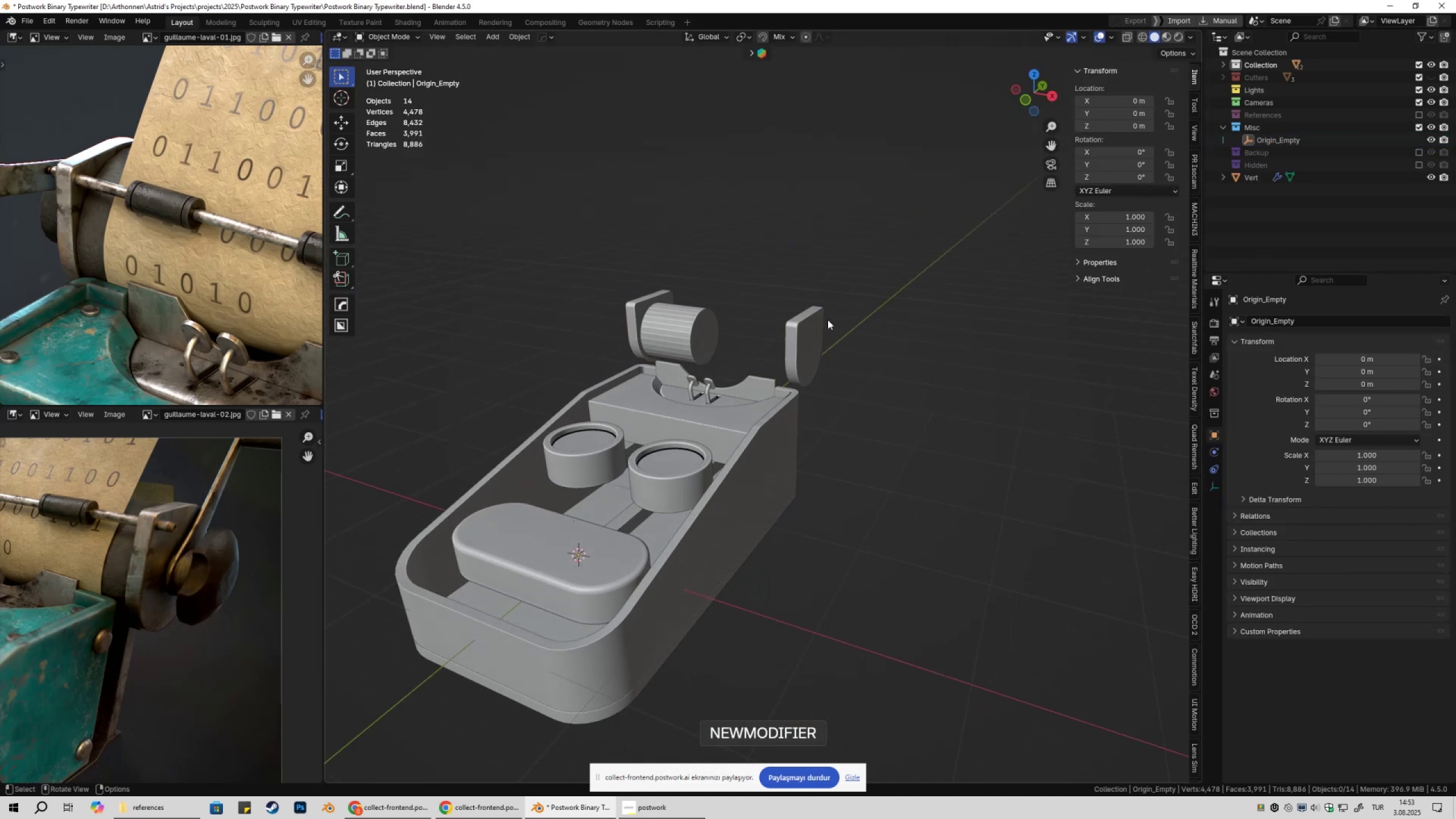 
left_click([688, 337])
 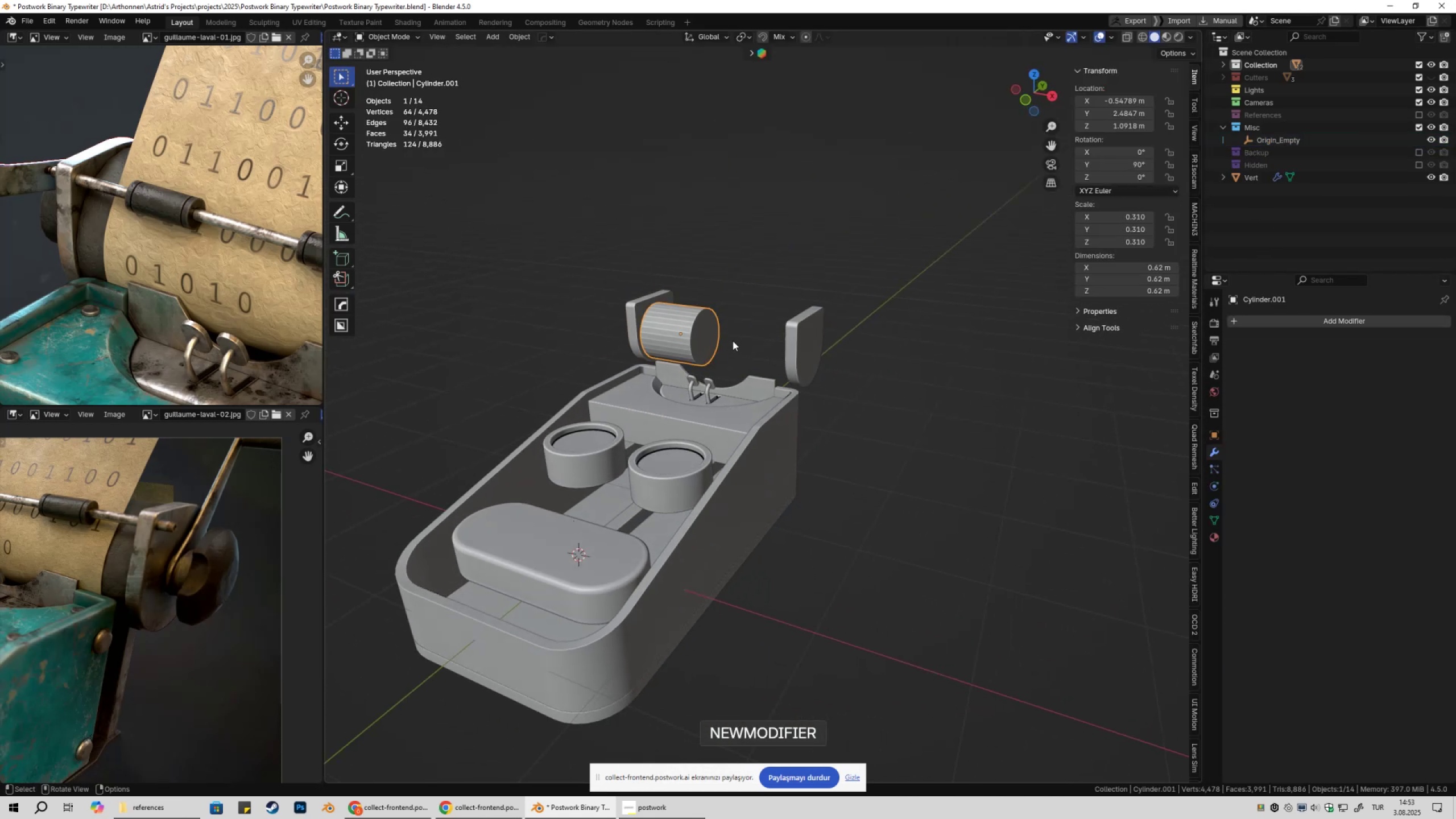 
key(Tab)
 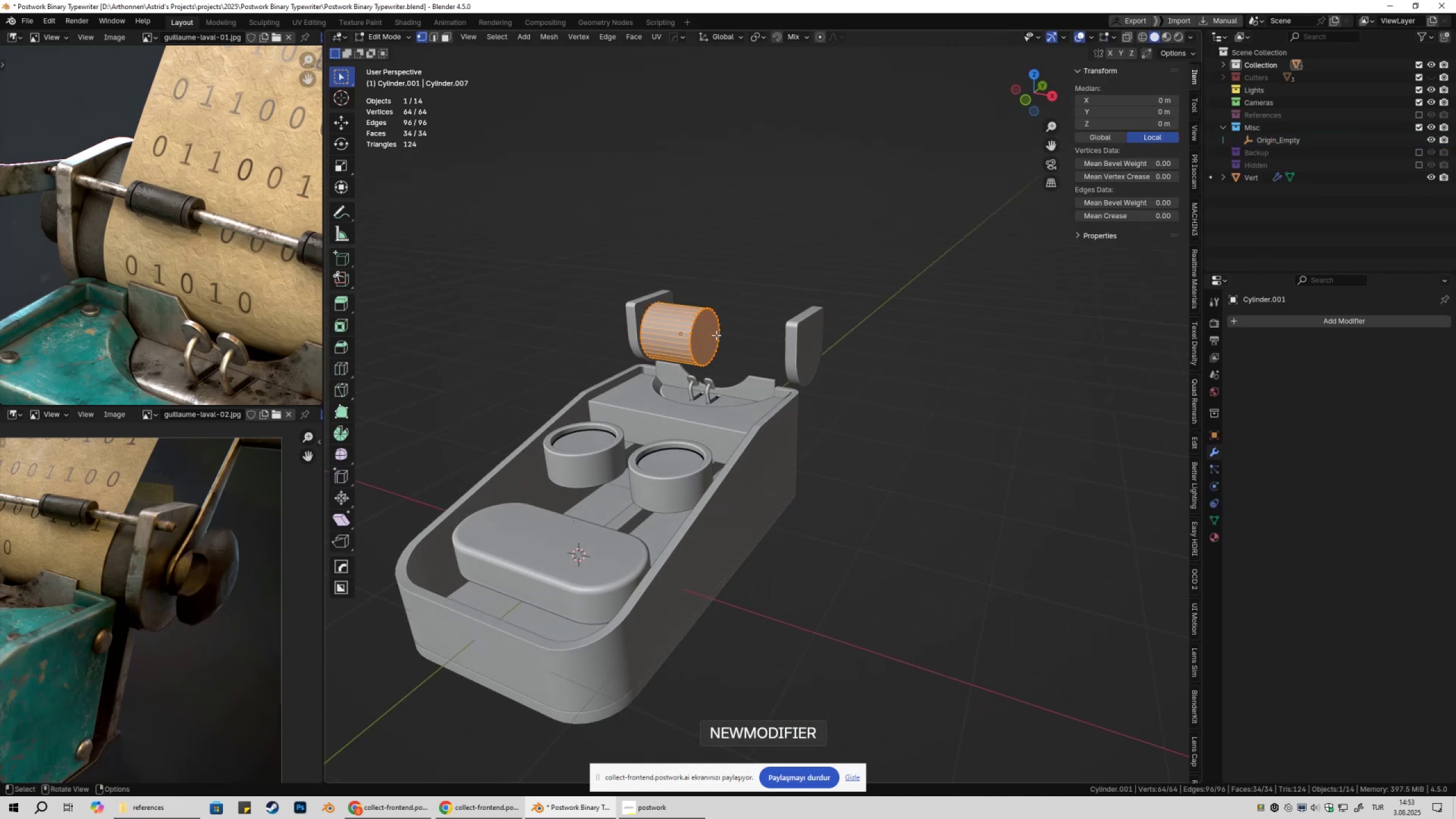 
key(3)
 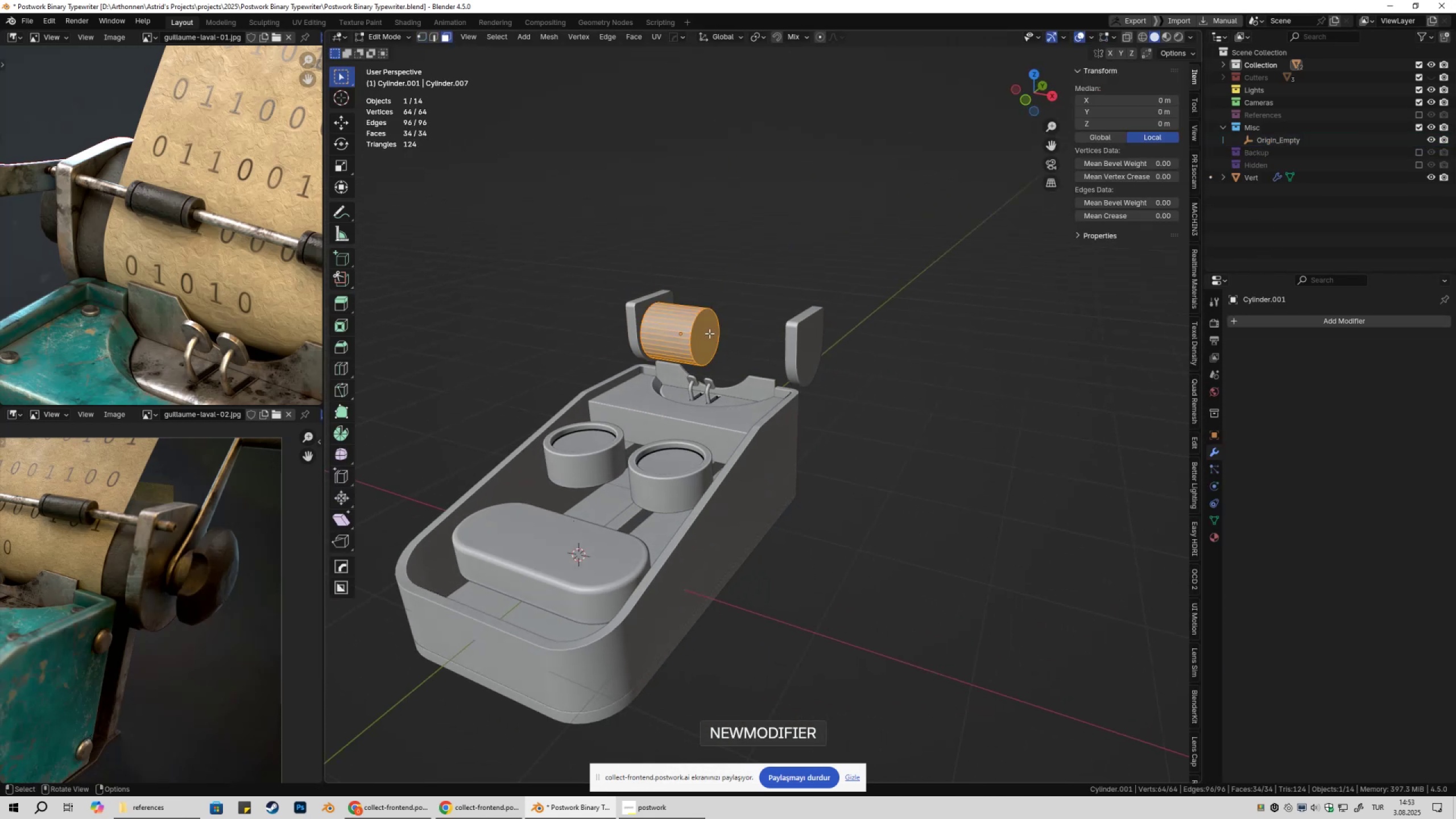 
left_click([709, 333])
 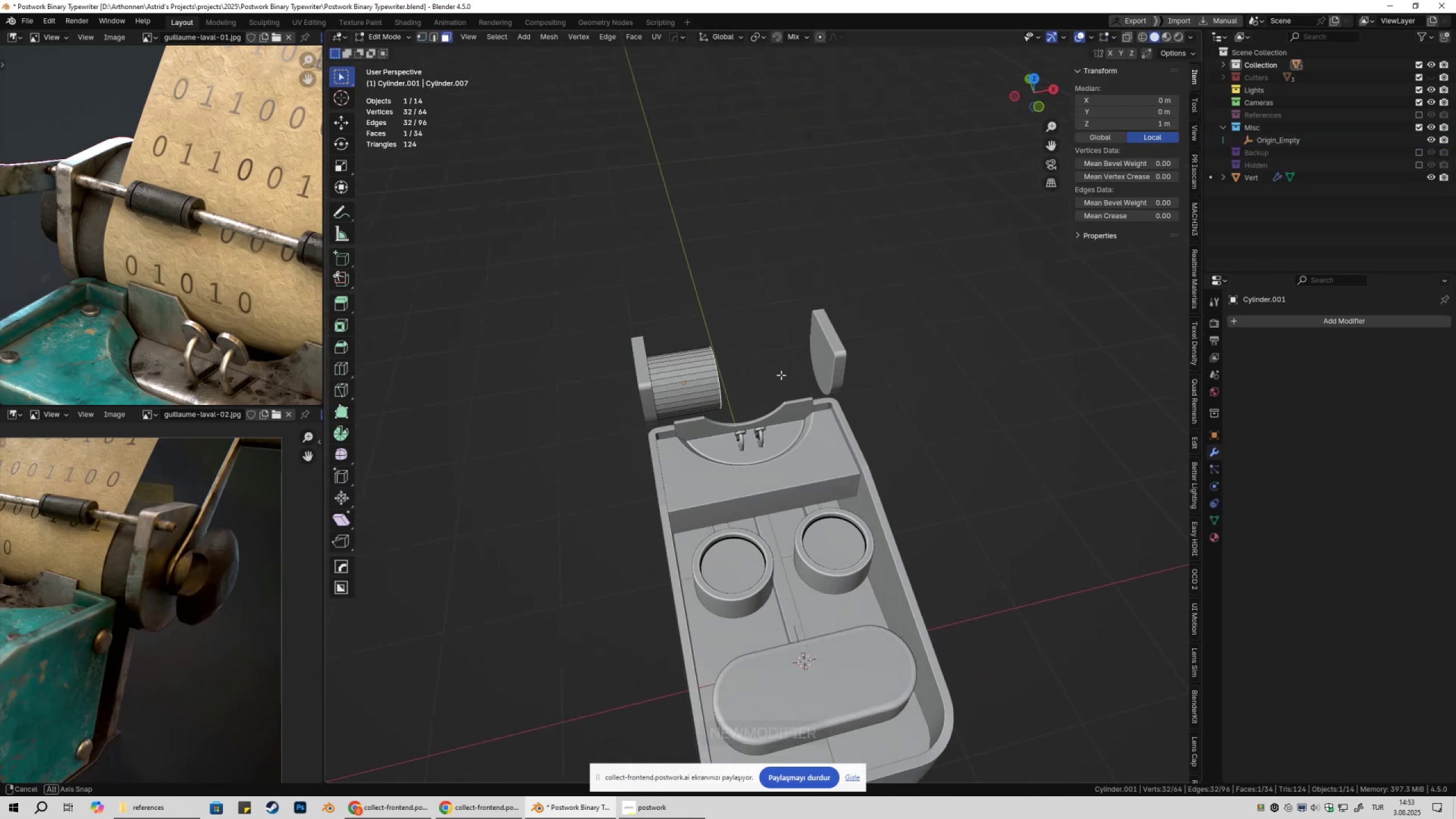 
type(gyx)
 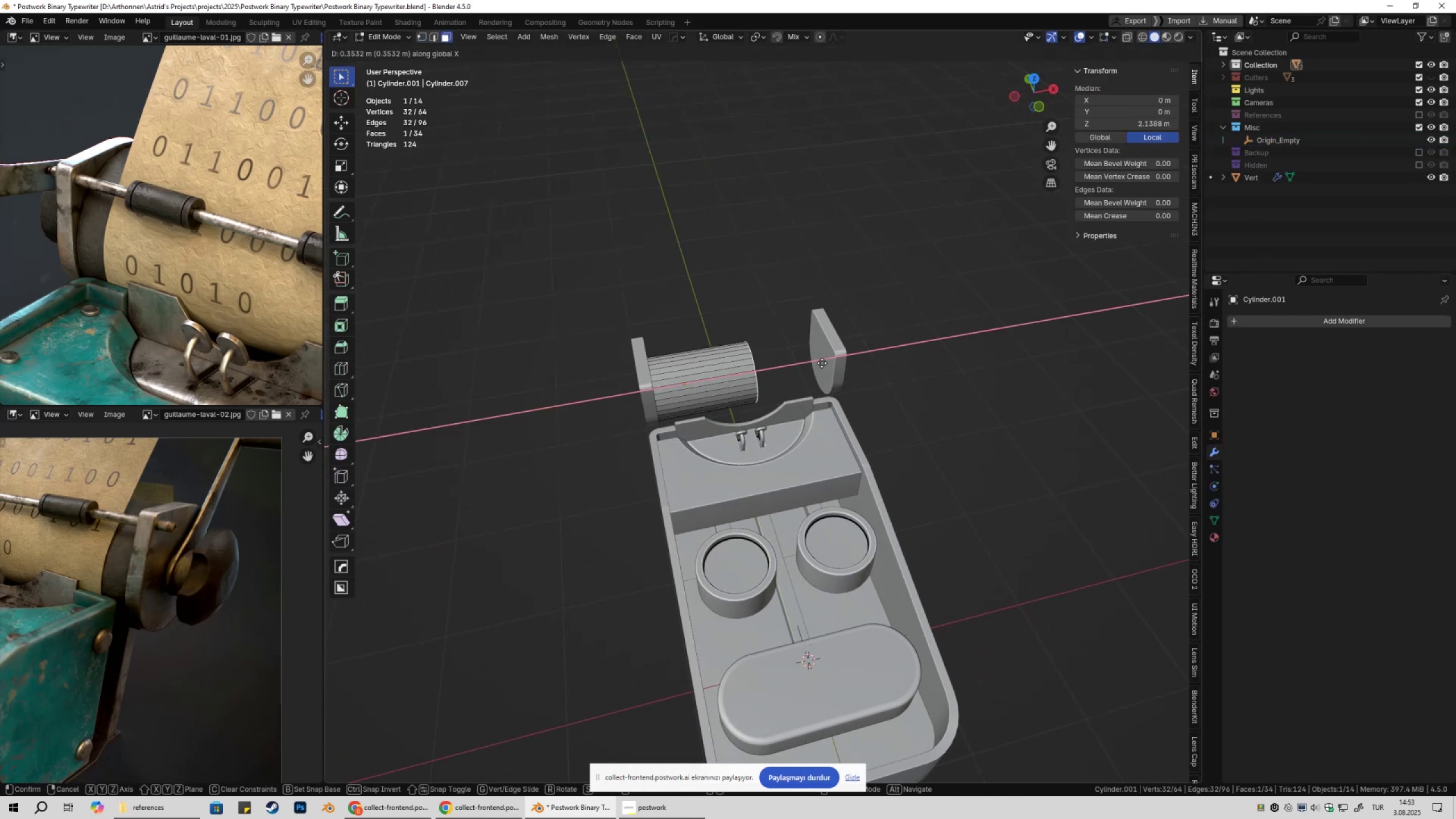 
hold_key(key=ControlLeft, duration=0.41)
left_click([824, 355])
 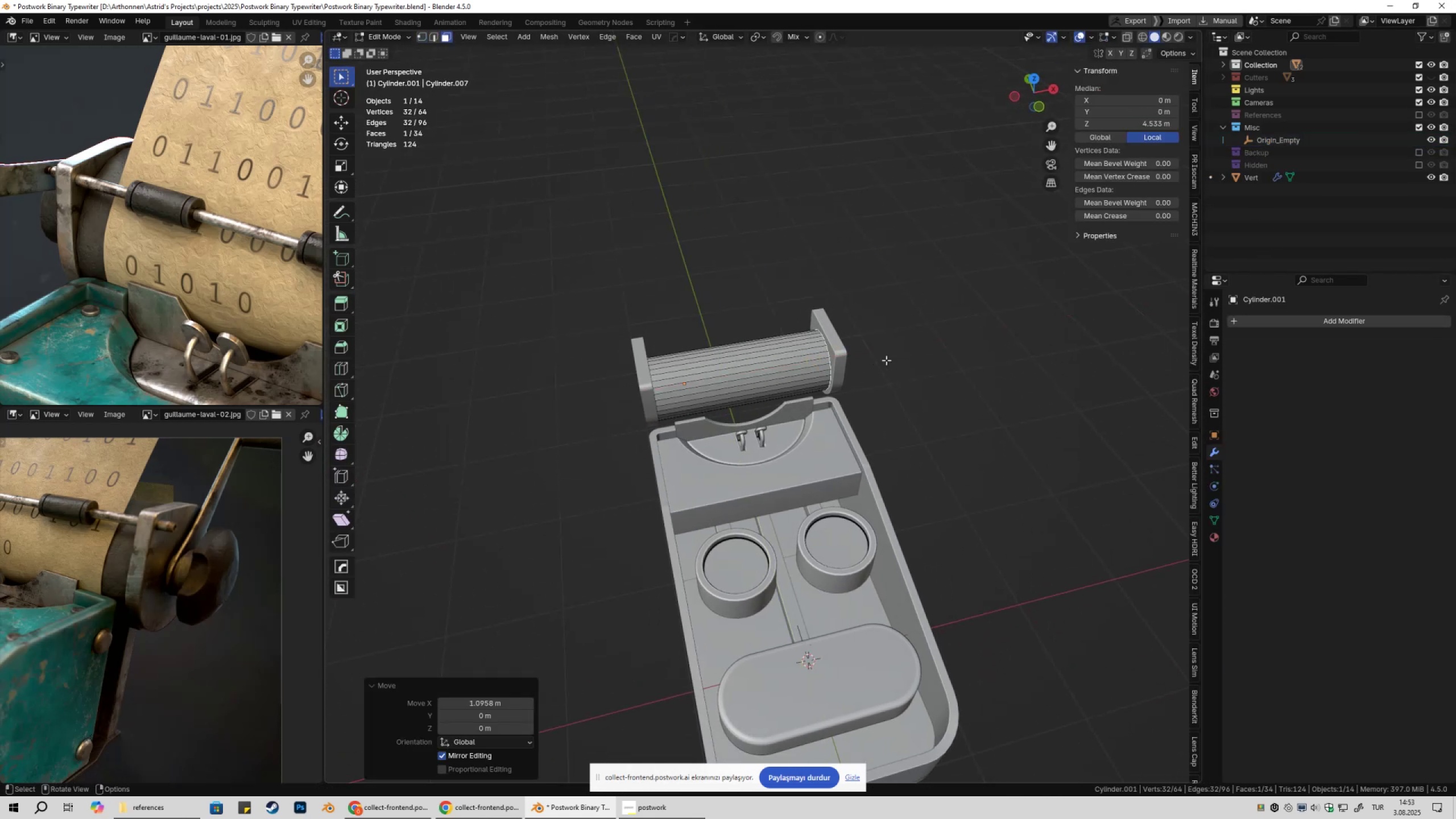 
key(Tab)
 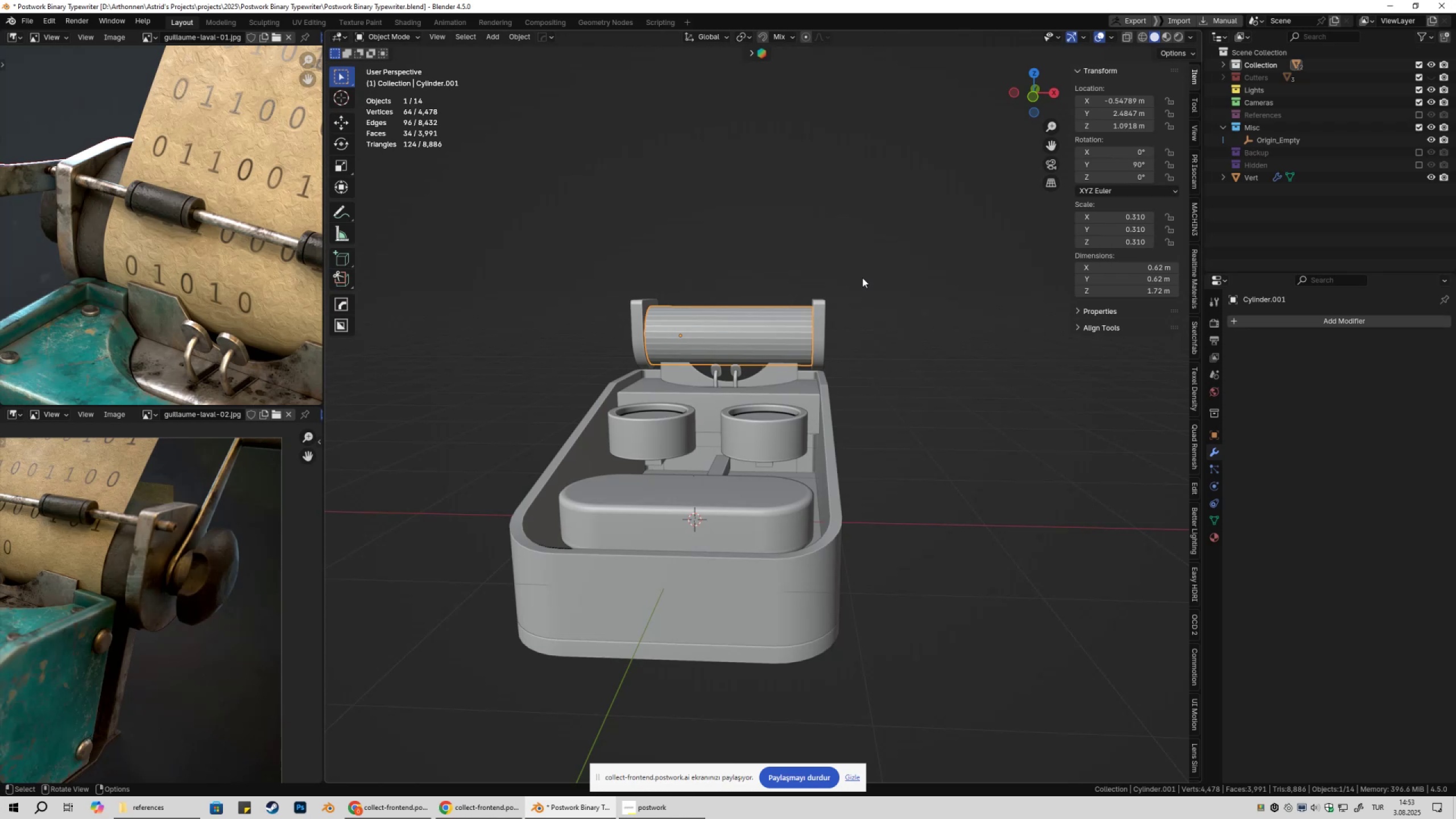 
double_click([735, 339])
 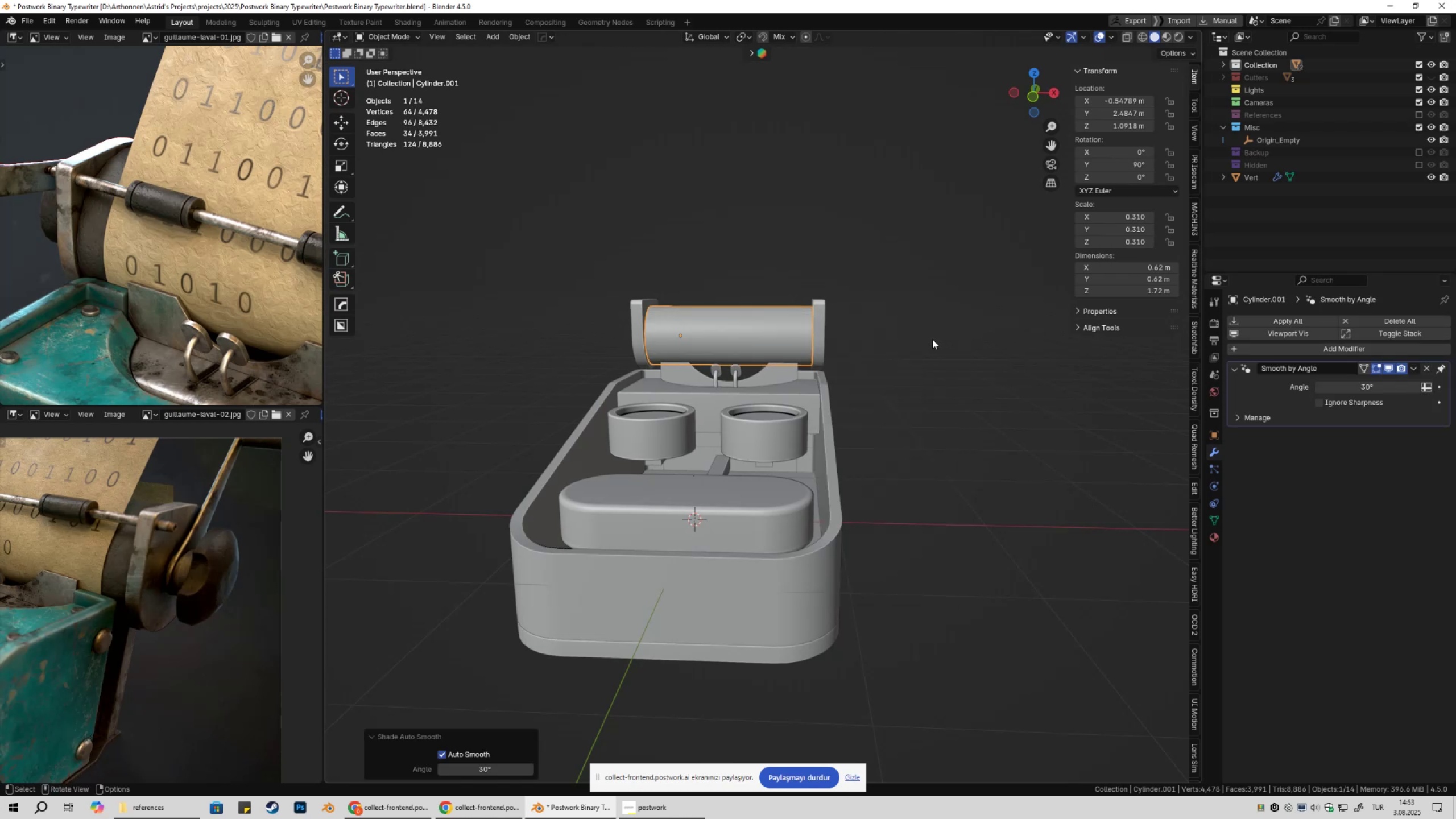 
double_click([951, 346])
 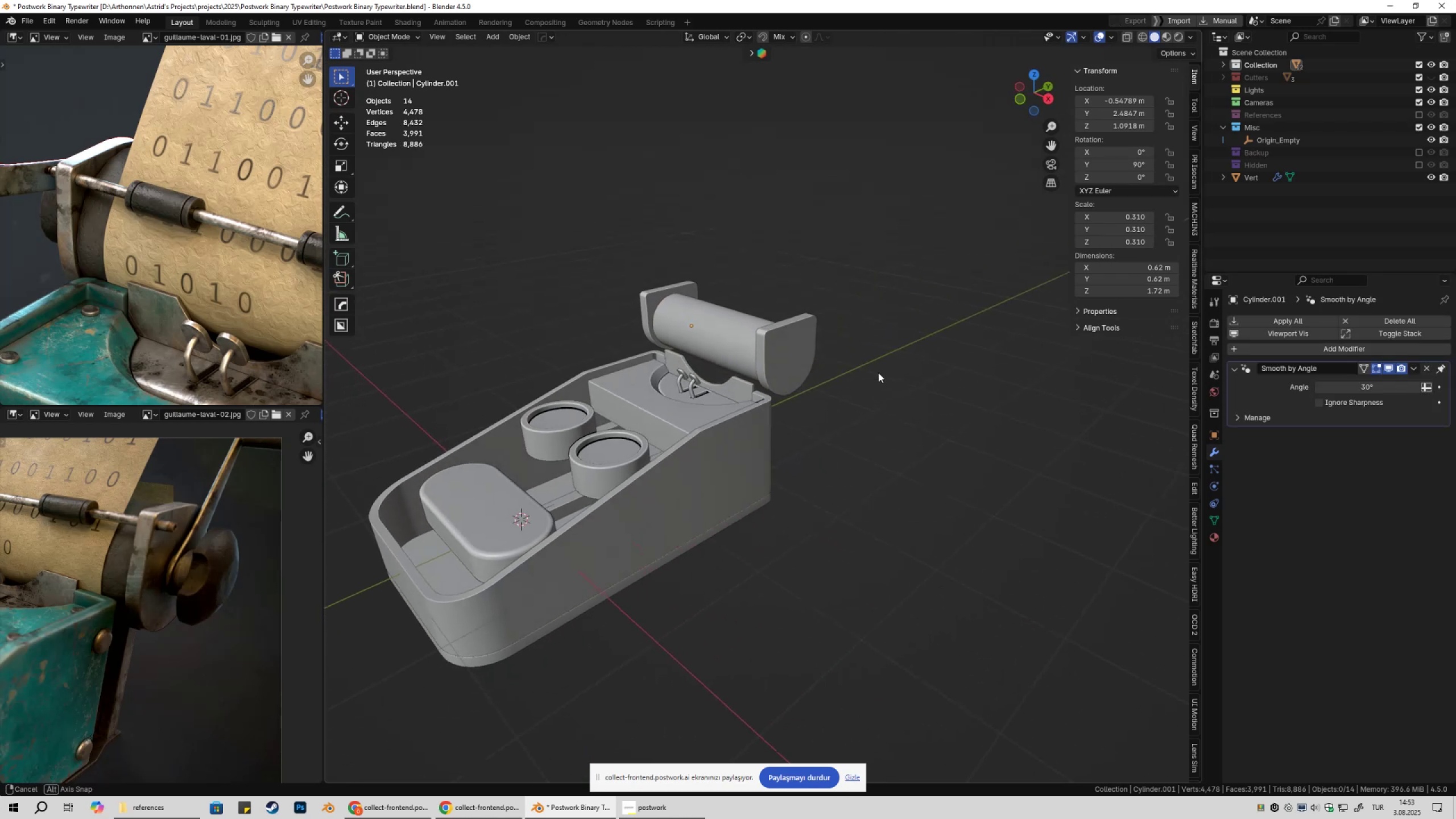 
key(Tab)
type(as)
key(Escape)
key(Tab)
type(s)
key(Escape)
key(Tab)
type(as)
 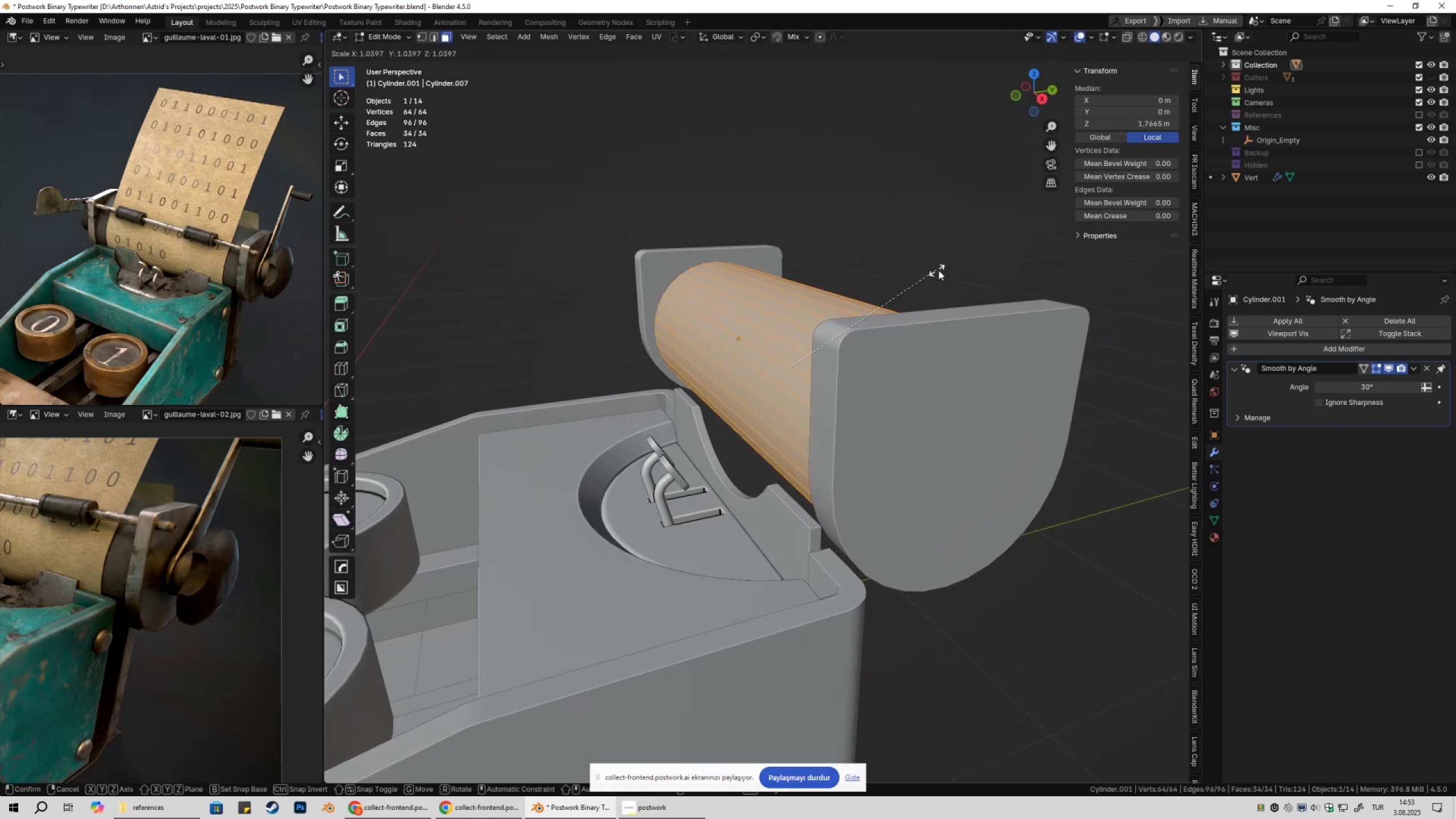 
scroll: coordinate [264, 289], scroll_direction: down, amount: 4.0
 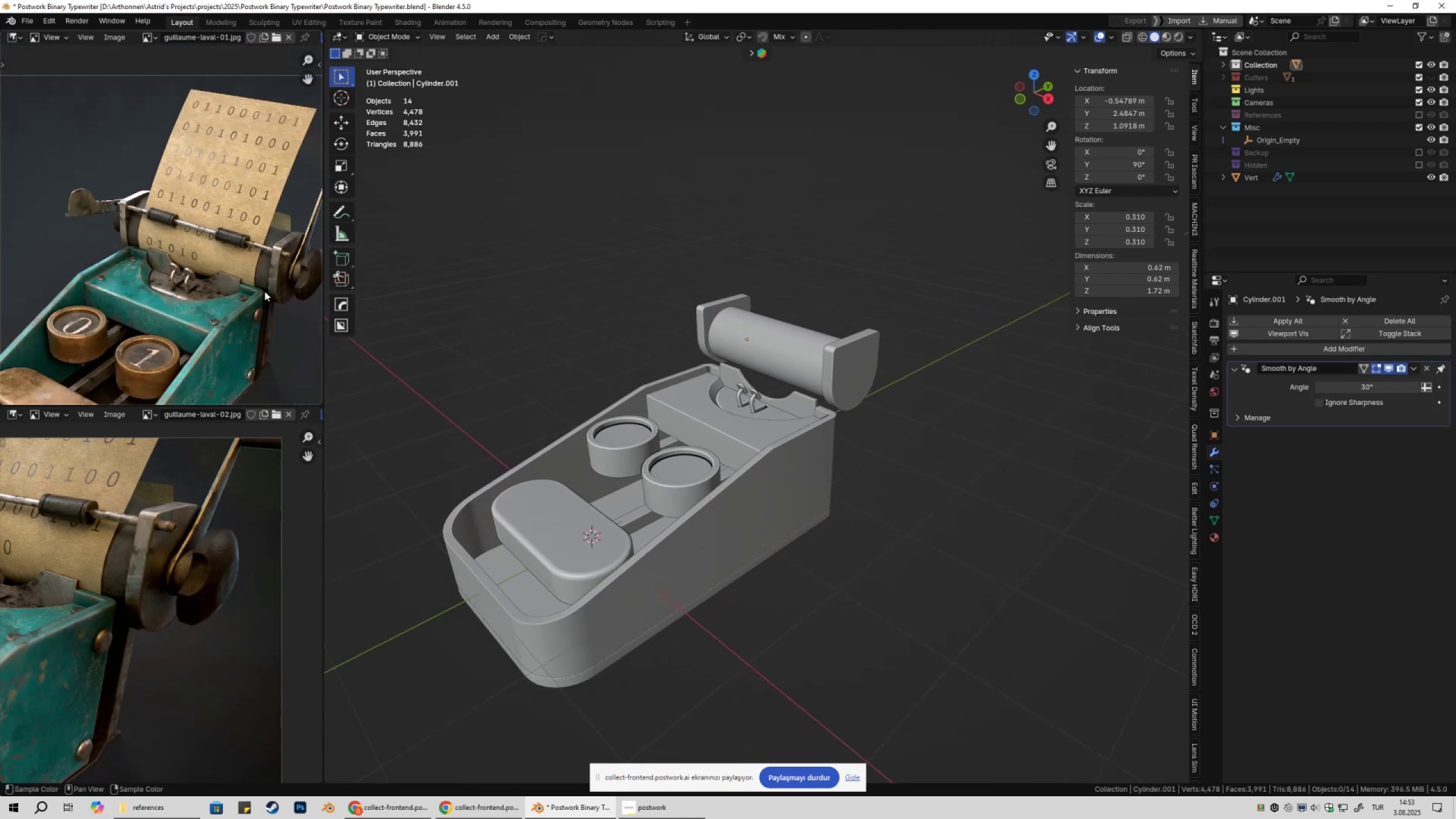 
scroll: coordinate [977, 329], scroll_direction: up, amount: 5.0
 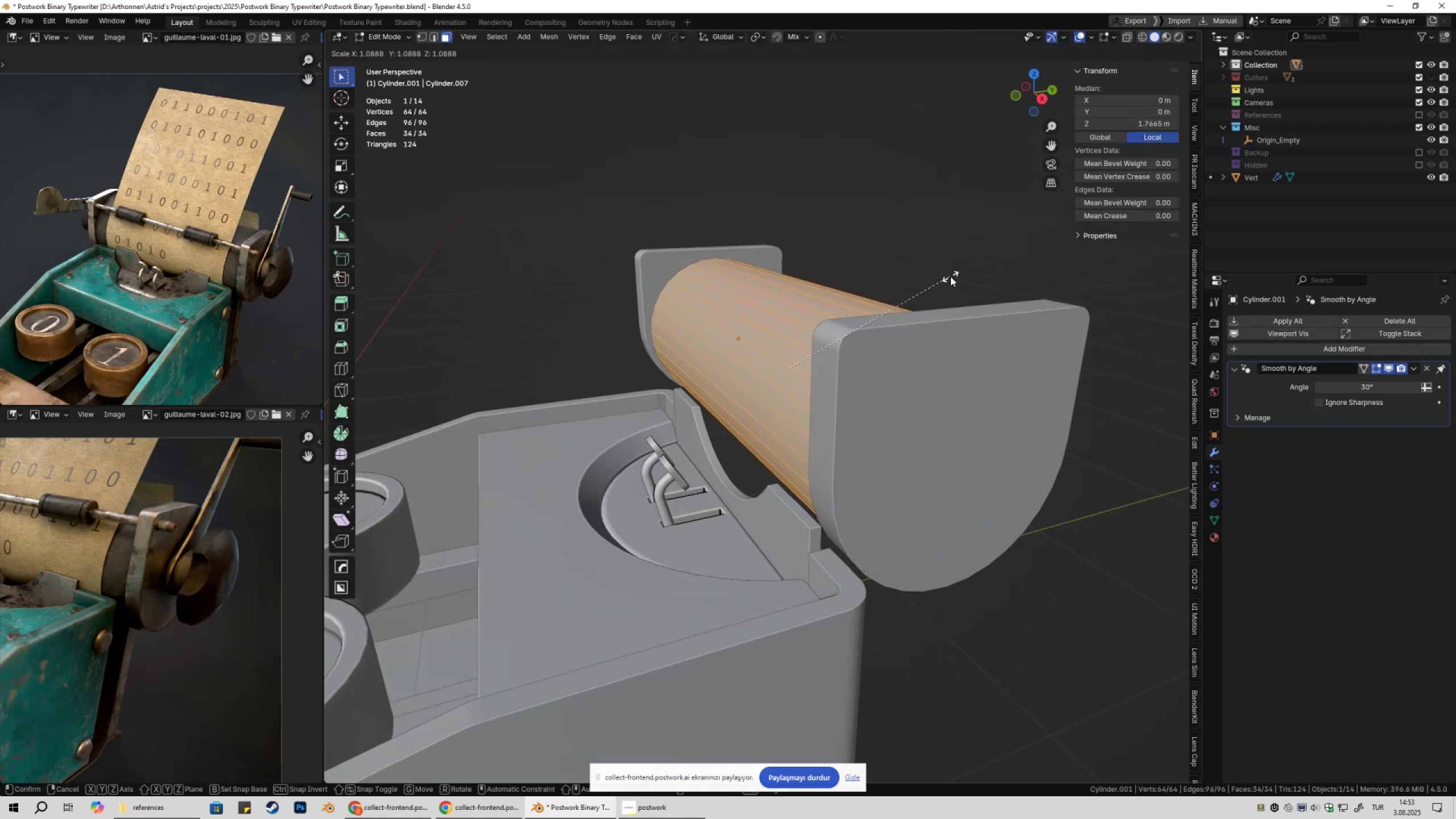 
key(Tab)
type(gz)
 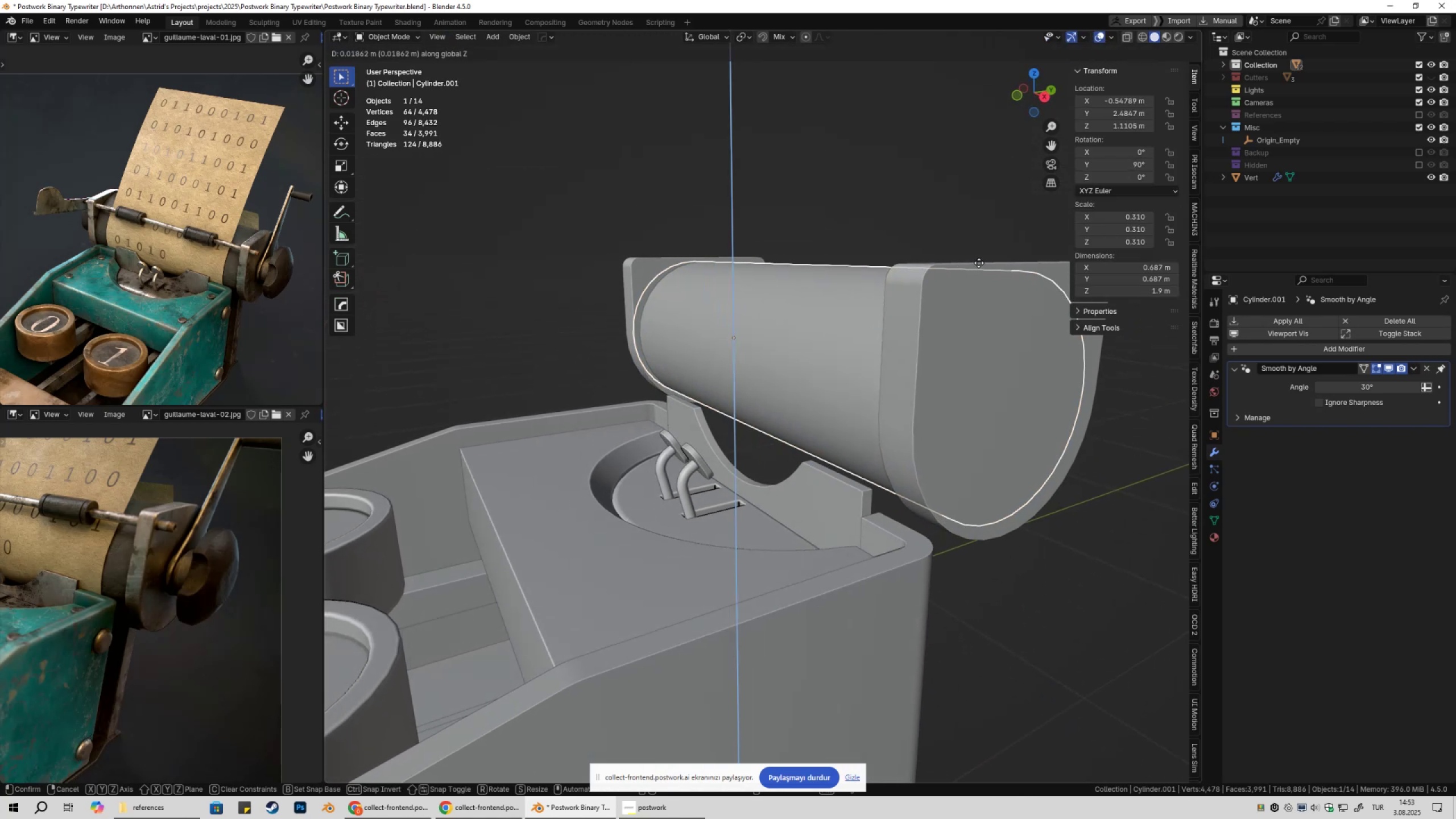 
hold_key(key=ShiftLeft, duration=0.59)
left_click([987, 256])
 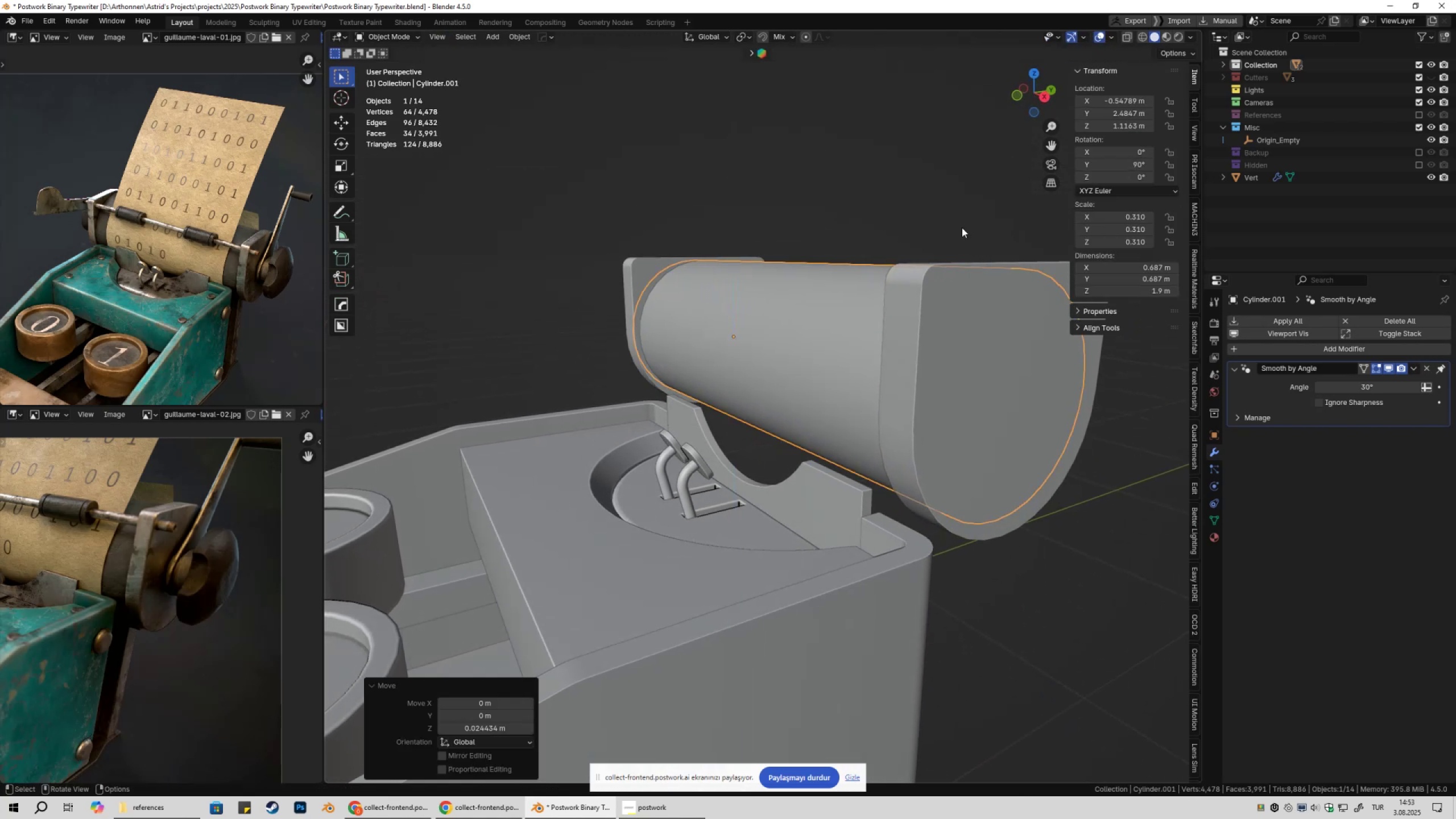 
double_click([962, 228])
 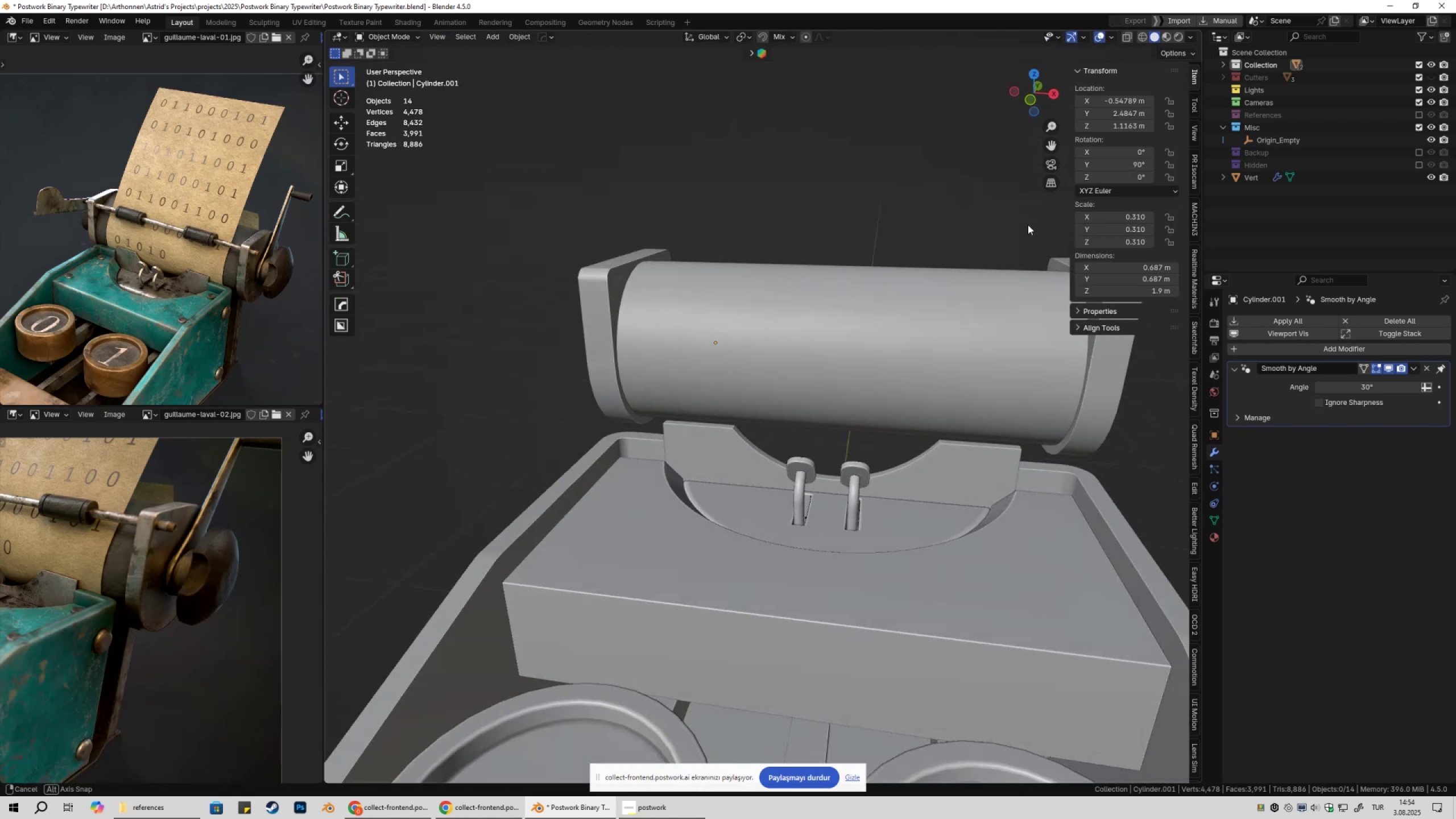 
key(Shift+ShiftLeft)
 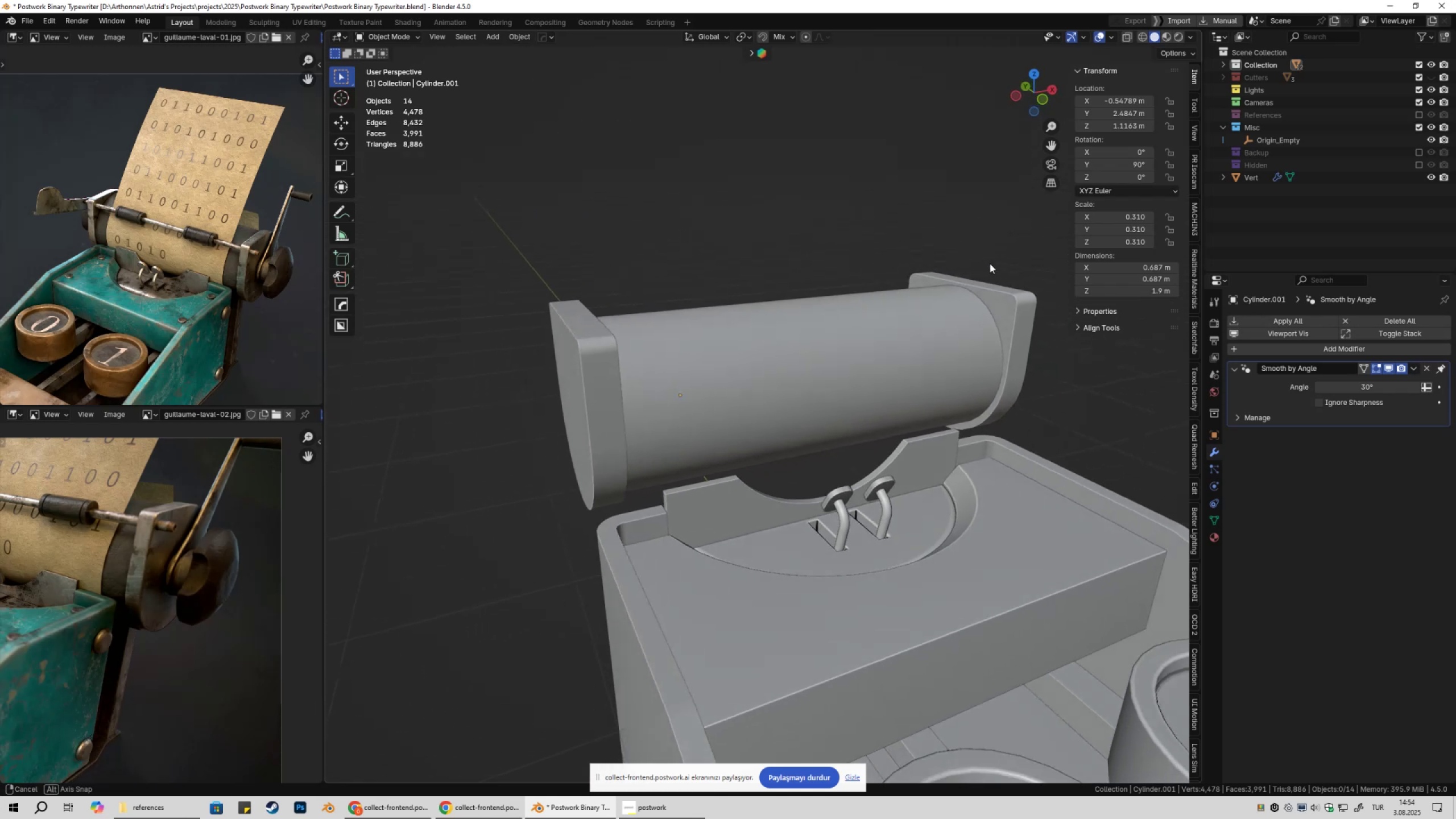 
left_click([950, 321])
 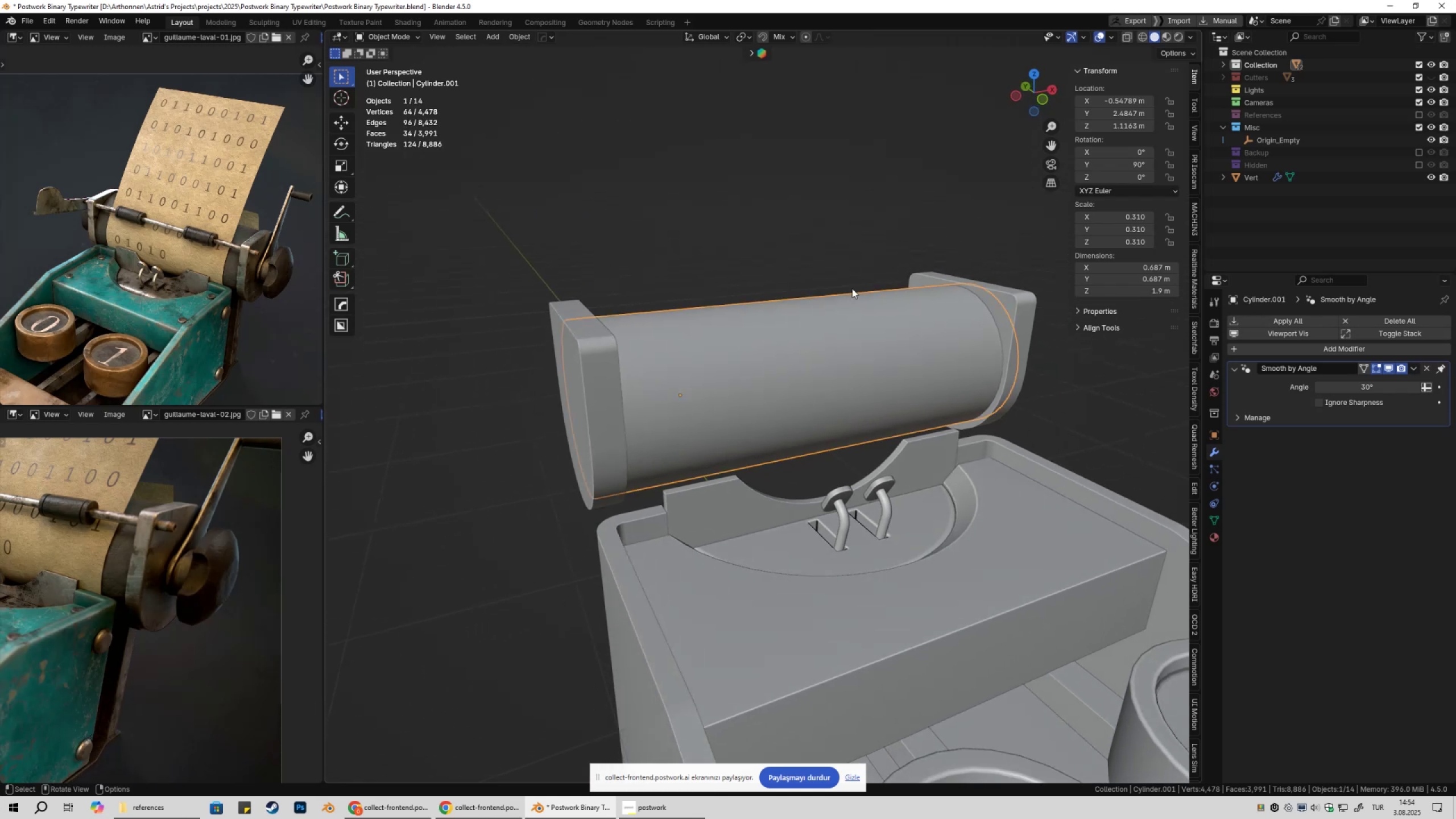 
type(gz)
 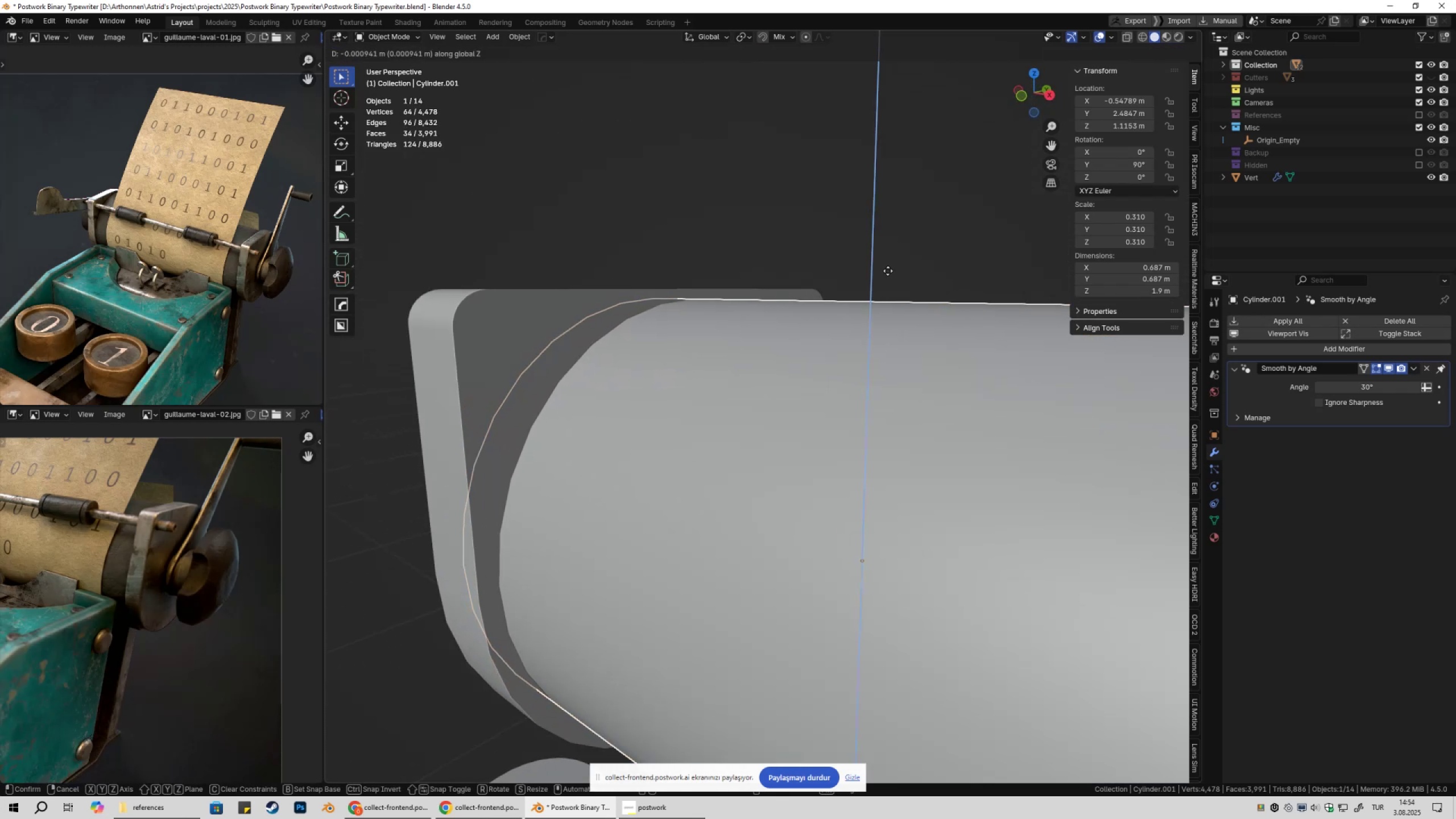 
scroll: coordinate [765, 274], scroll_direction: up, amount: 5.0
 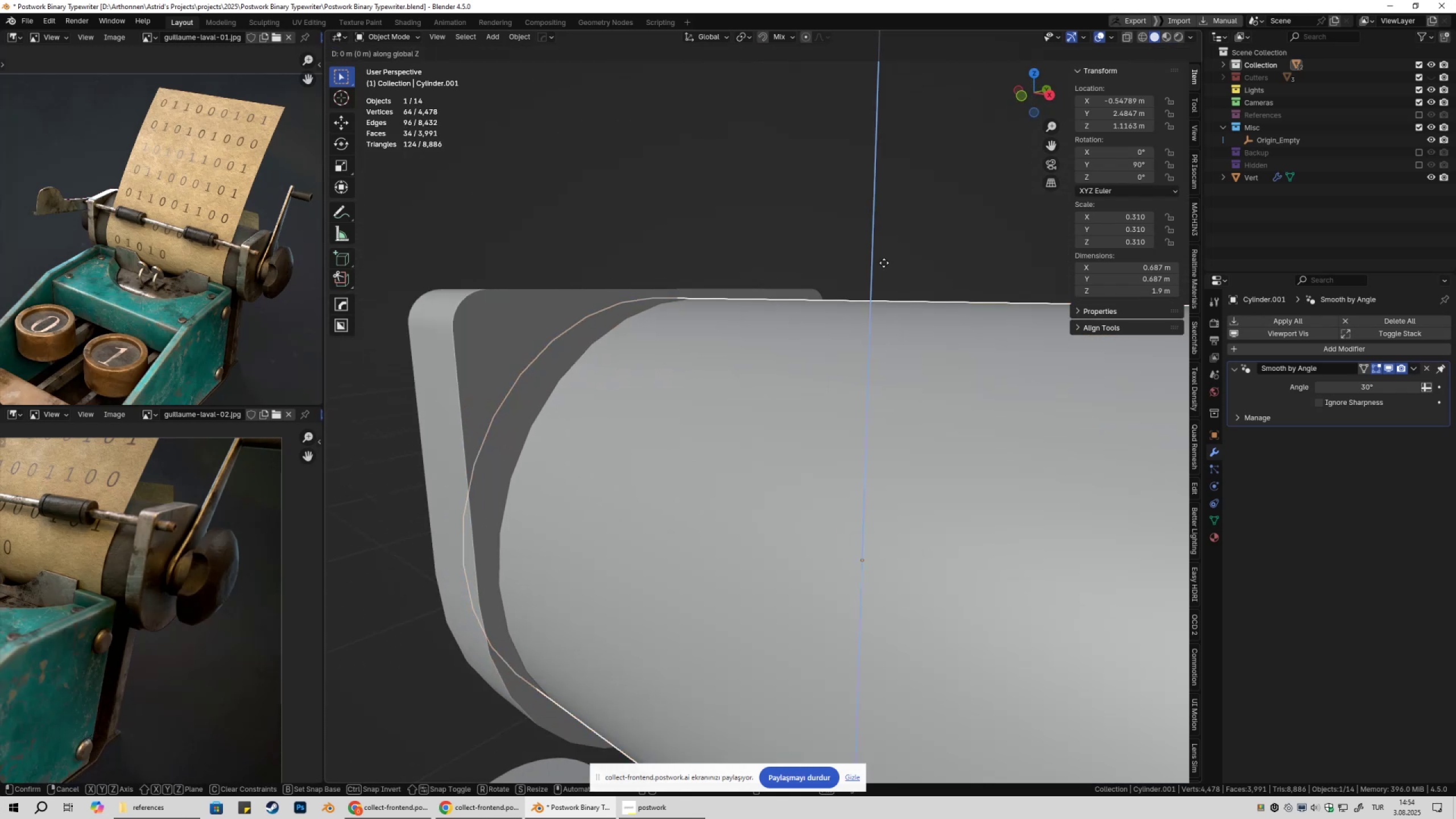 
hold_key(key=ShiftLeft, duration=0.54)
left_click([889, 274])
 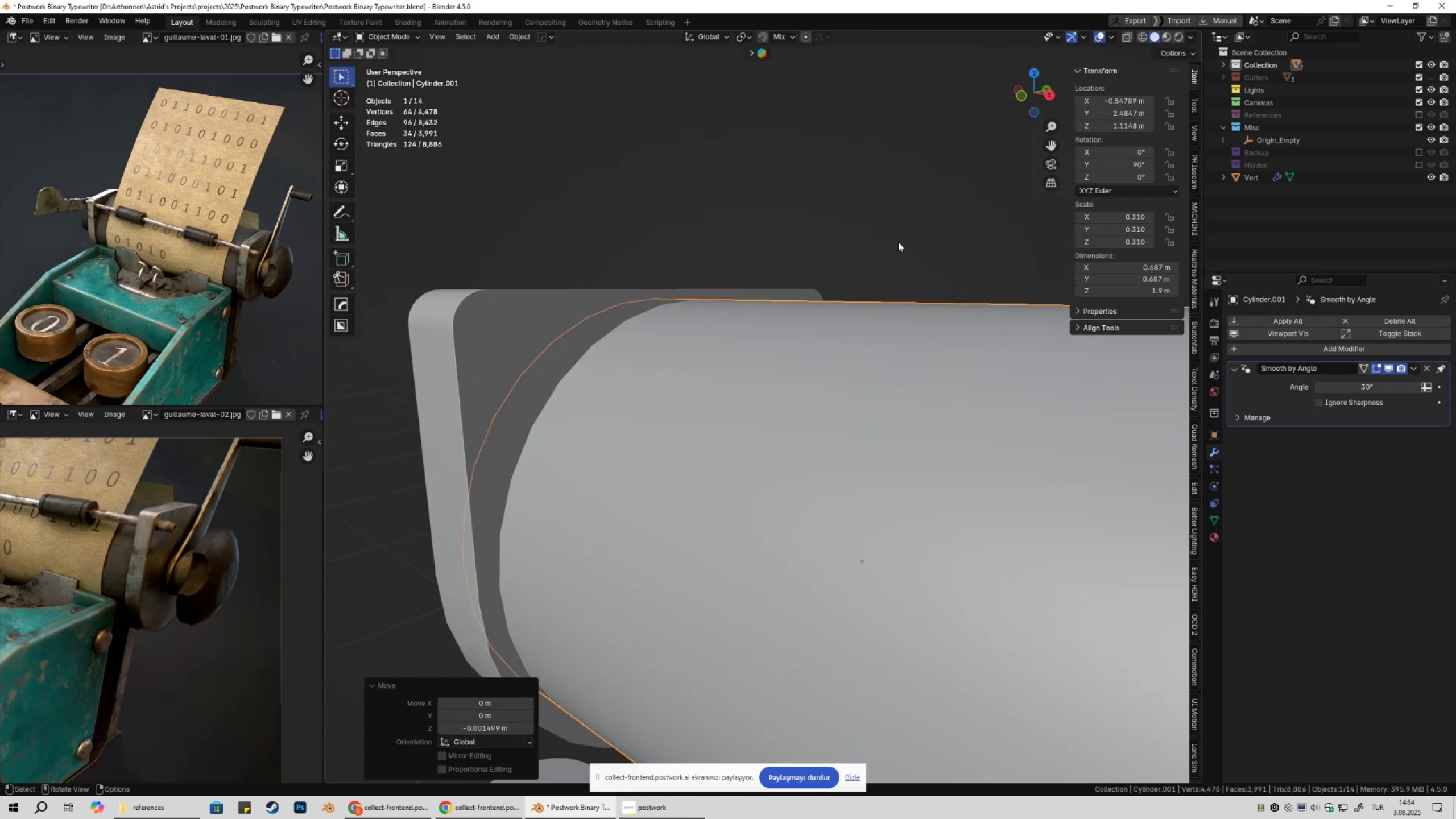 
double_click([898, 242])
 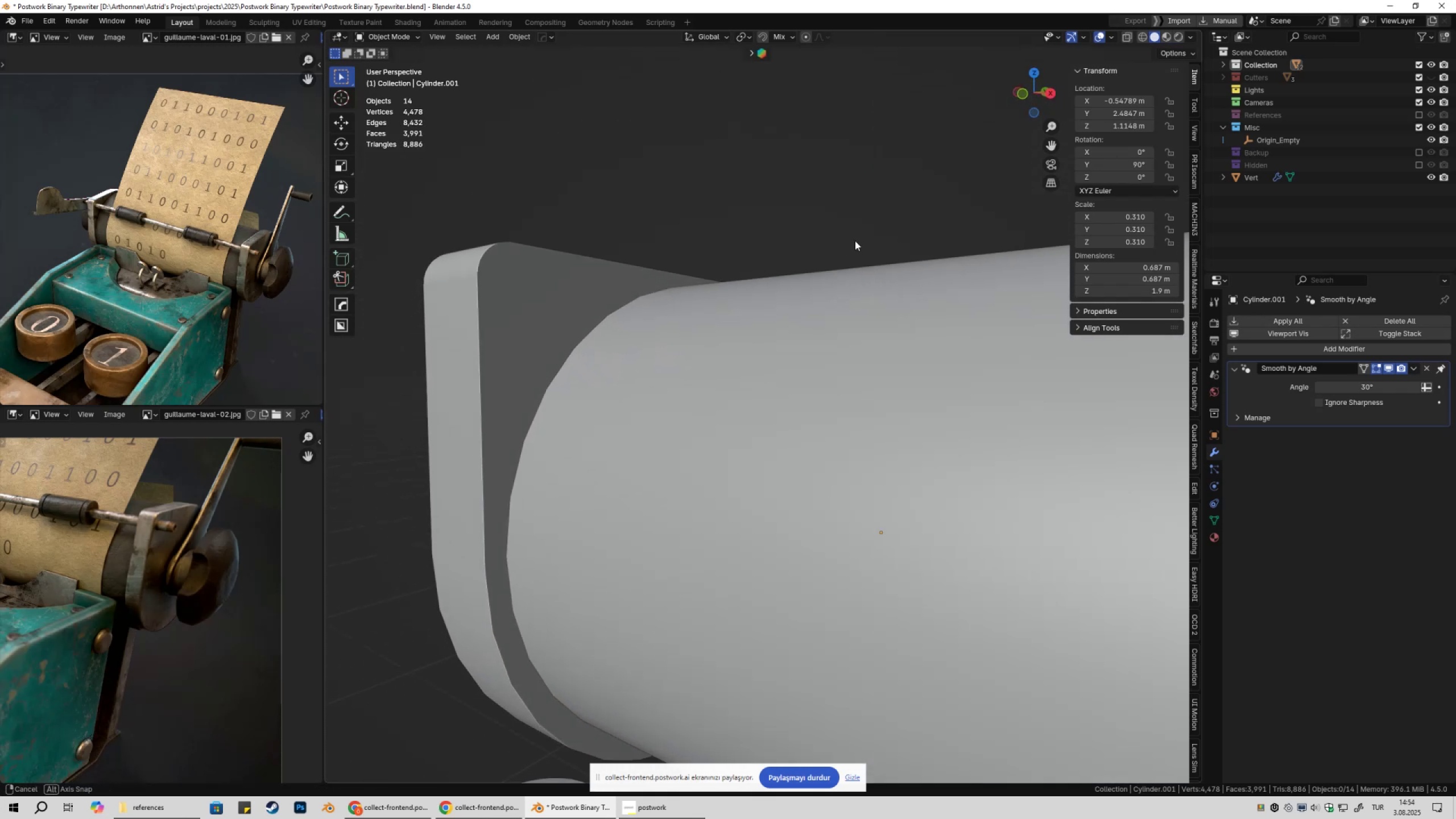 
key(Shift+ShiftLeft)
 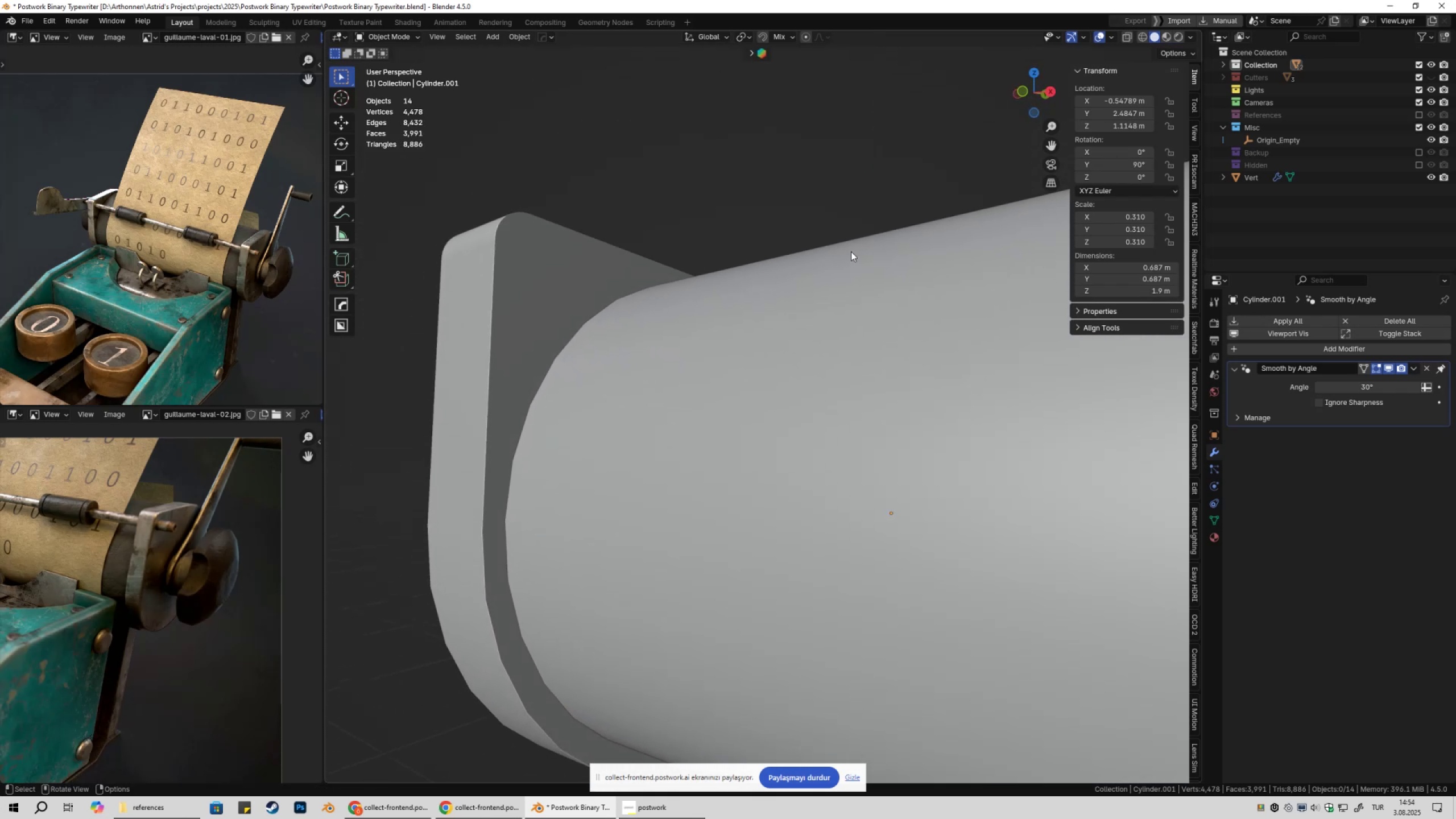 
left_click([886, 350])
 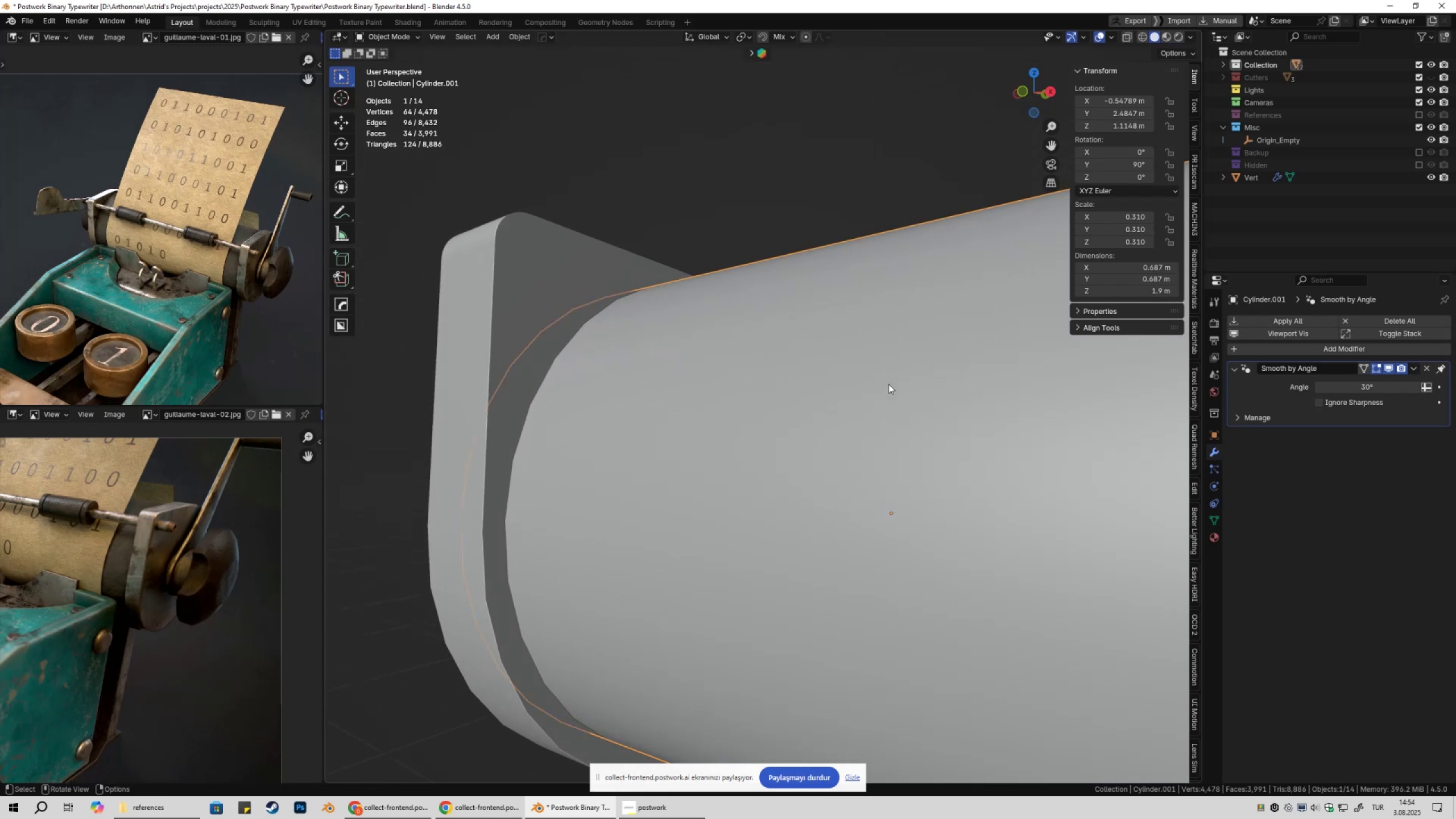 
type(gz)
 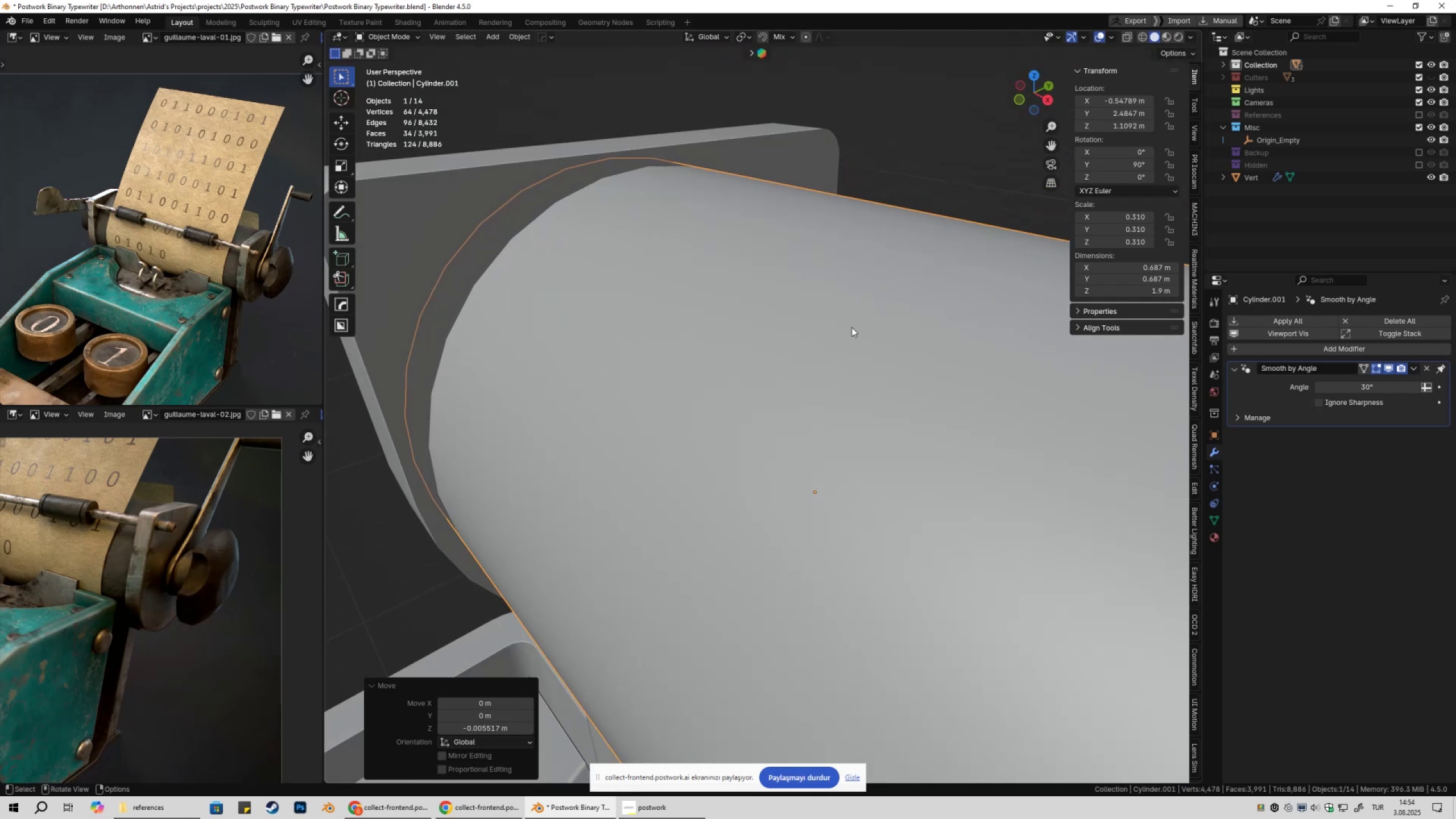 
 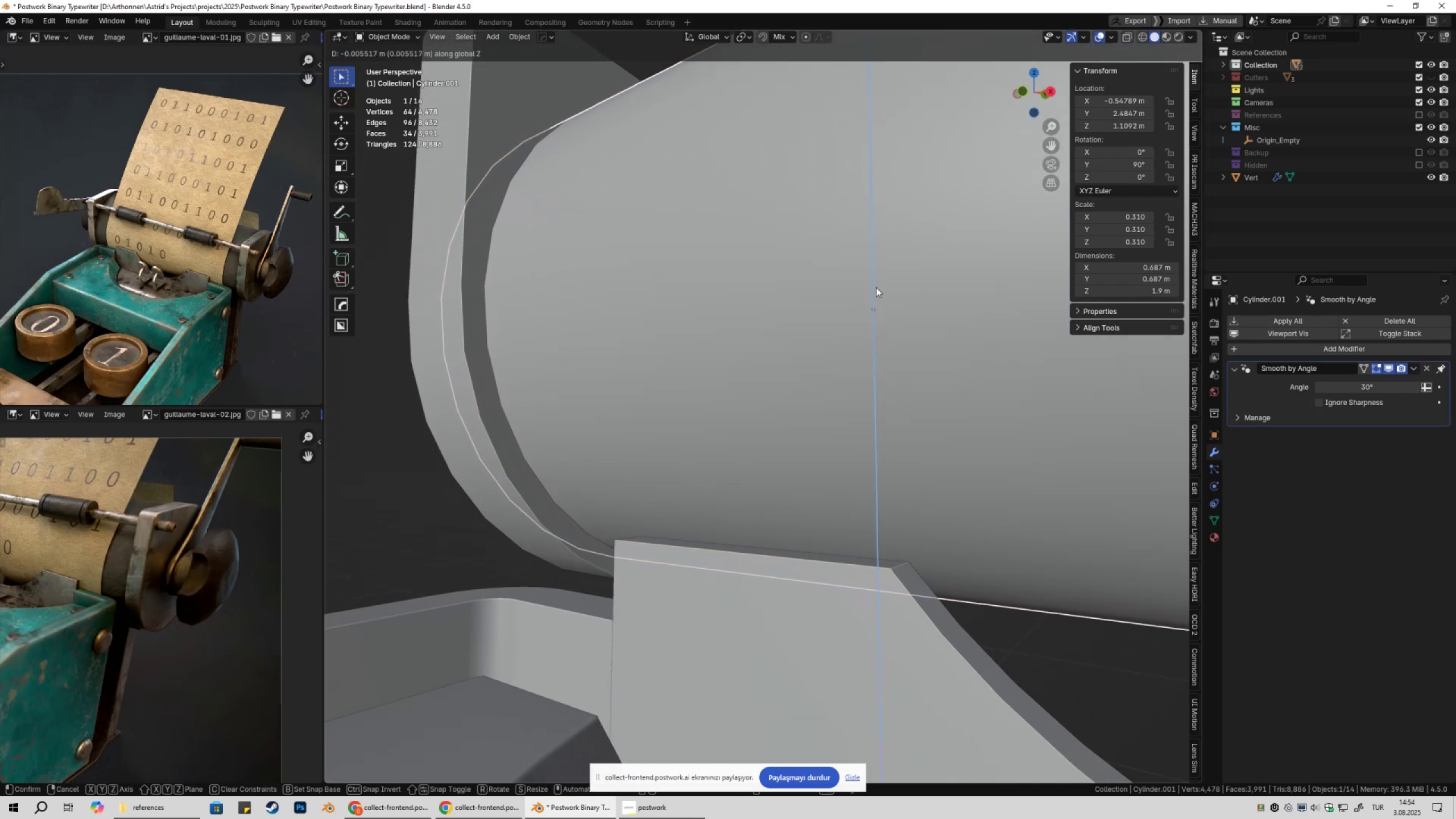 
left_click([876, 287])
 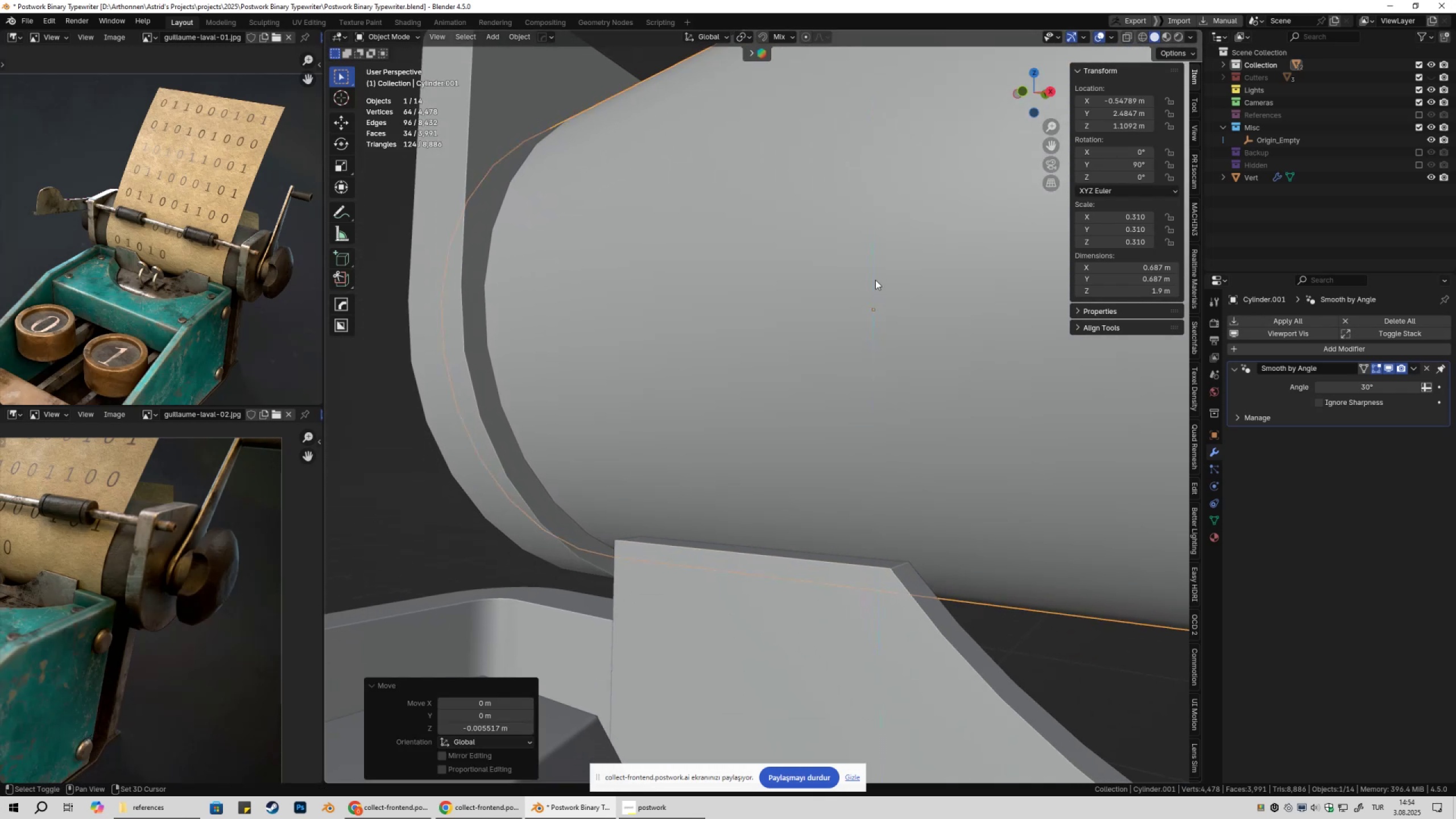 
key(Shift+ShiftLeft)
 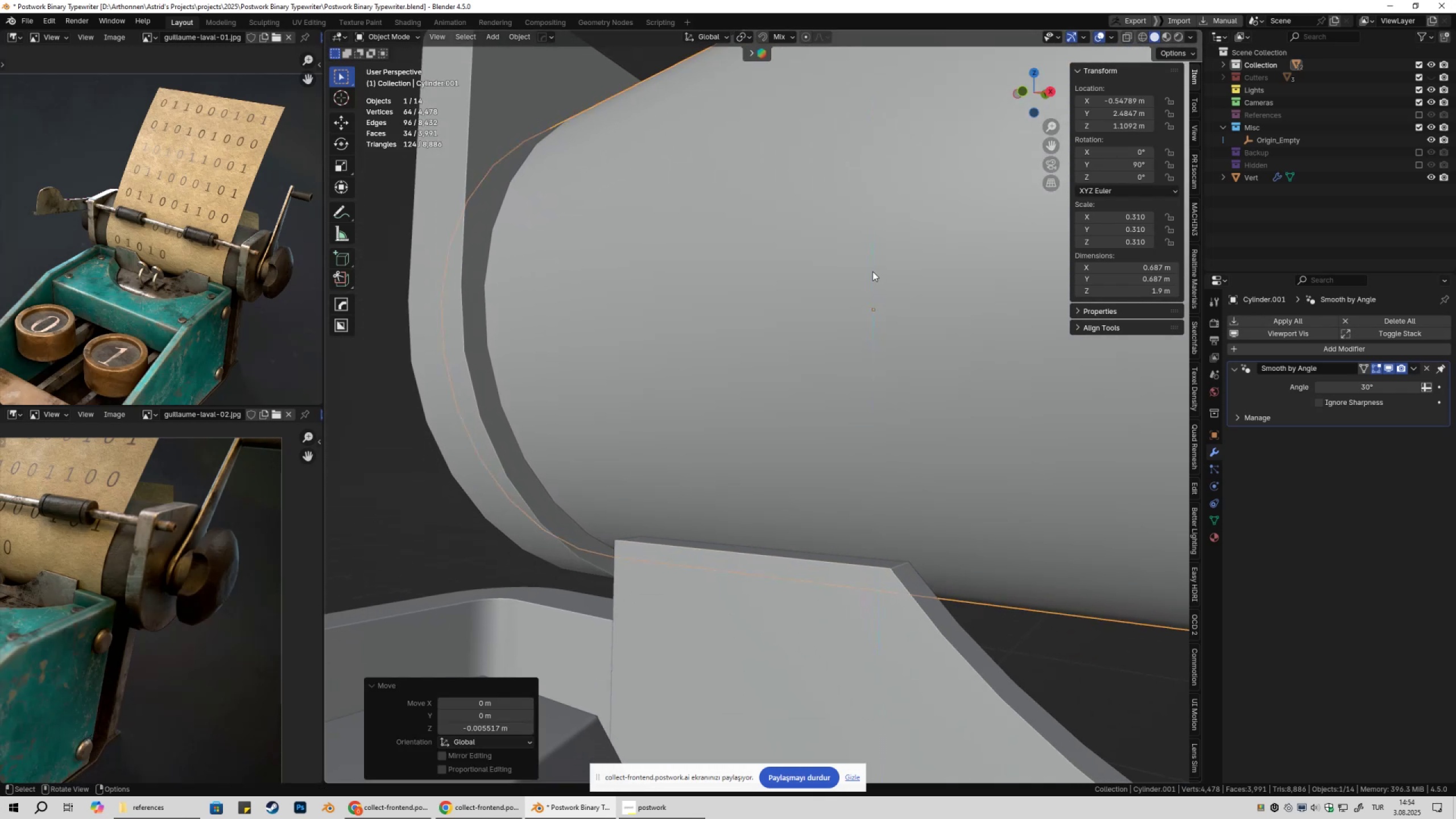 
key(Shift+ShiftLeft)
 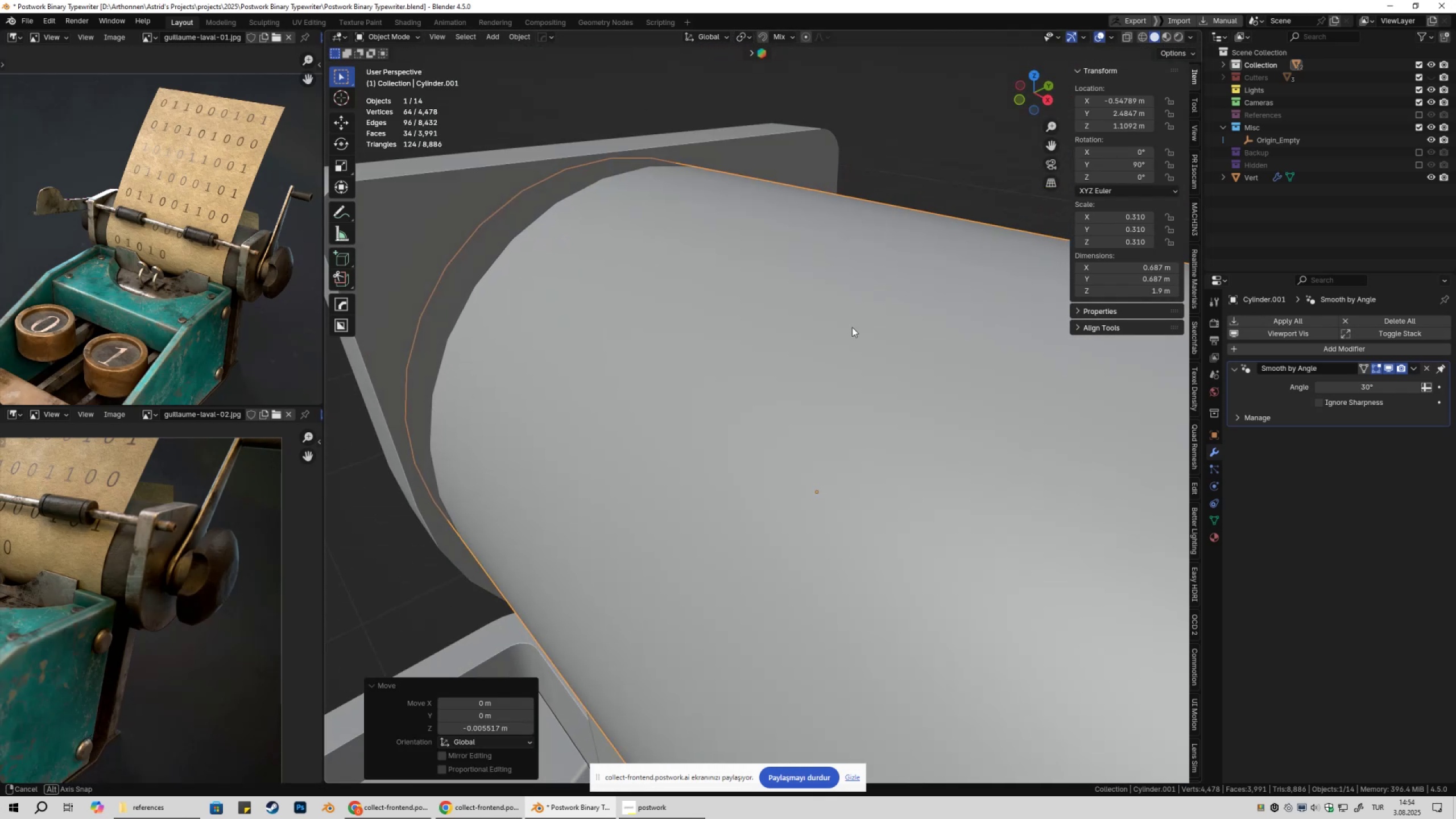 
scroll: coordinate [853, 330], scroll_direction: down, amount: 3.0
 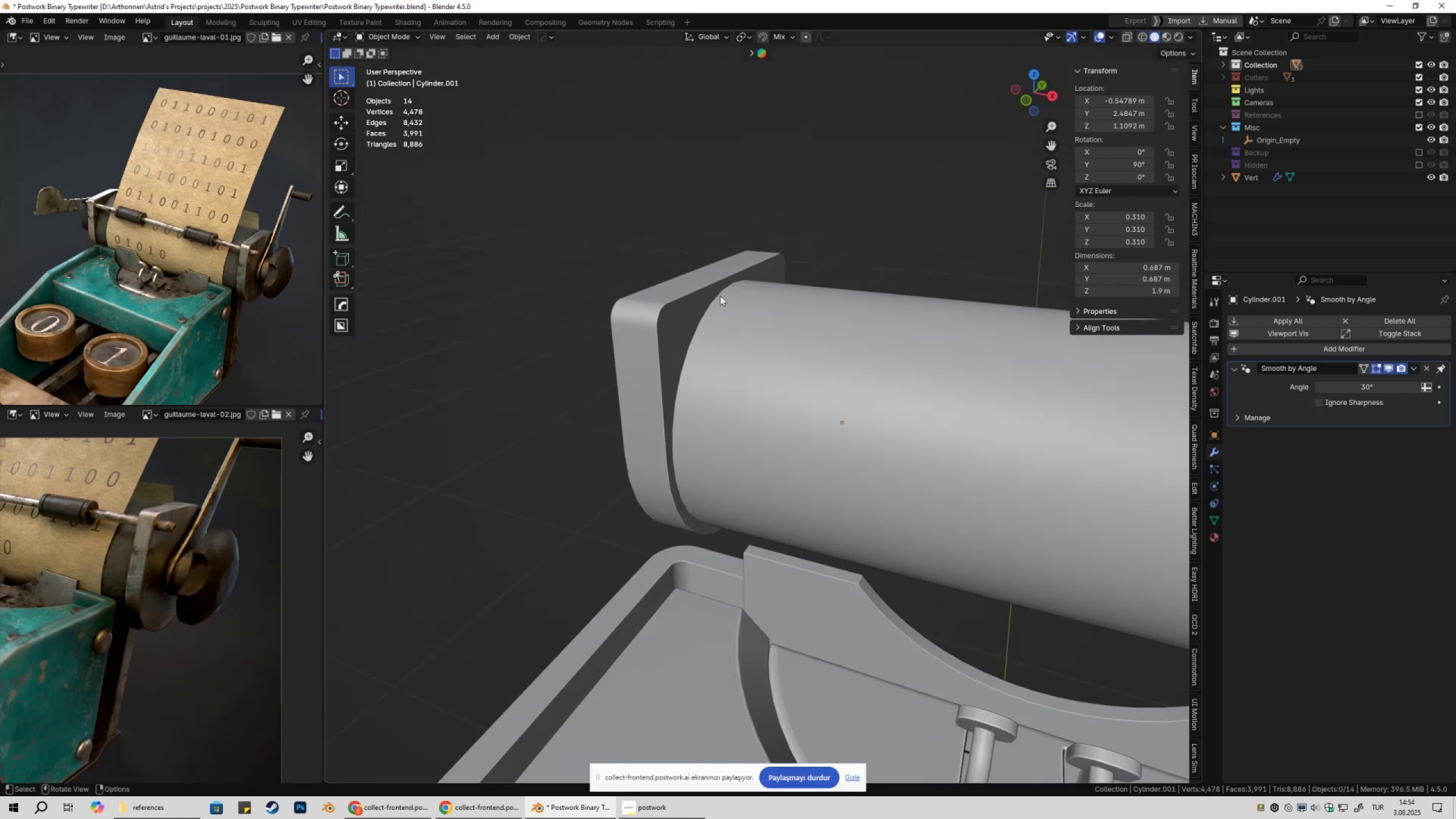 
left_click([692, 297])
 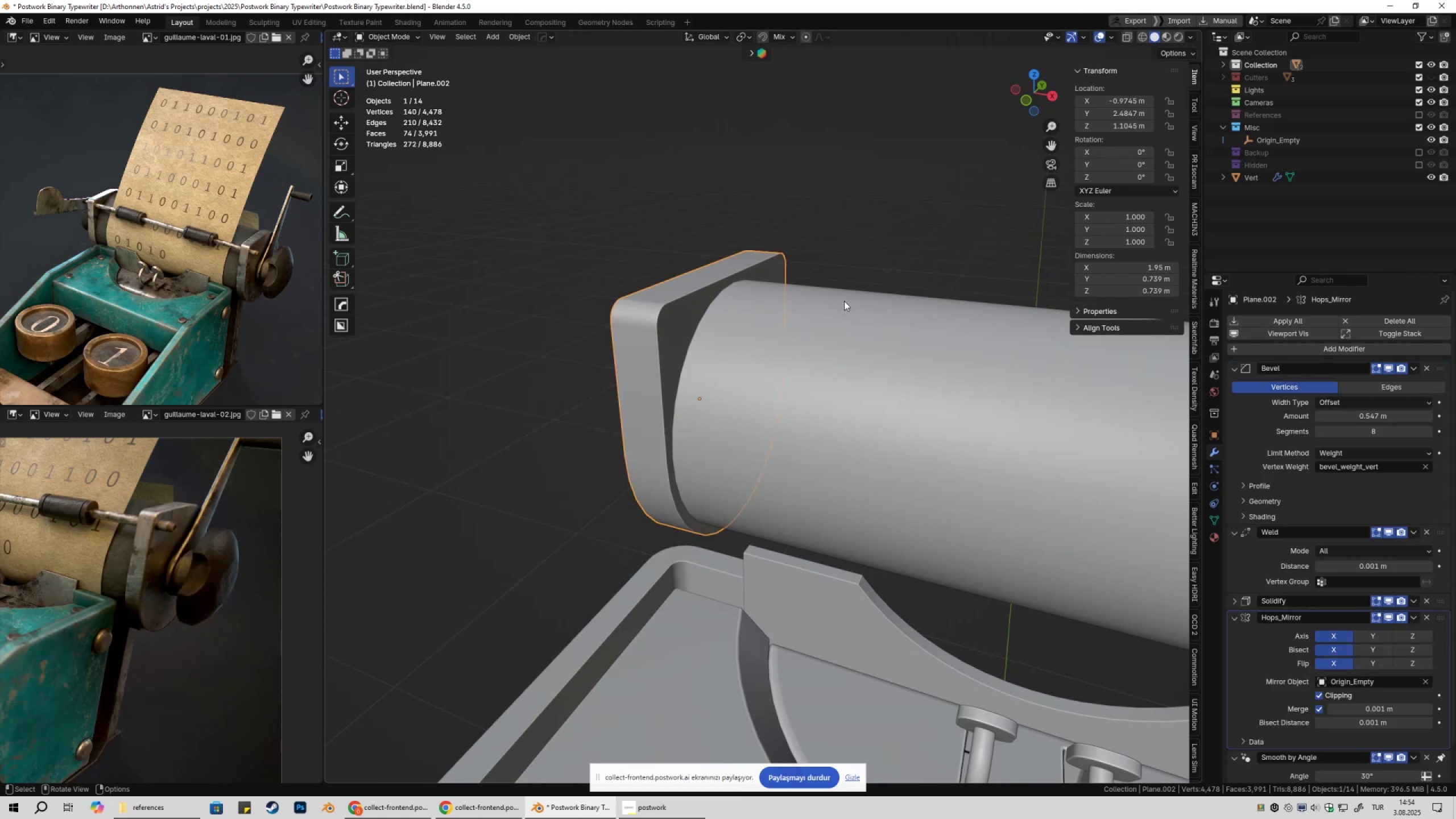 
key(Q)
 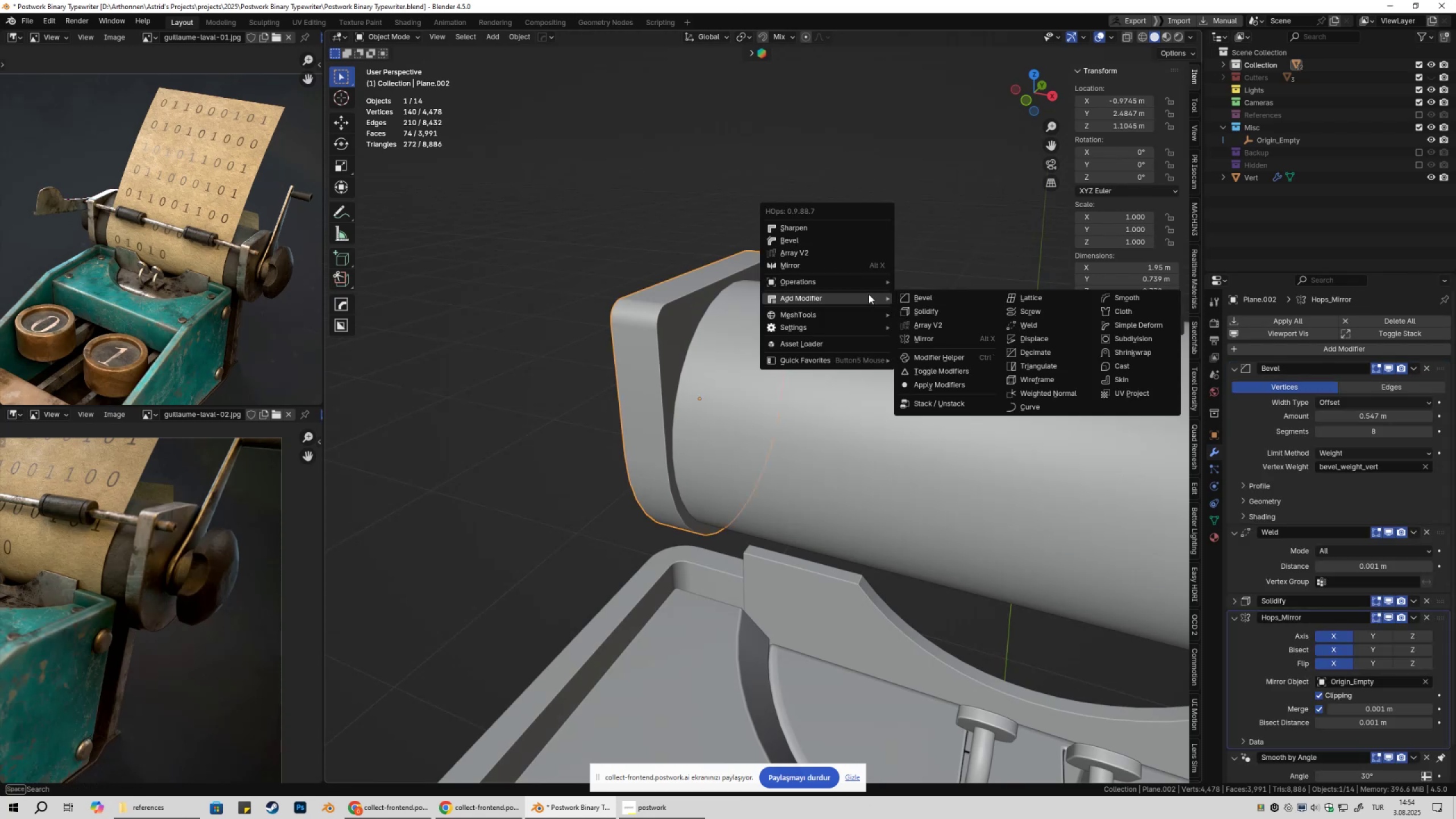 
hold_key(key=ControlLeft, duration=0.78)
left_click([841, 243])
 